 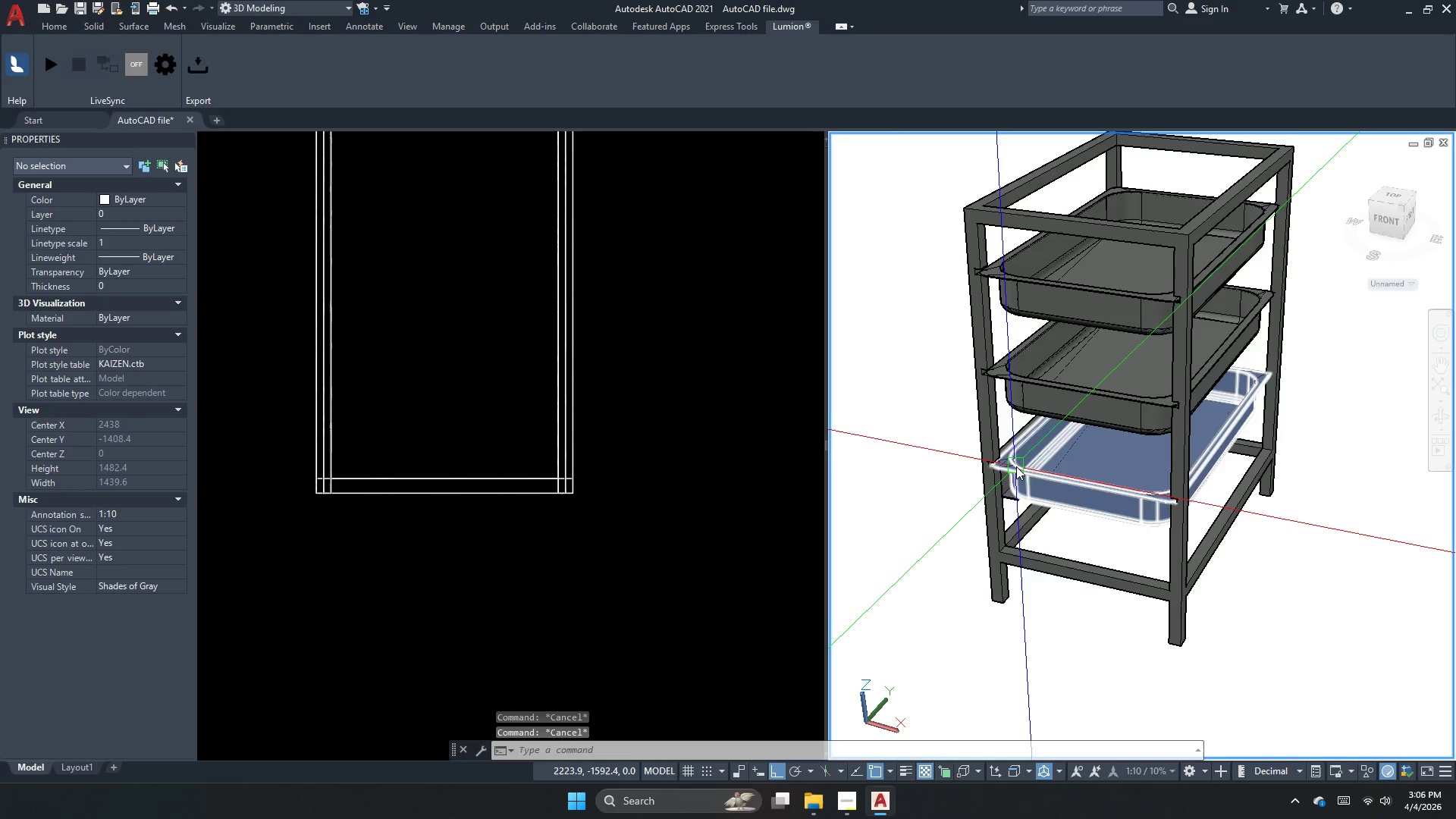 
scroll: coordinate [1016, 468], scroll_direction: up, amount: 1.0
 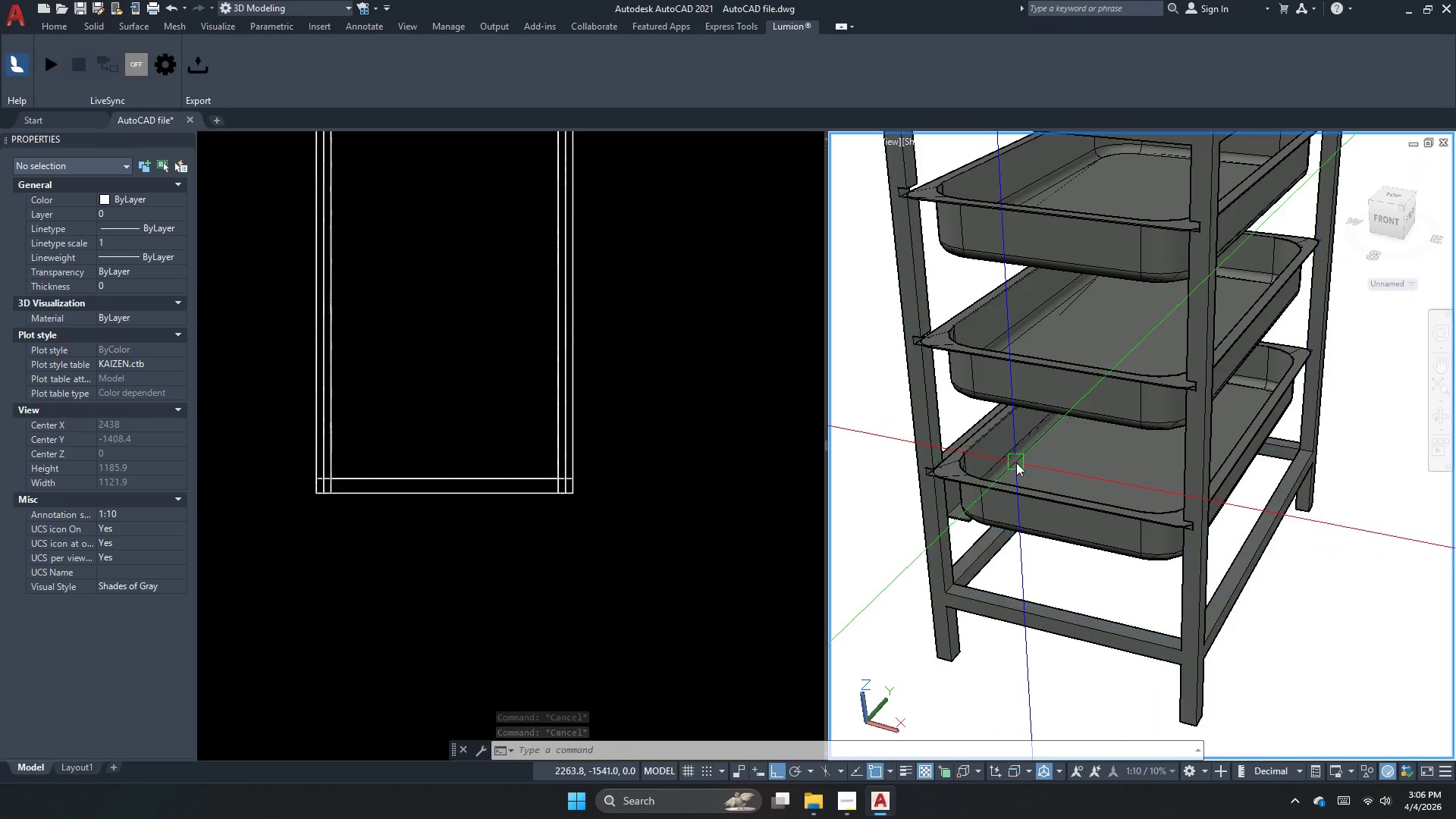 
wait(5.3)
 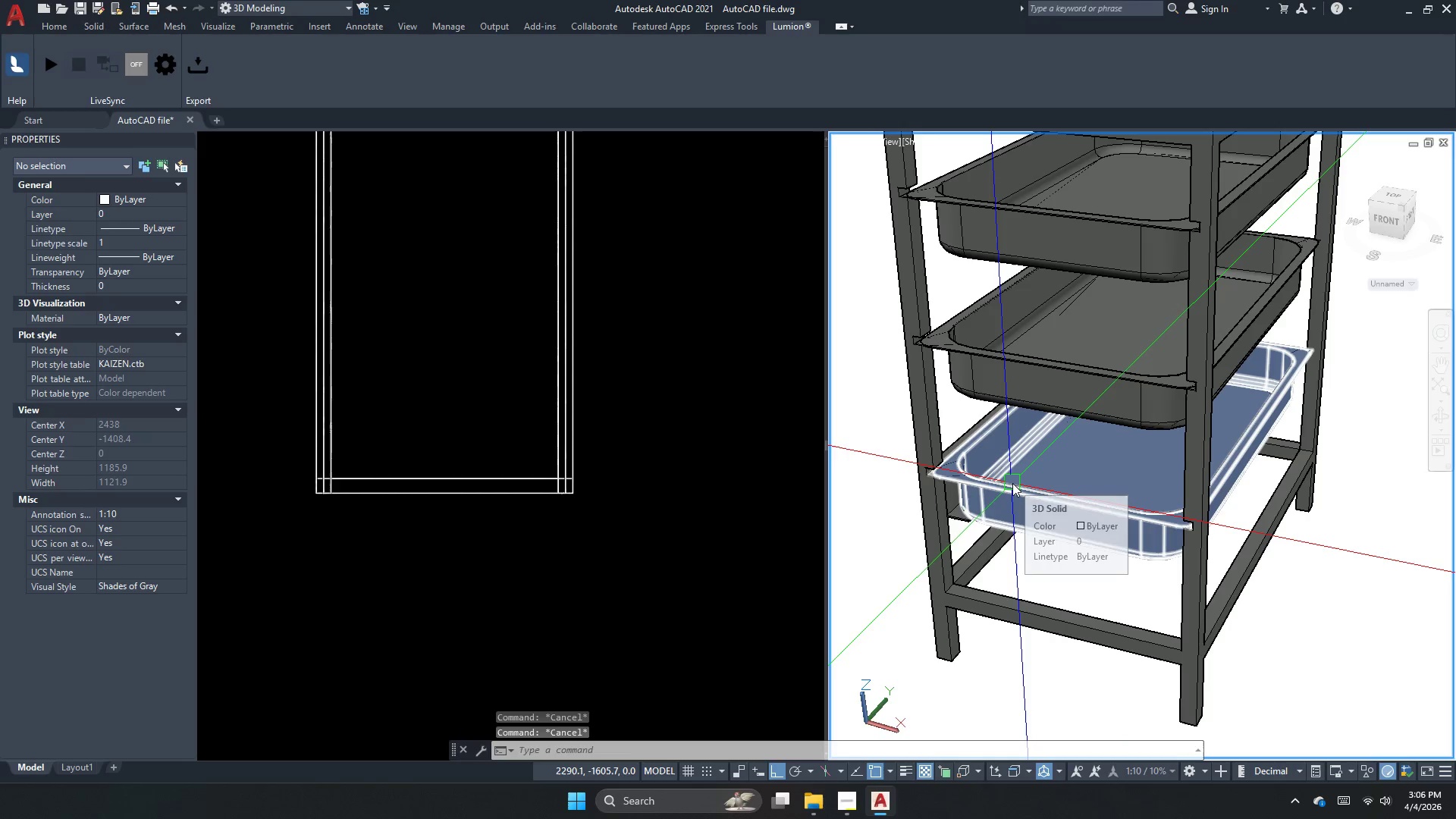 
scroll: coordinate [1087, 431], scroll_direction: up, amount: 1.0
 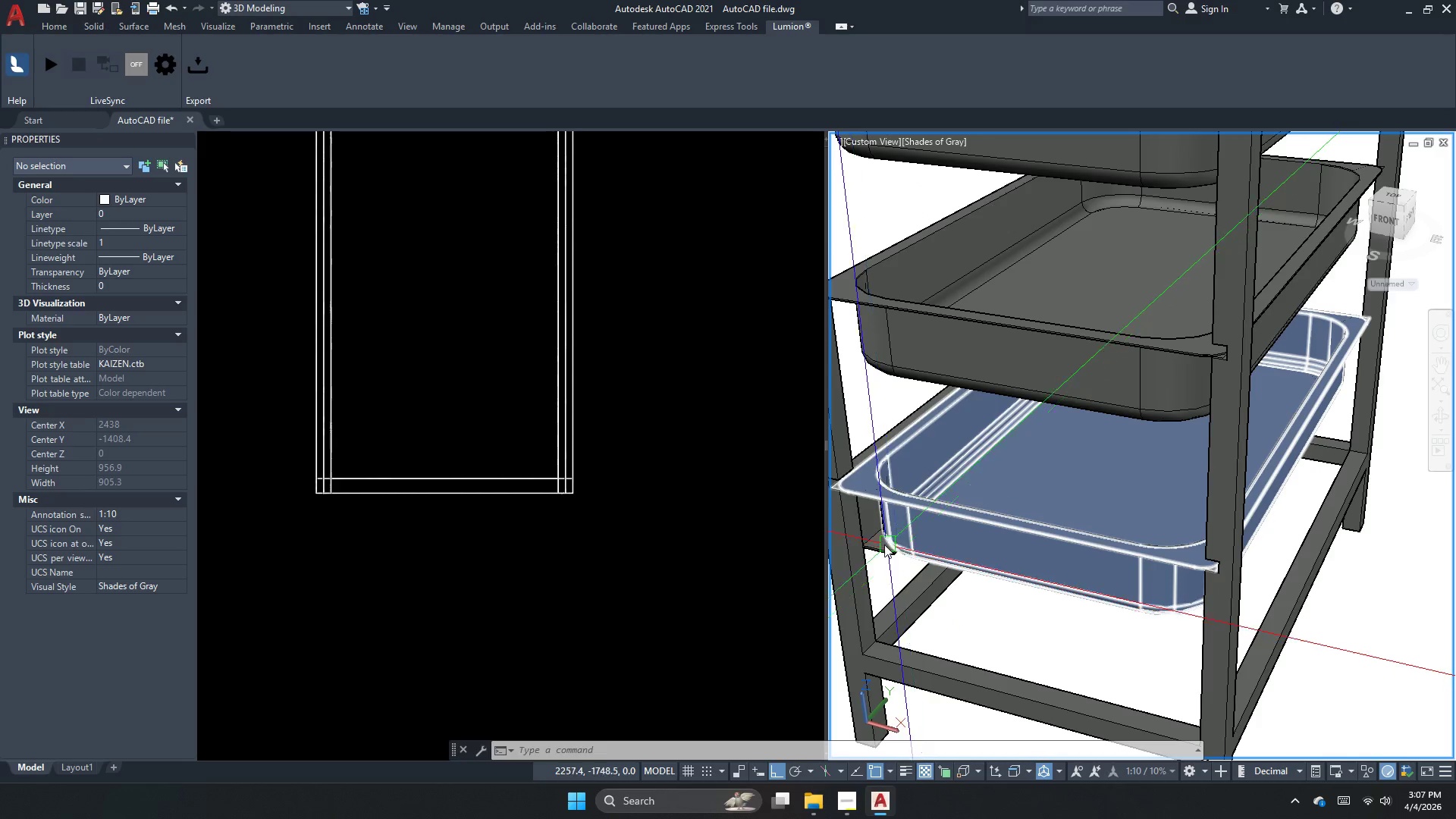 
left_click([872, 544])
 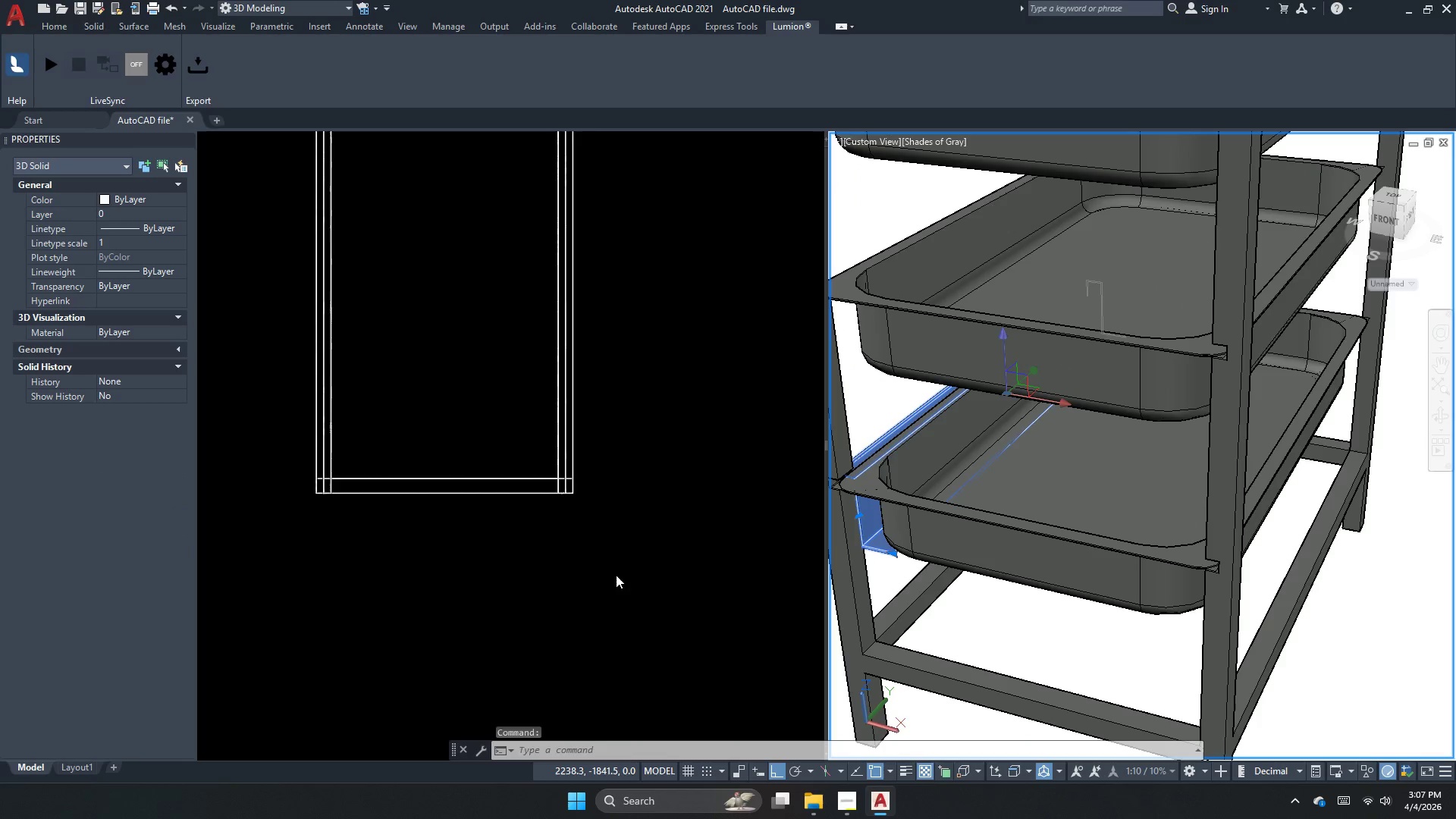 
left_click([593, 561])
 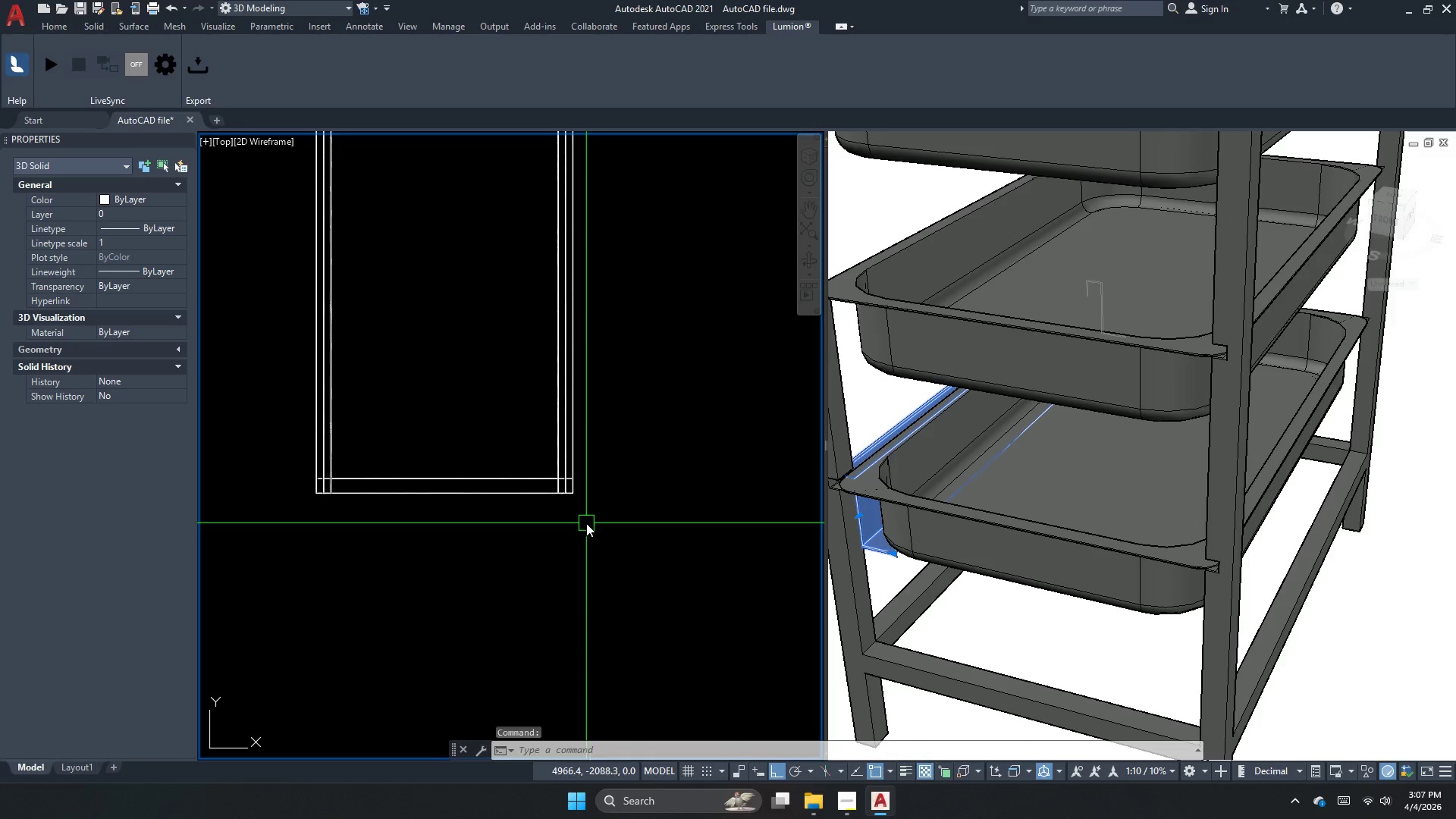 
scroll: coordinate [575, 494], scroll_direction: down, amount: 4.0
 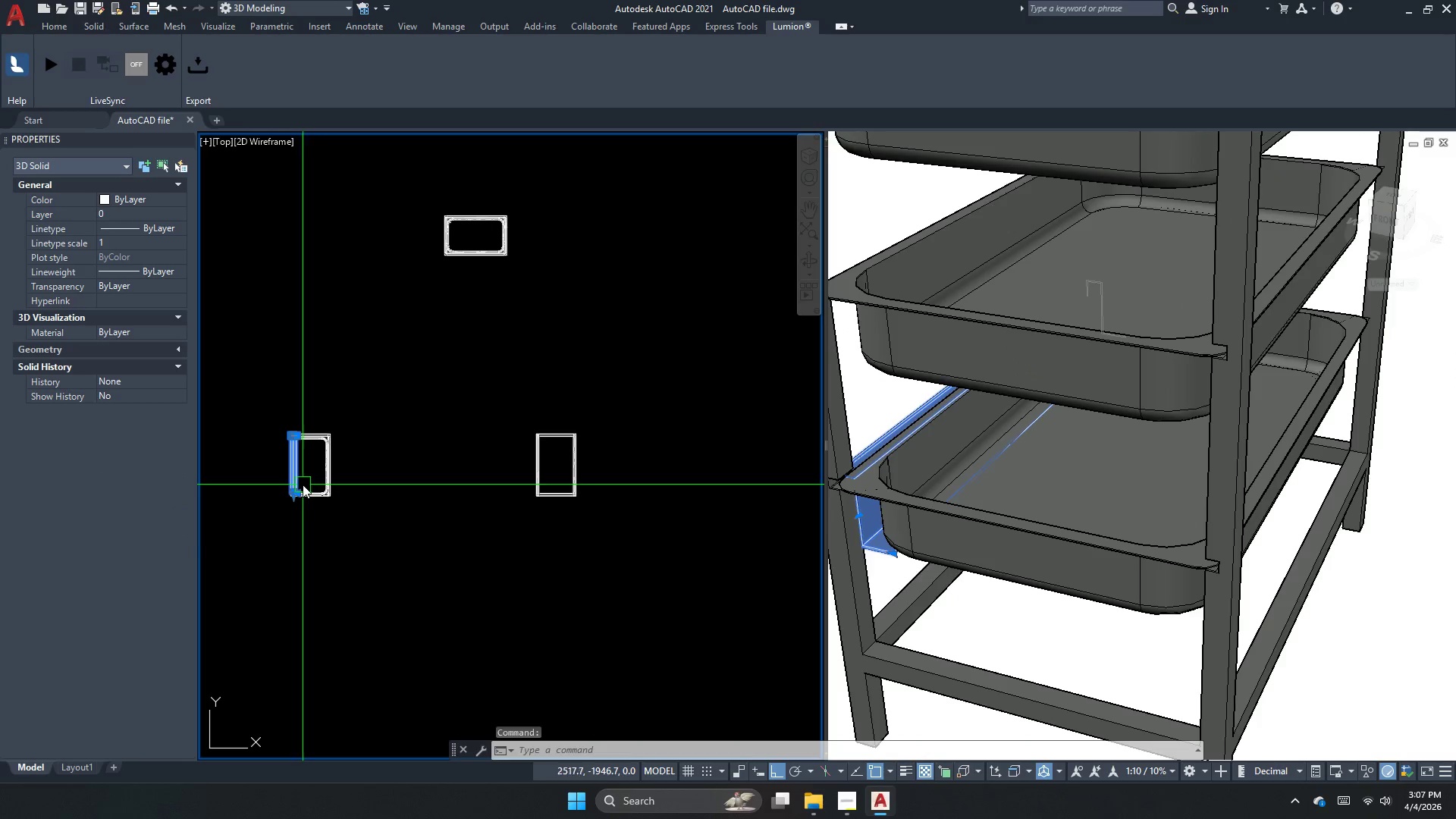 
scroll: coordinate [303, 399], scroll_direction: up, amount: 5.0
 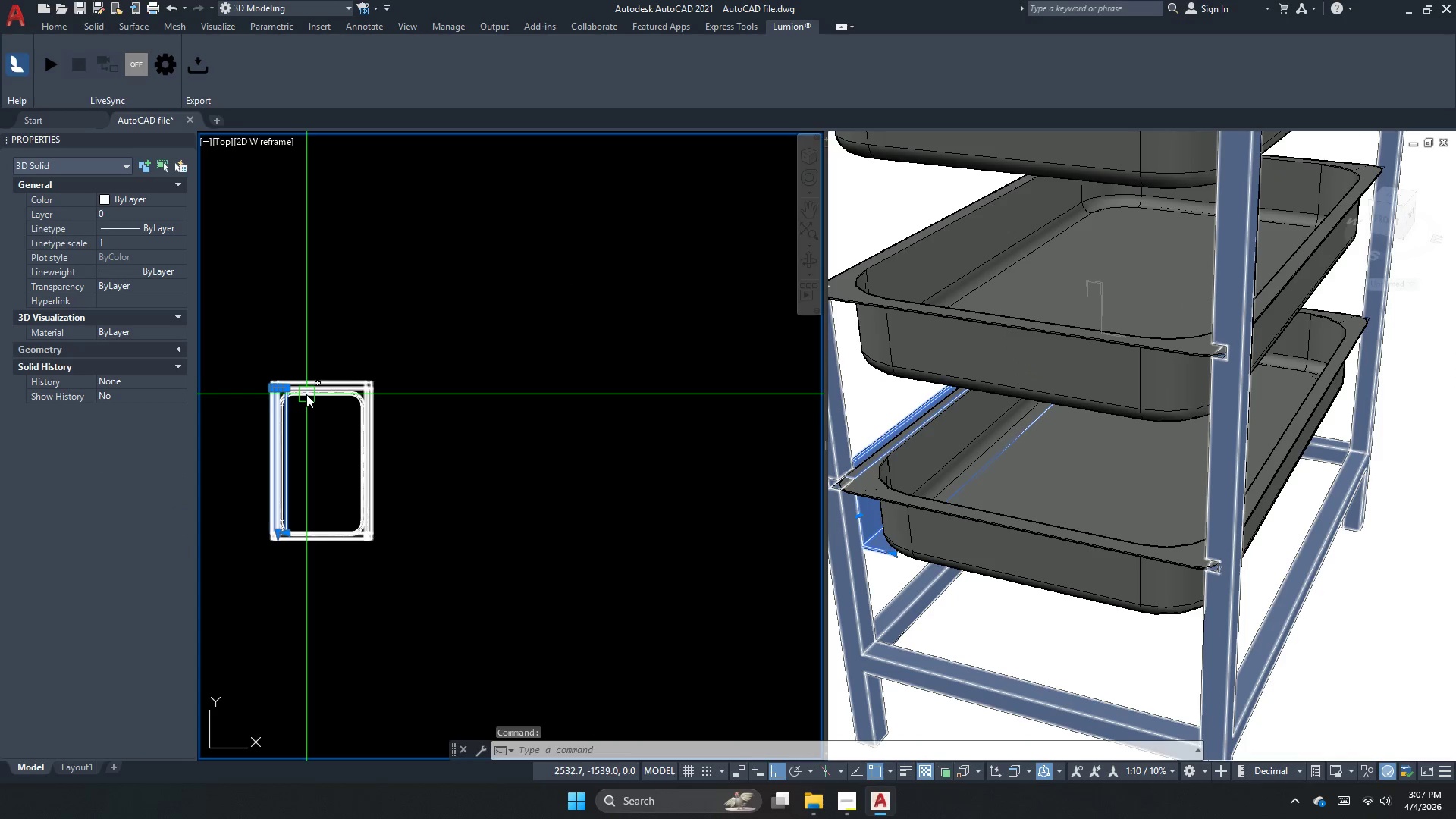 
type(mi )
 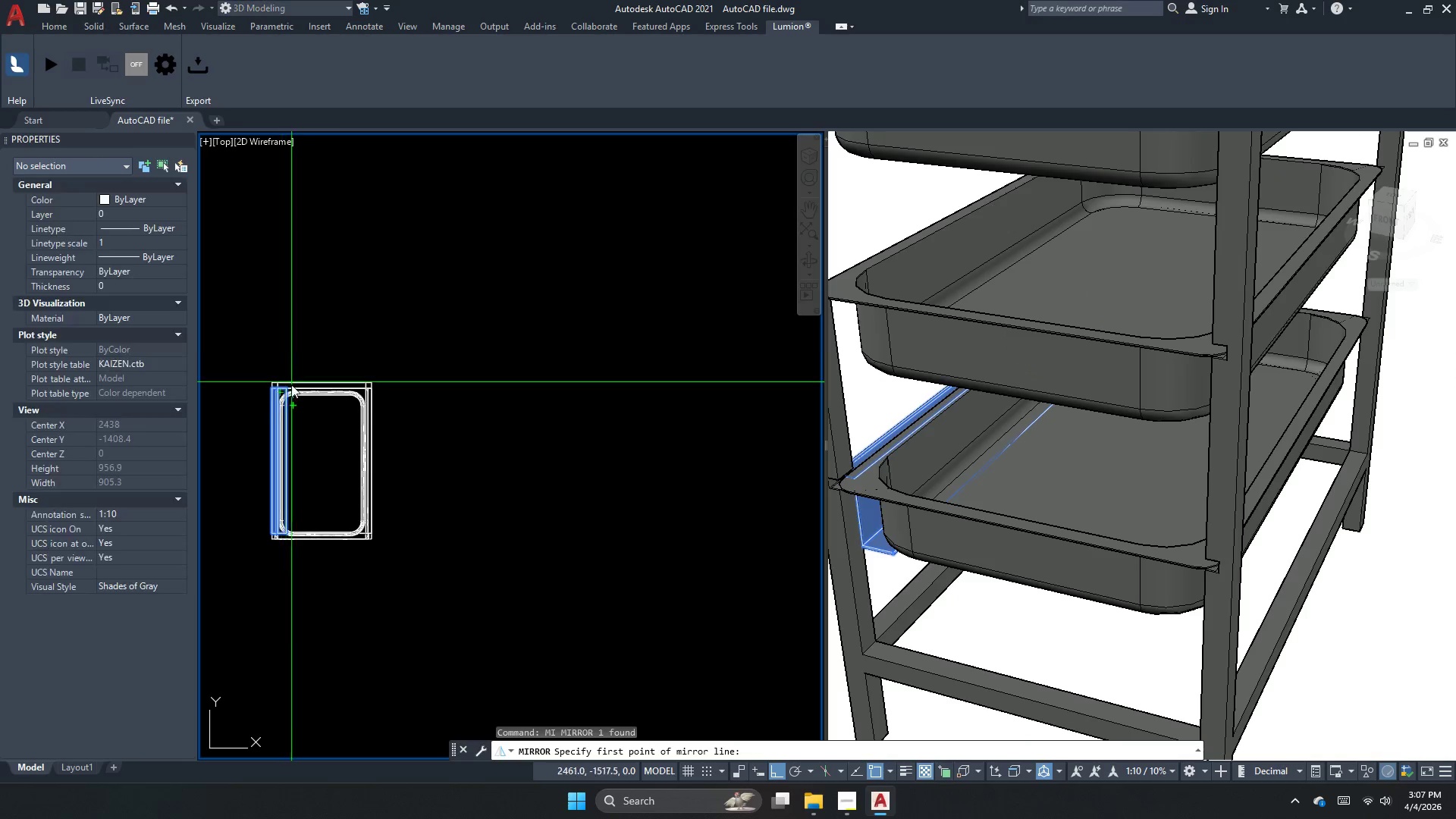 
scroll: coordinate [291, 384], scroll_direction: up, amount: 1.0
 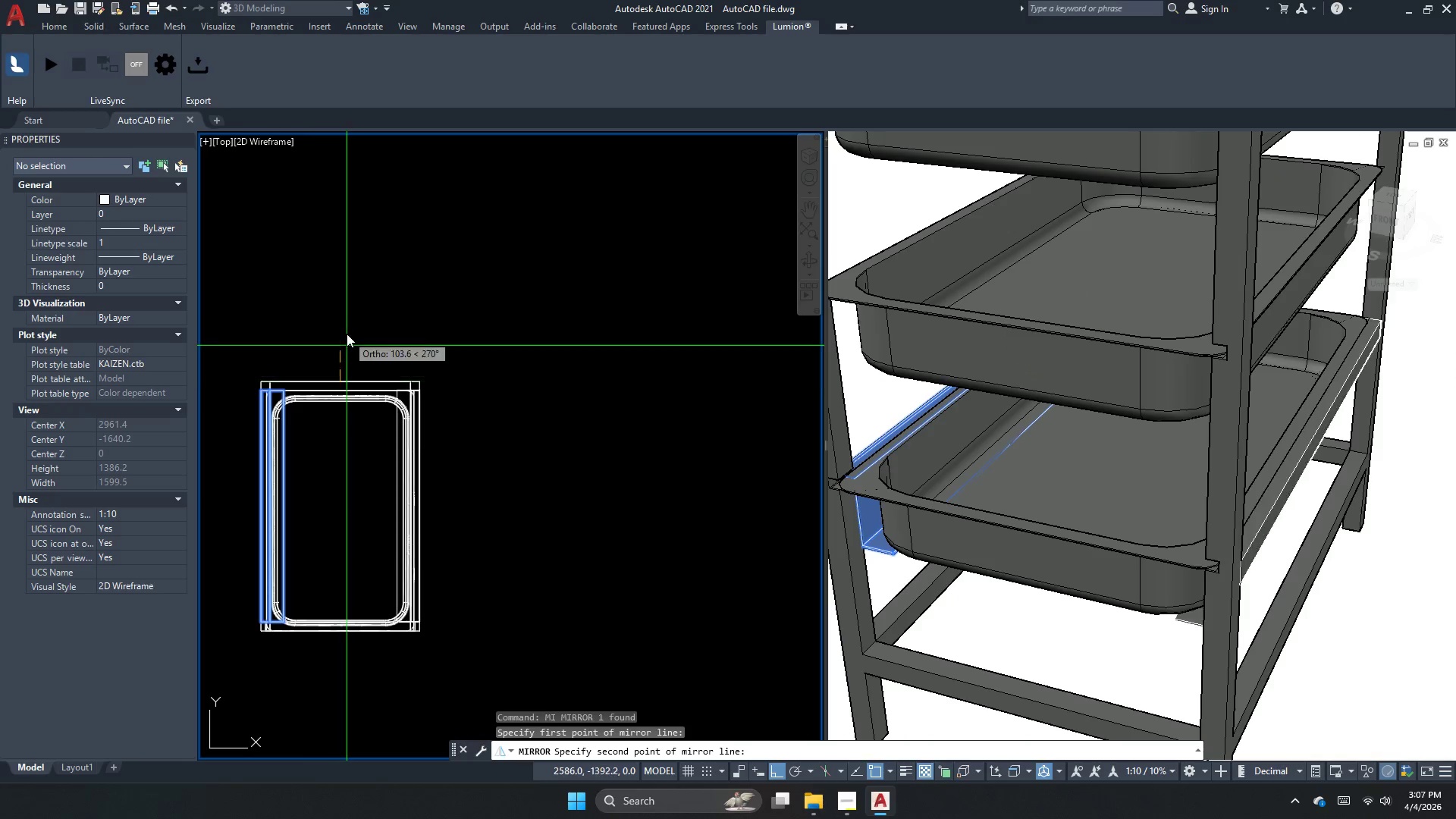 
double_click([347, 328])
 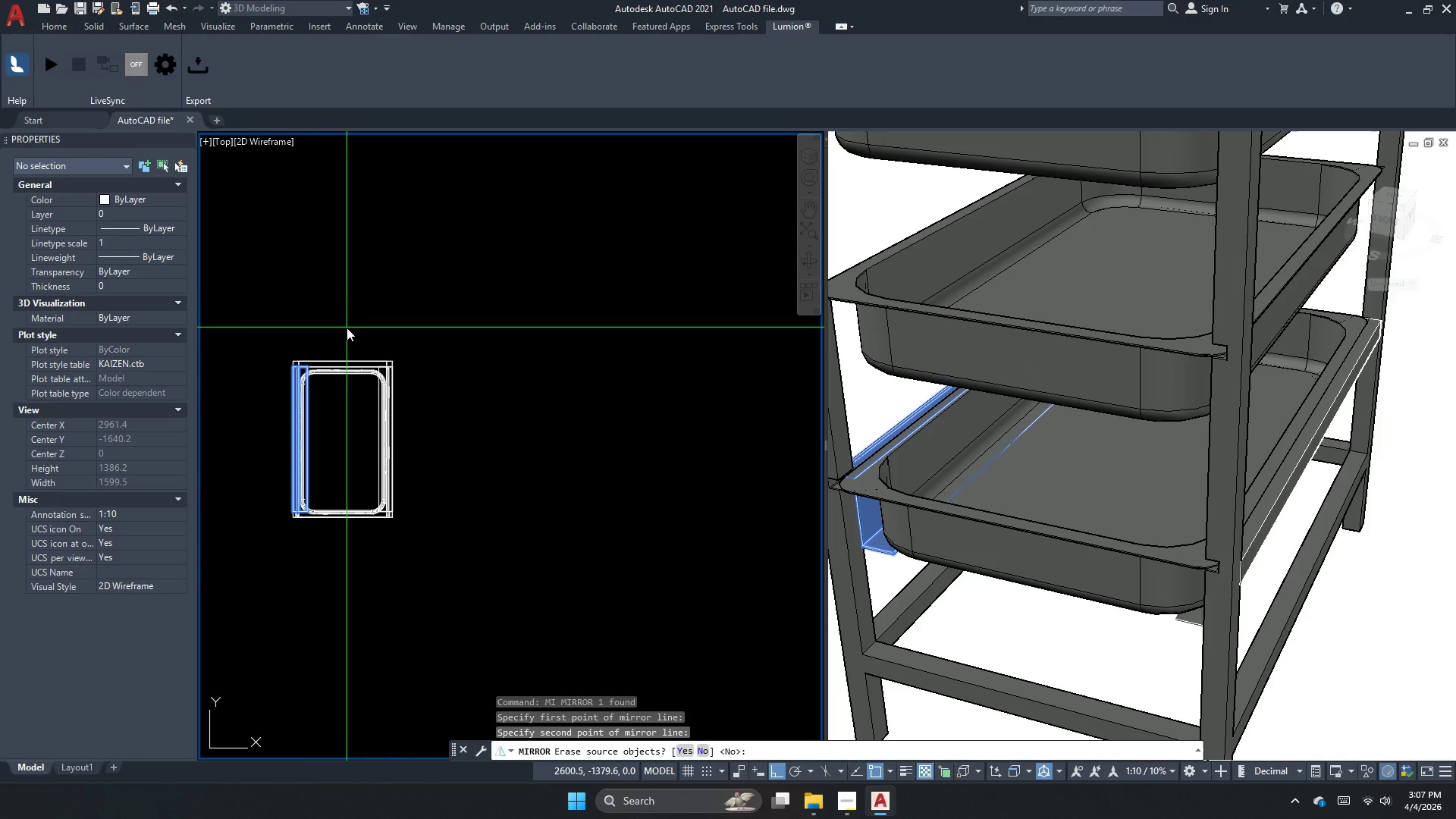 
key(N)
 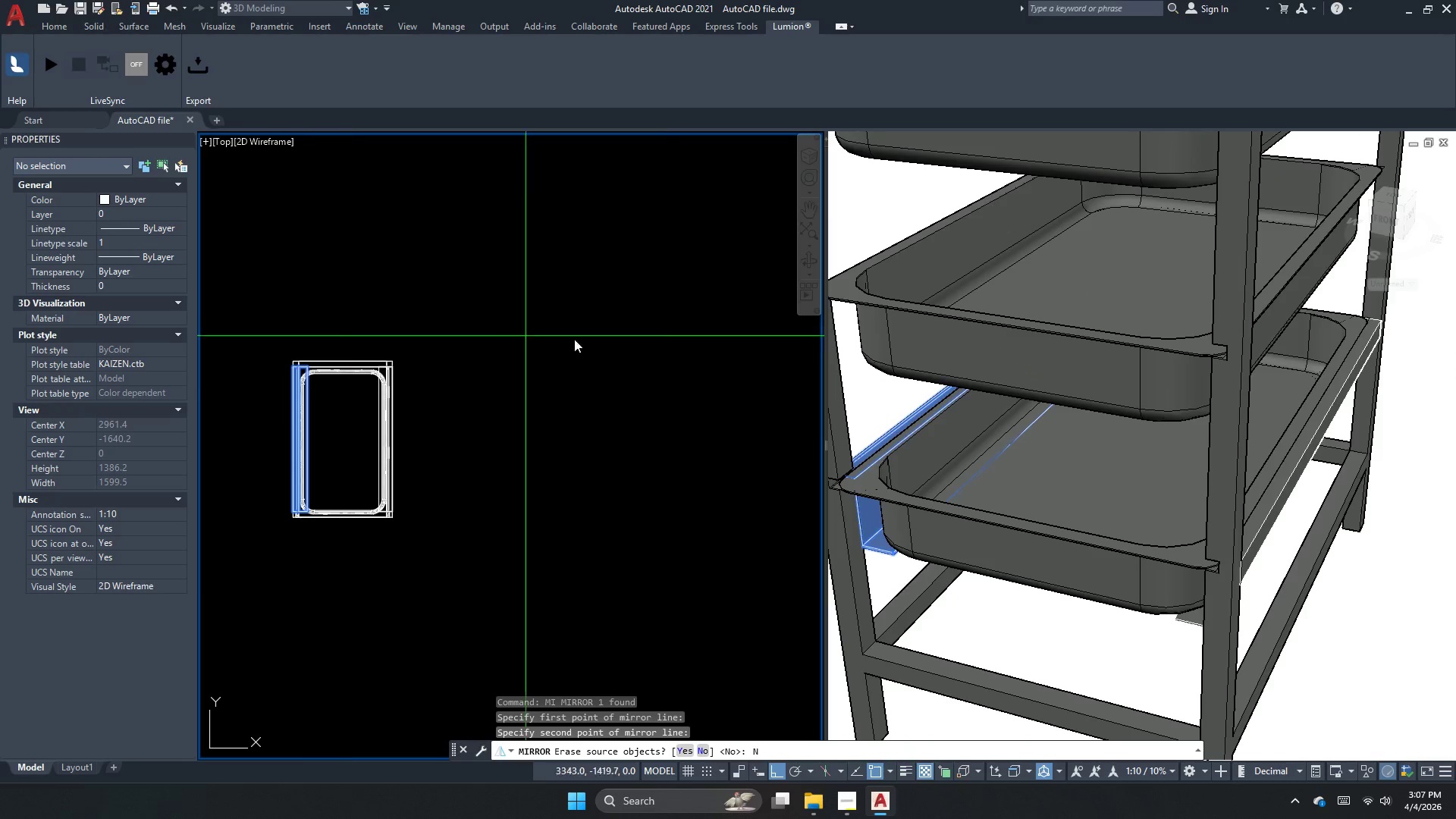 
scroll: coordinate [347, 328], scroll_direction: down, amount: 1.0
 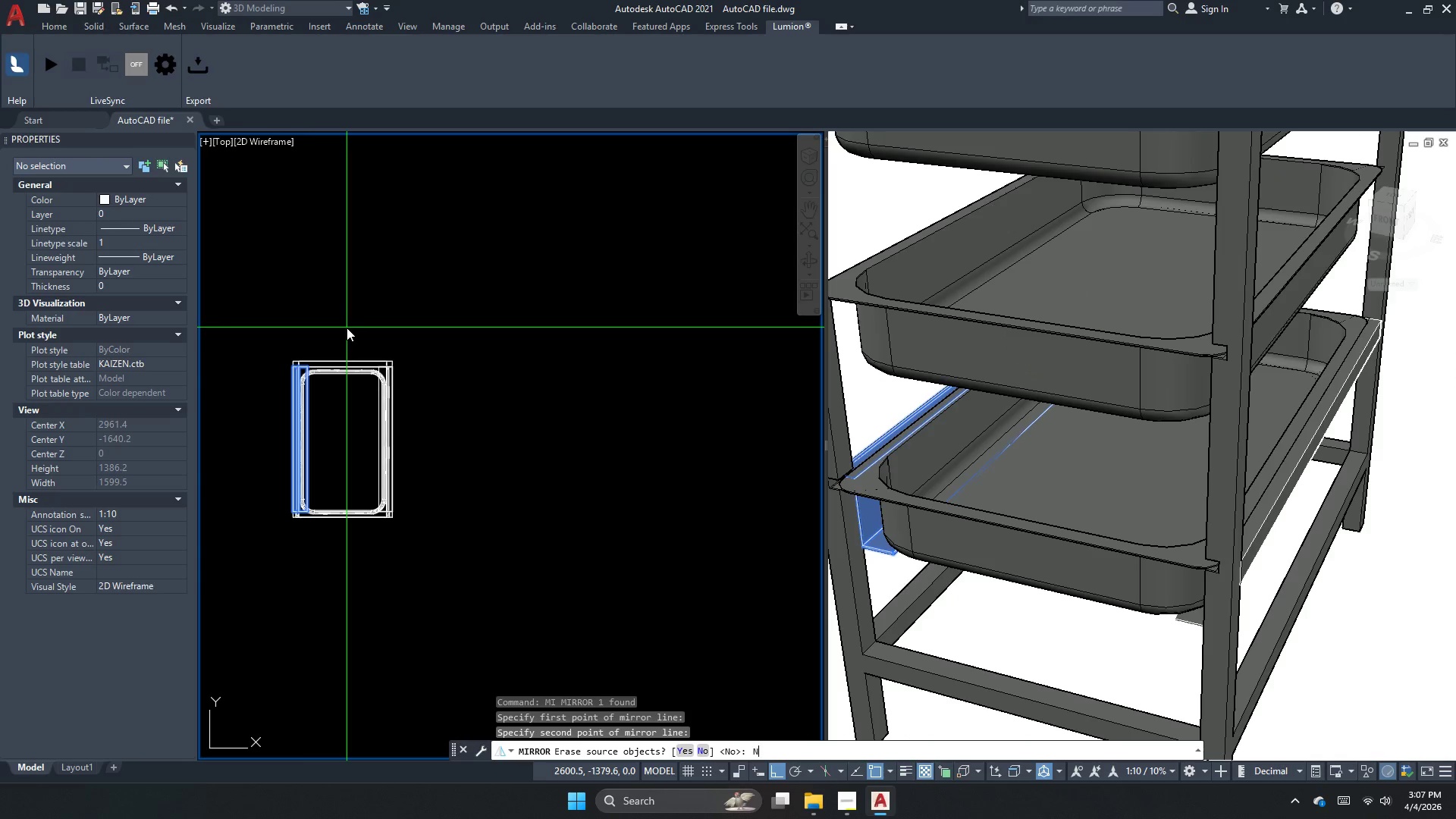 
key(Space)
 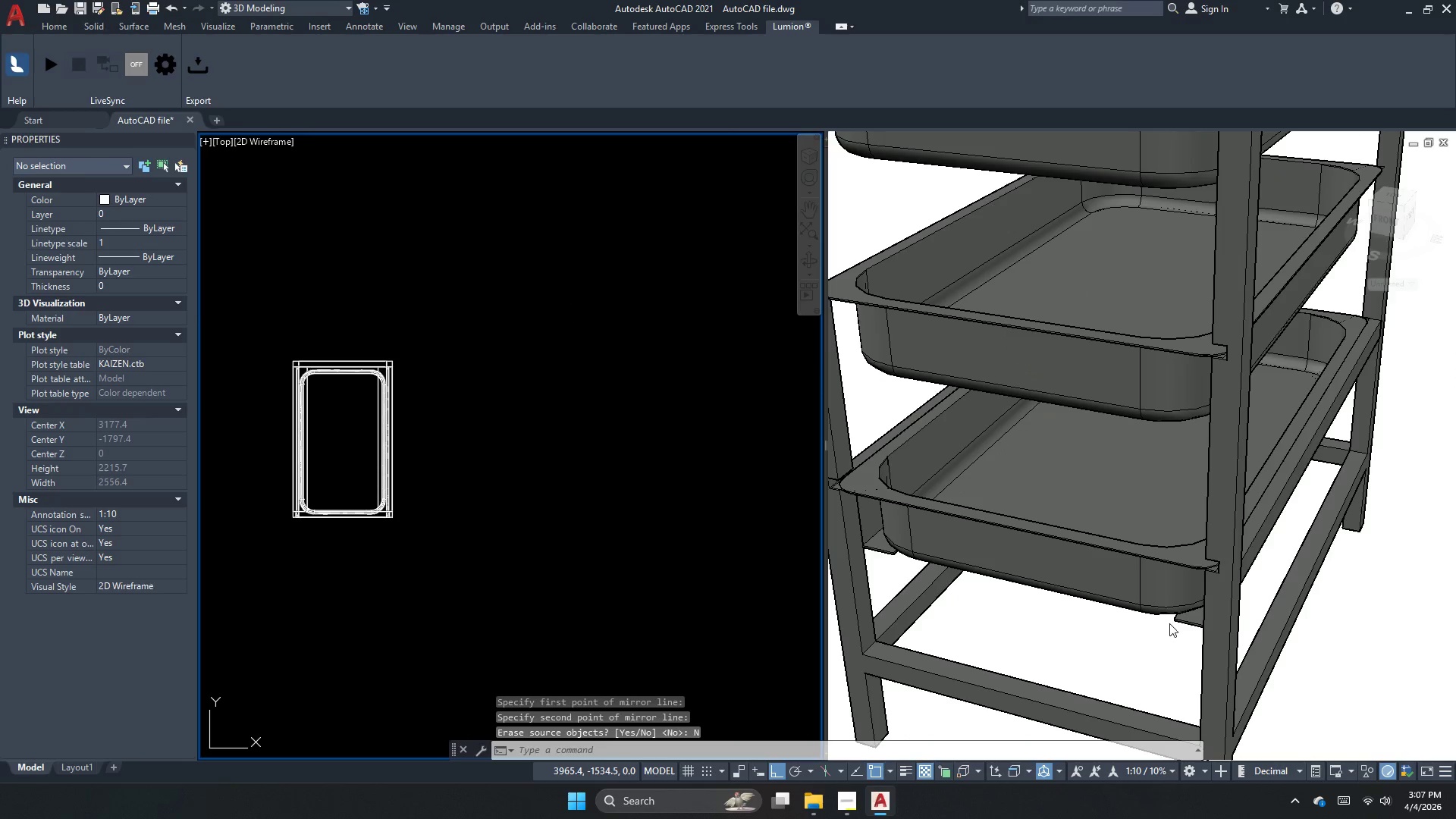 
left_click_drag(start_coordinate=[1186, 627], to_coordinate=[1187, 631])
 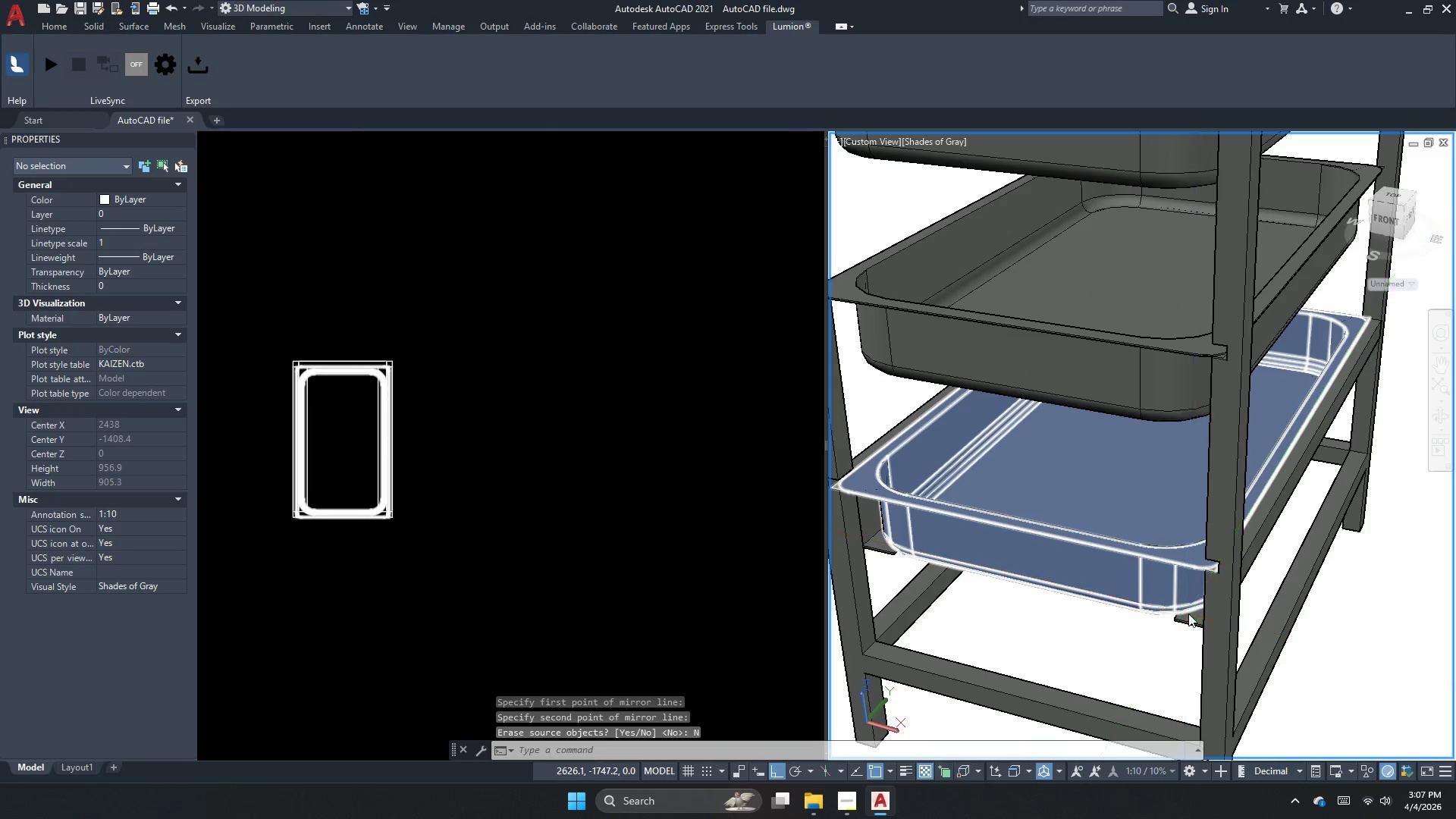 
key(Escape)
 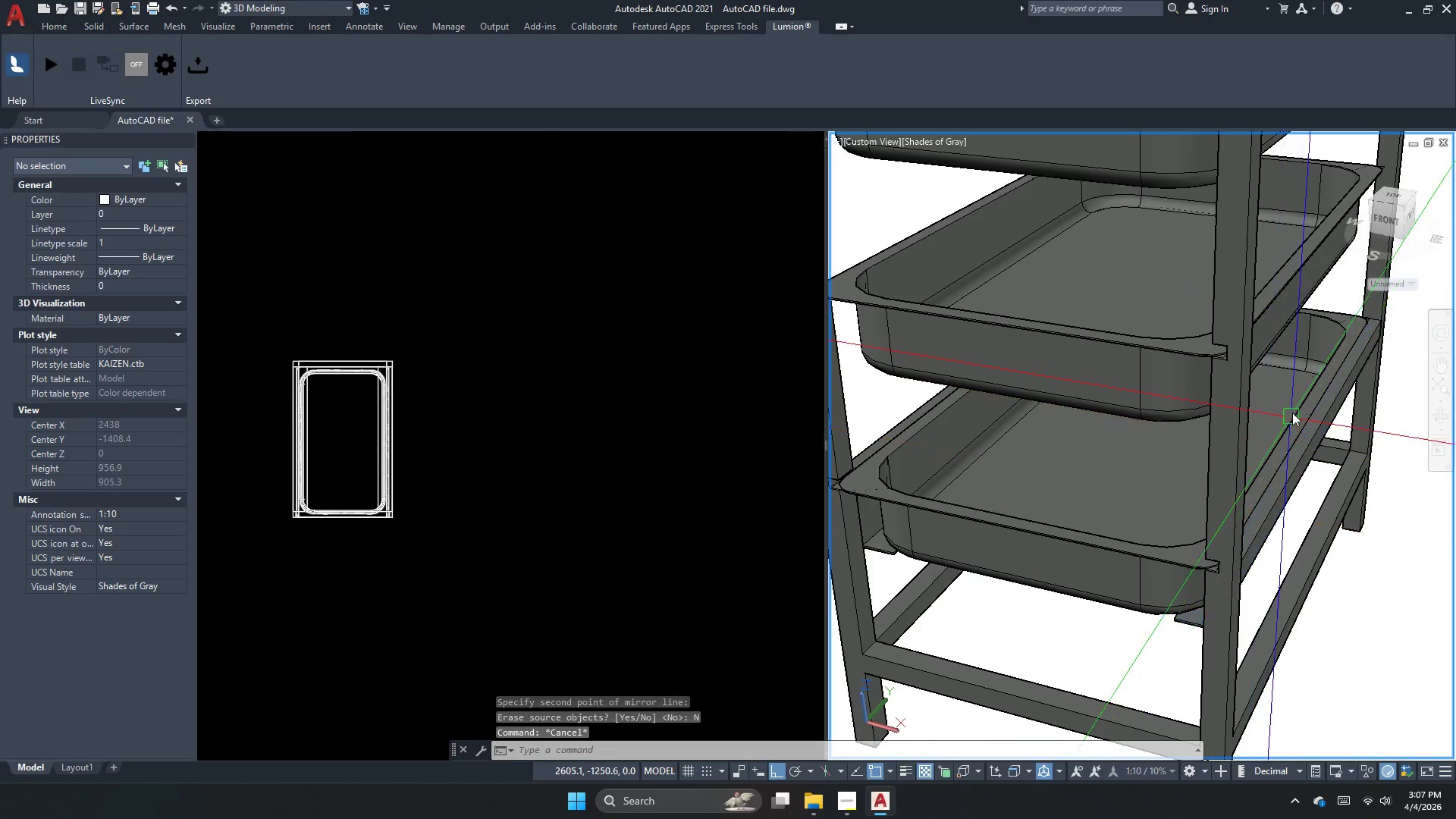 
scroll: coordinate [1131, 232], scroll_direction: up, amount: 3.0
 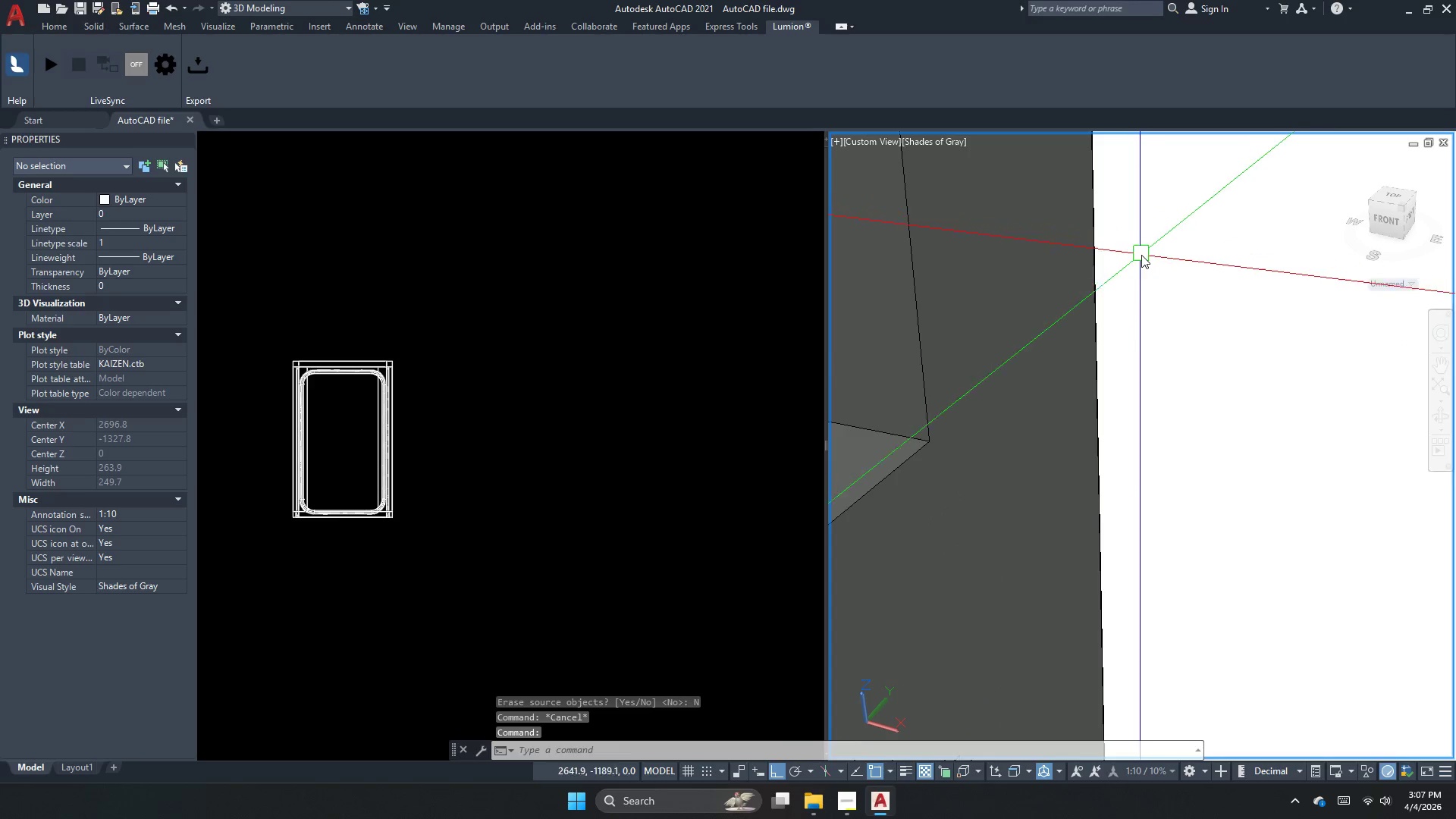 
scroll: coordinate [1138, 262], scroll_direction: down, amount: 2.0
 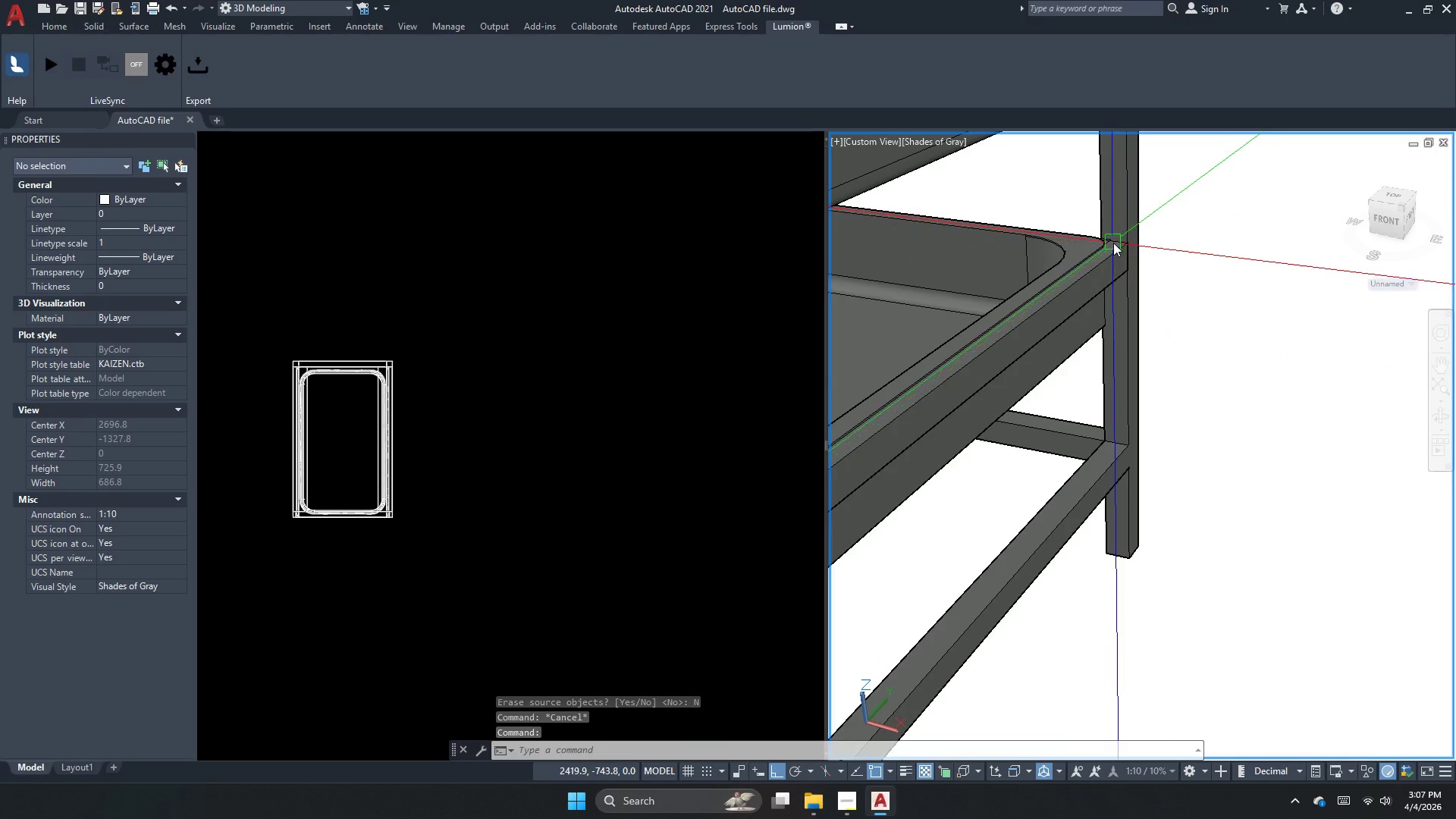 
scroll: coordinate [1113, 243], scroll_direction: up, amount: 1.0
 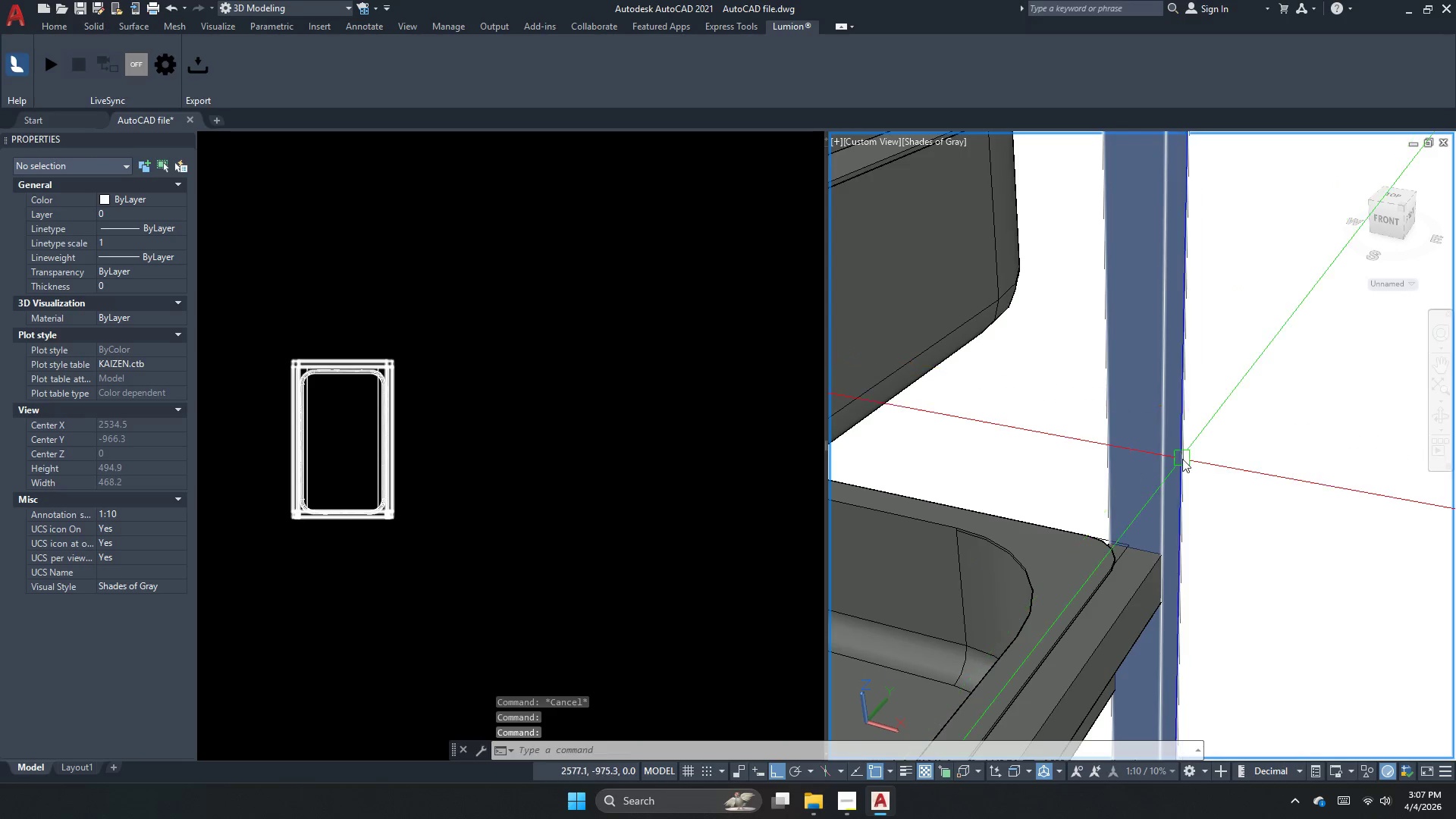 
scroll: coordinate [1182, 459], scroll_direction: down, amount: 1.0
 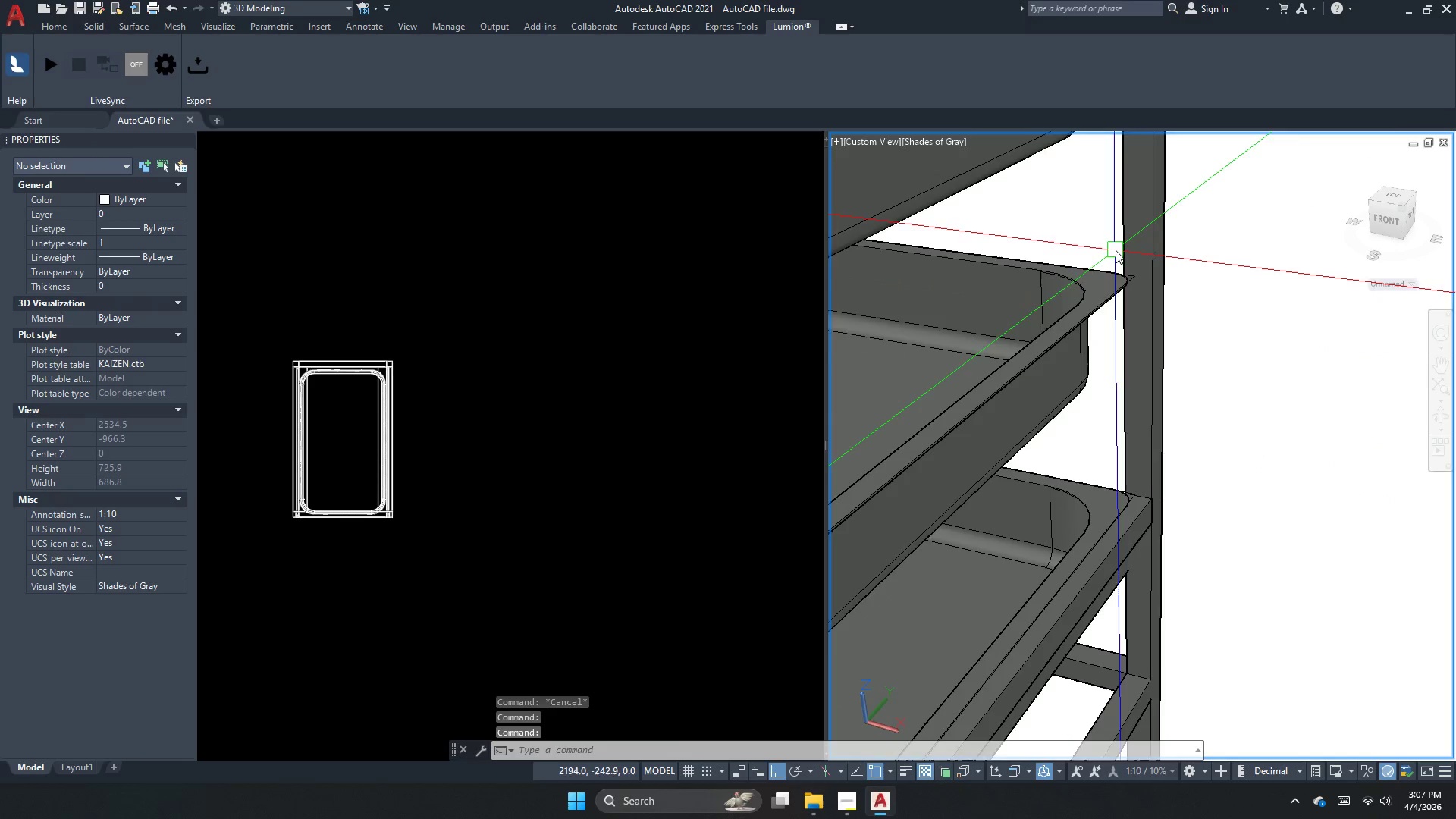 
scroll: coordinate [1115, 256], scroll_direction: none, amount: 0.0
 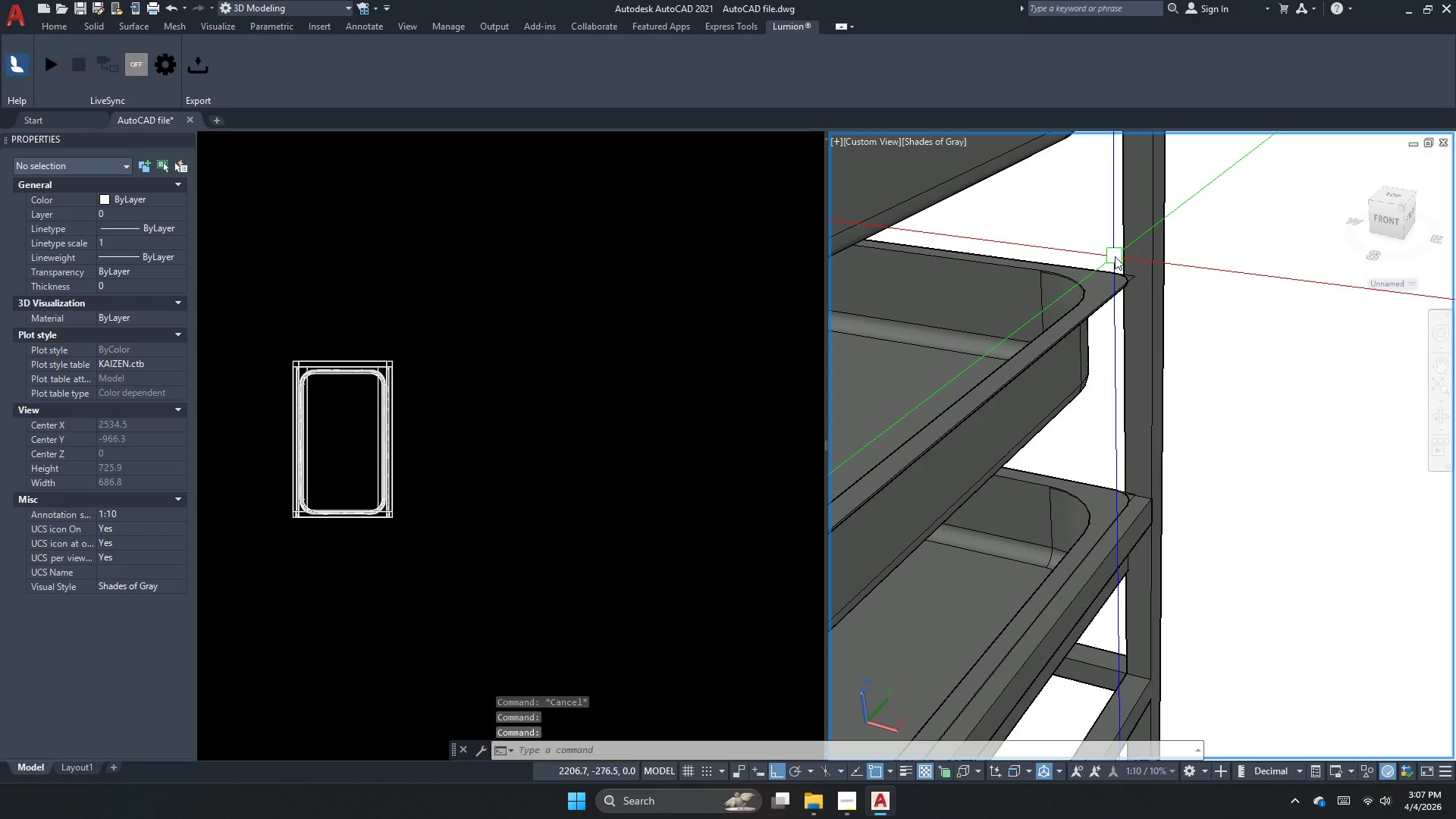 
scroll: coordinate [1146, 375], scroll_direction: down, amount: 3.0
 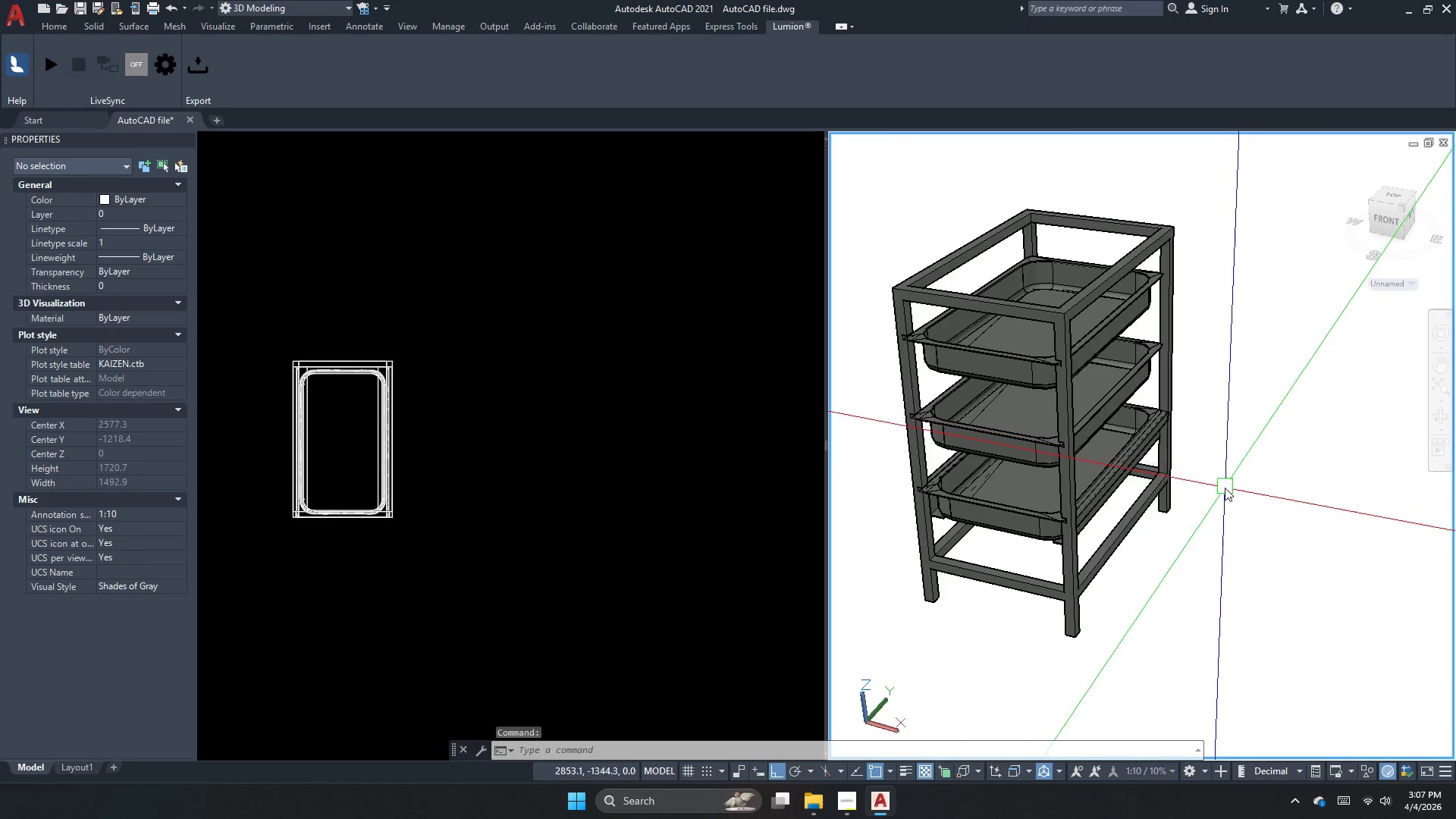 
scroll: coordinate [941, 535], scroll_direction: up, amount: 2.0
 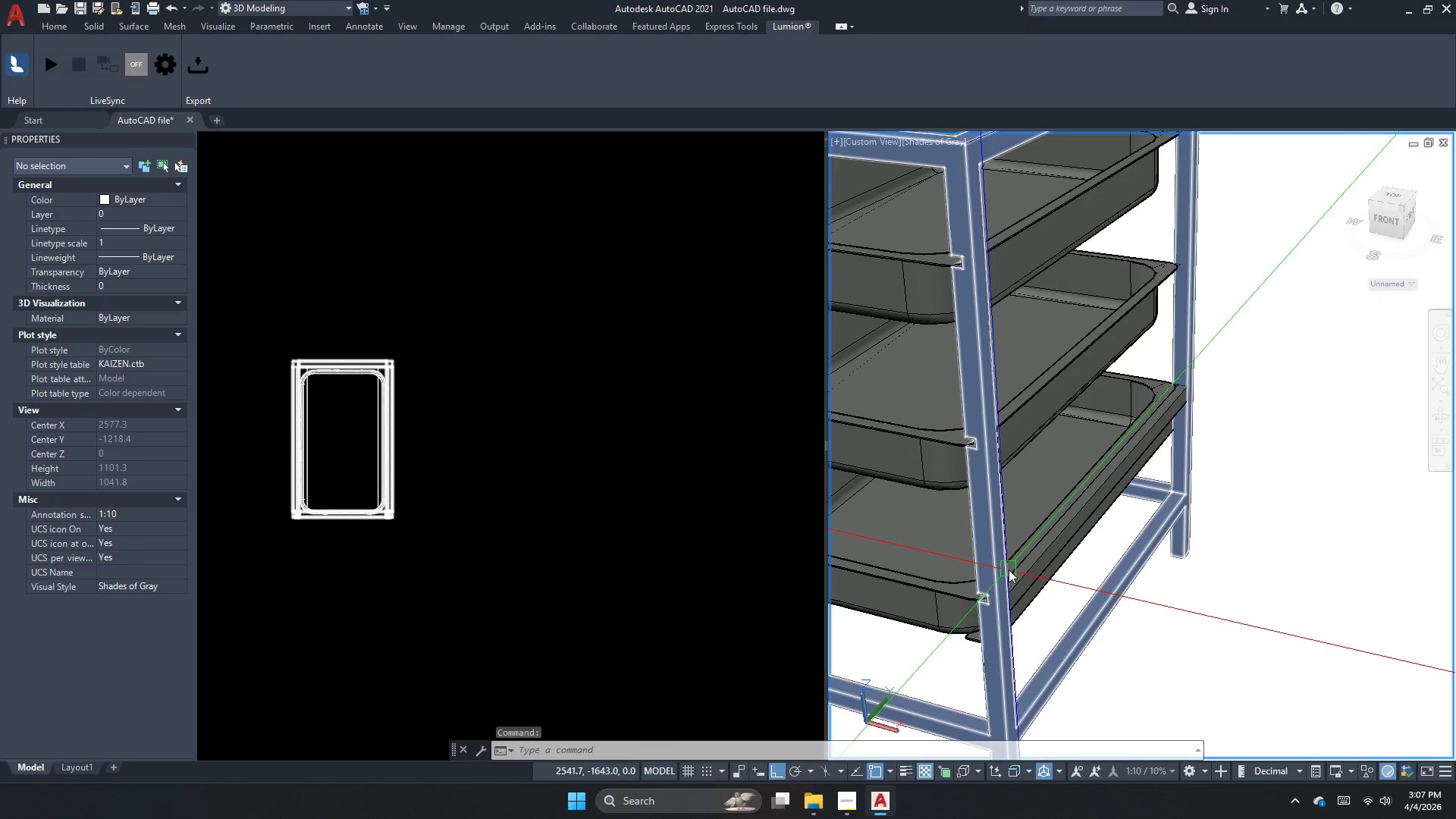 
mouse_move([1034, 544])
 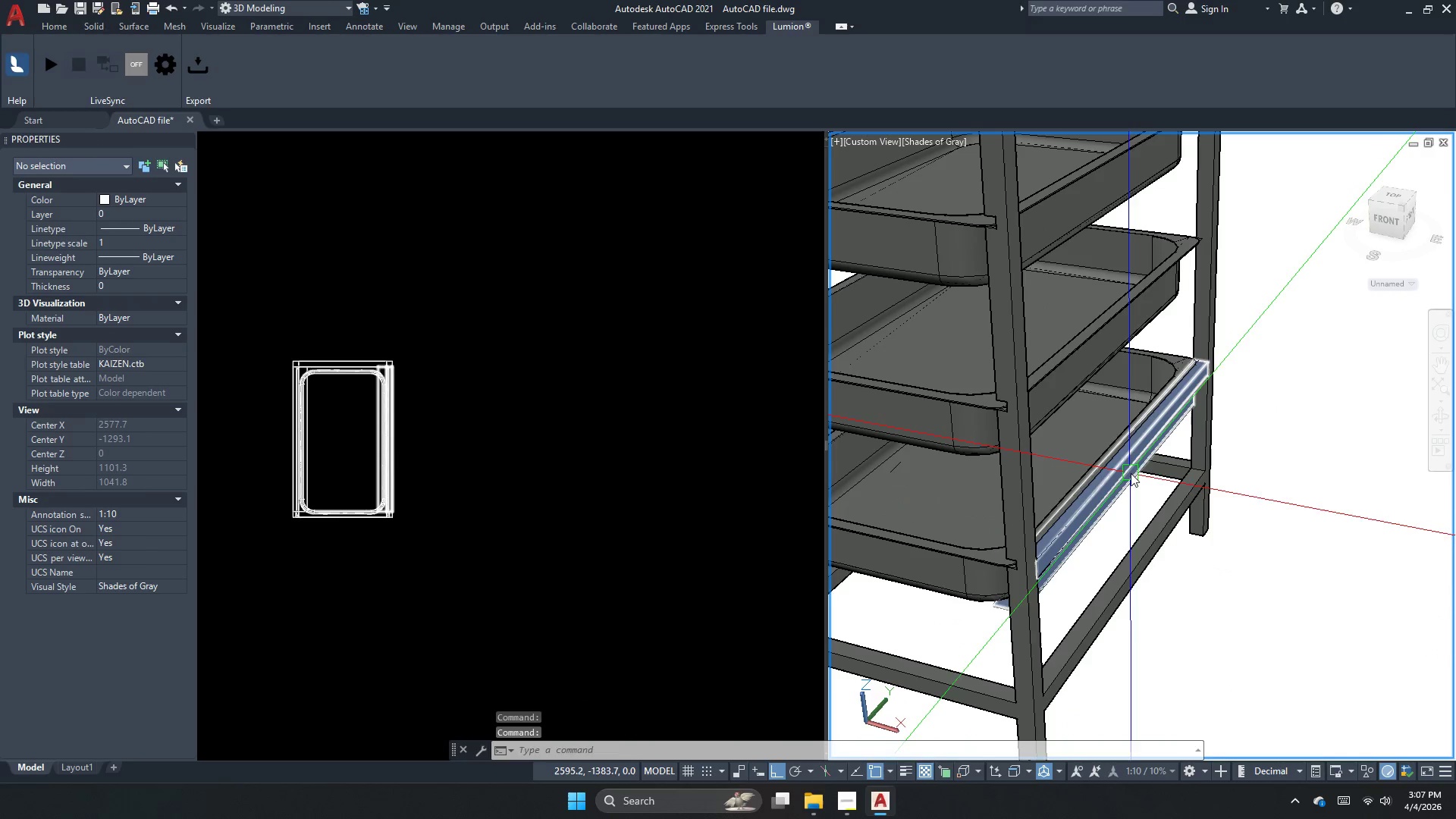 
scroll: coordinate [1119, 510], scroll_direction: down, amount: 1.0
 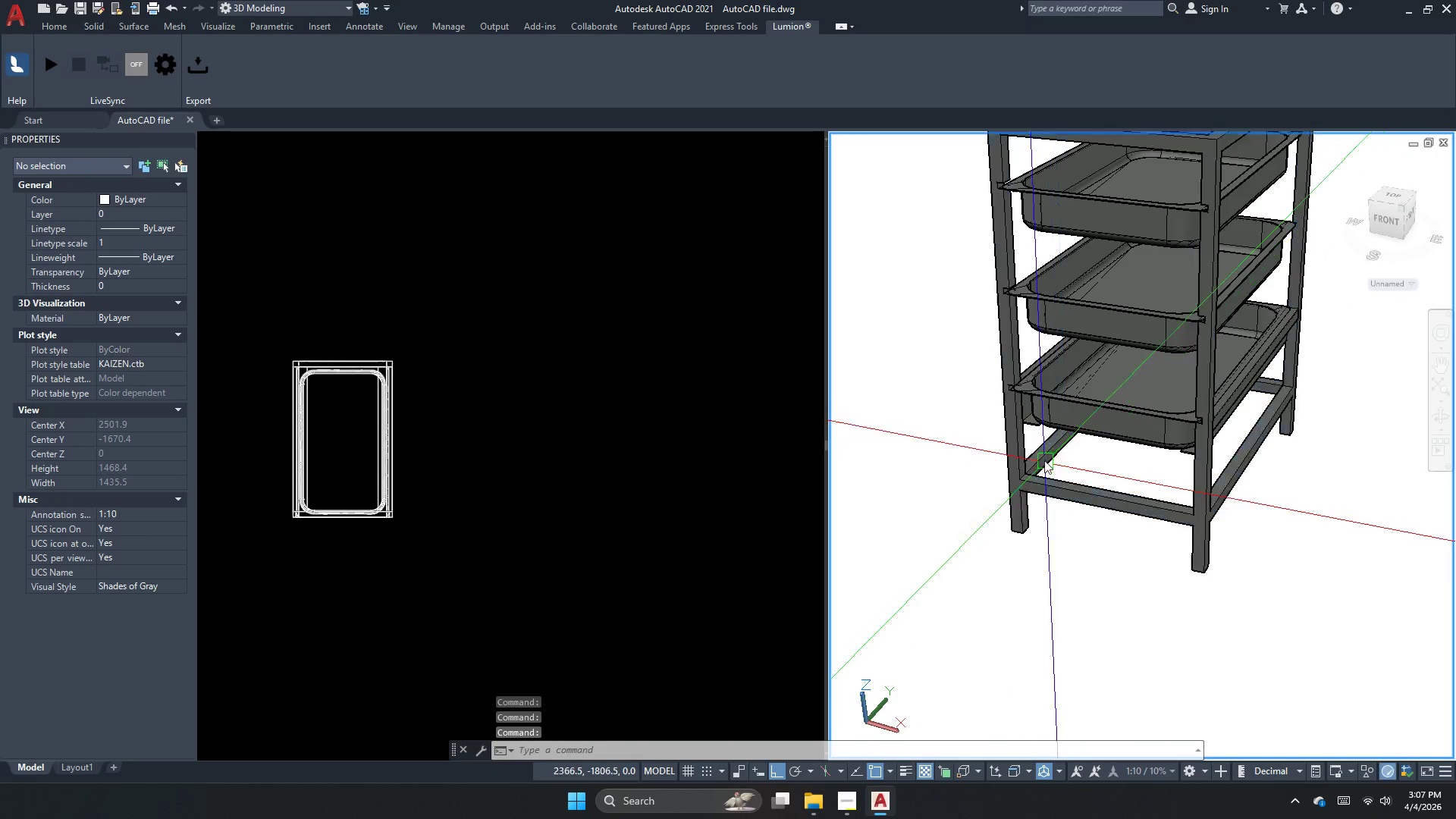 
scroll: coordinate [980, 415], scroll_direction: up, amount: 4.0
 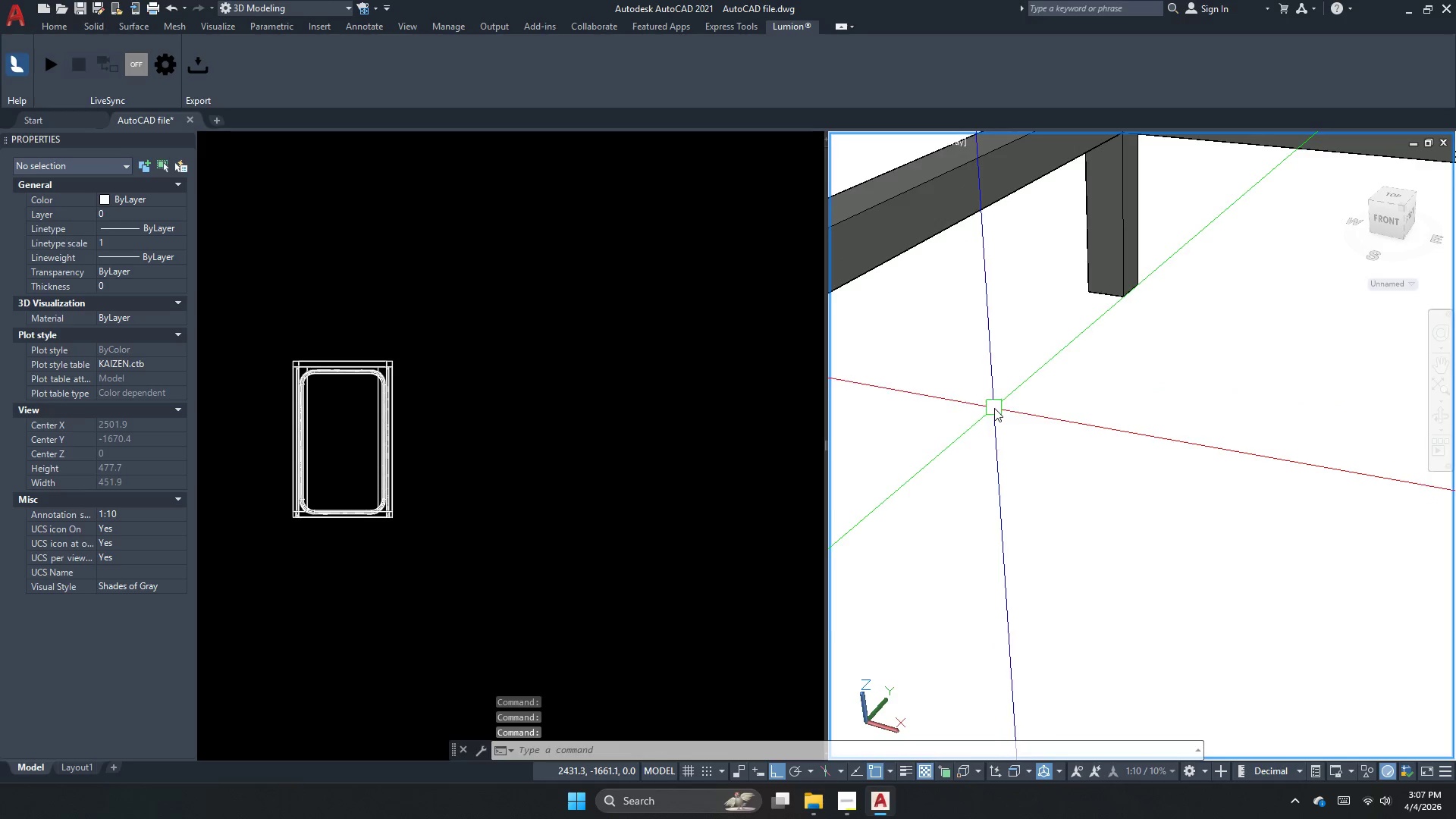 
scroll: coordinate [999, 435], scroll_direction: down, amount: 3.0
 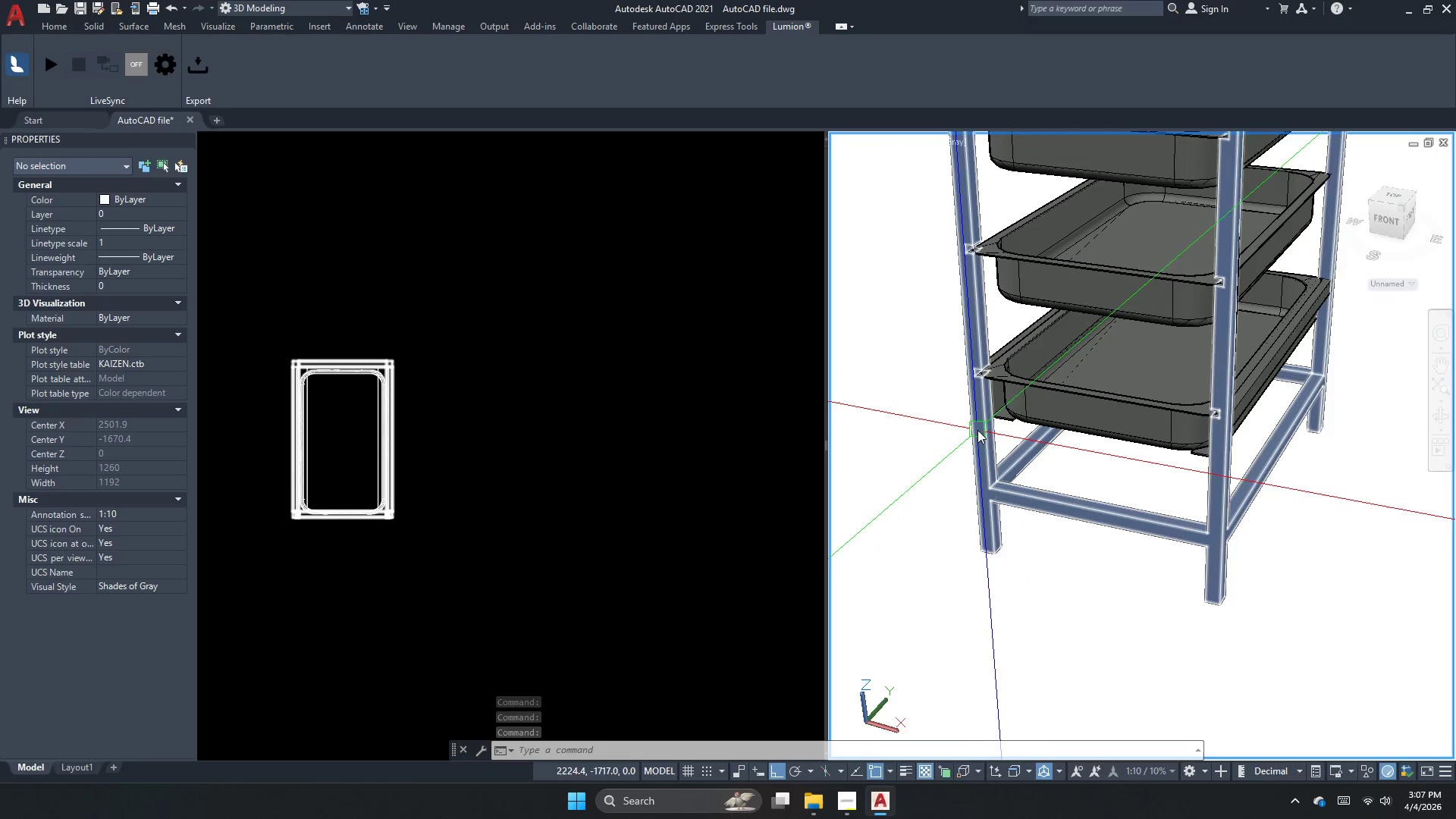 
scroll: coordinate [981, 422], scroll_direction: up, amount: 1.0
 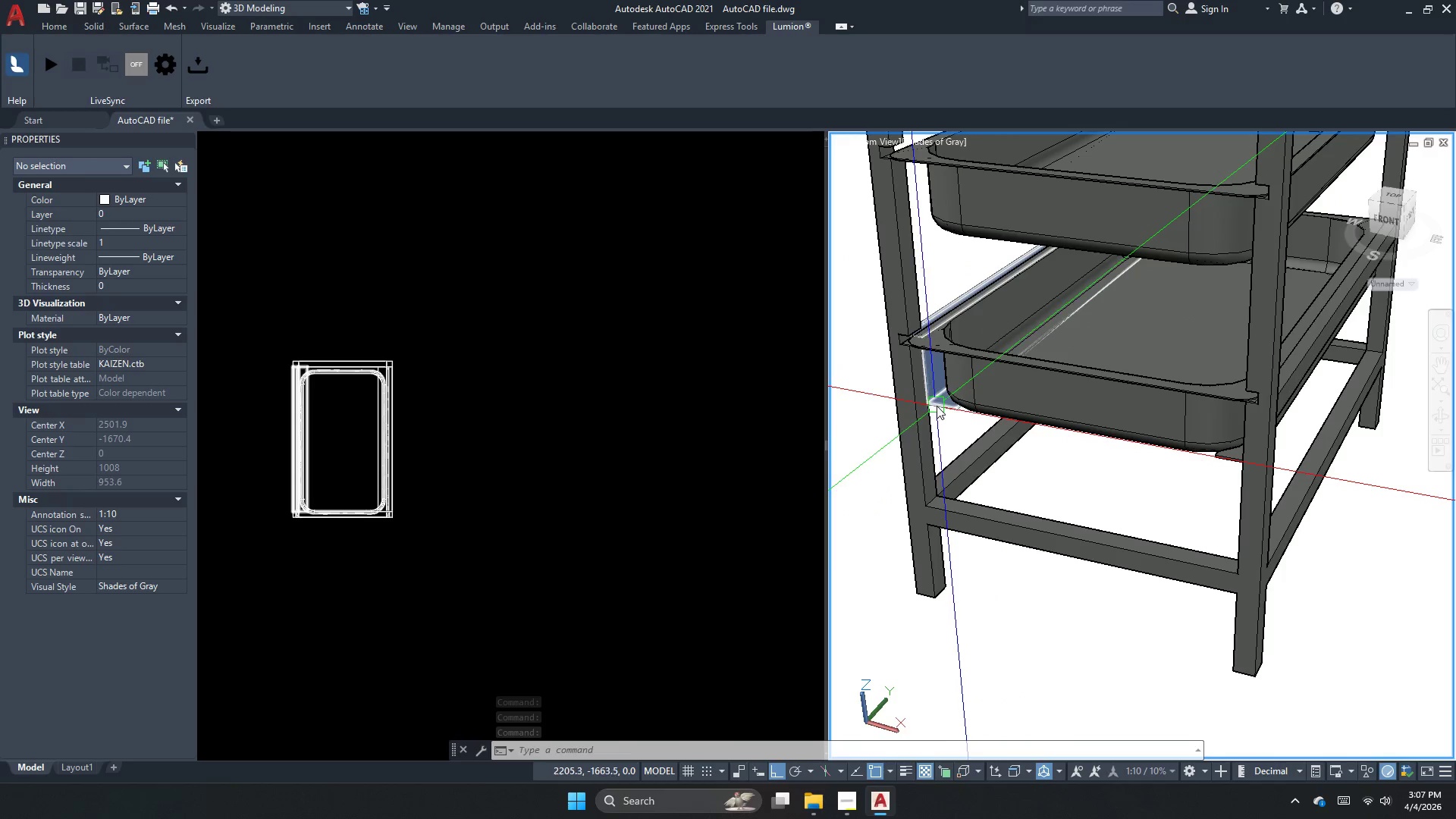 
left_click([937, 406])
 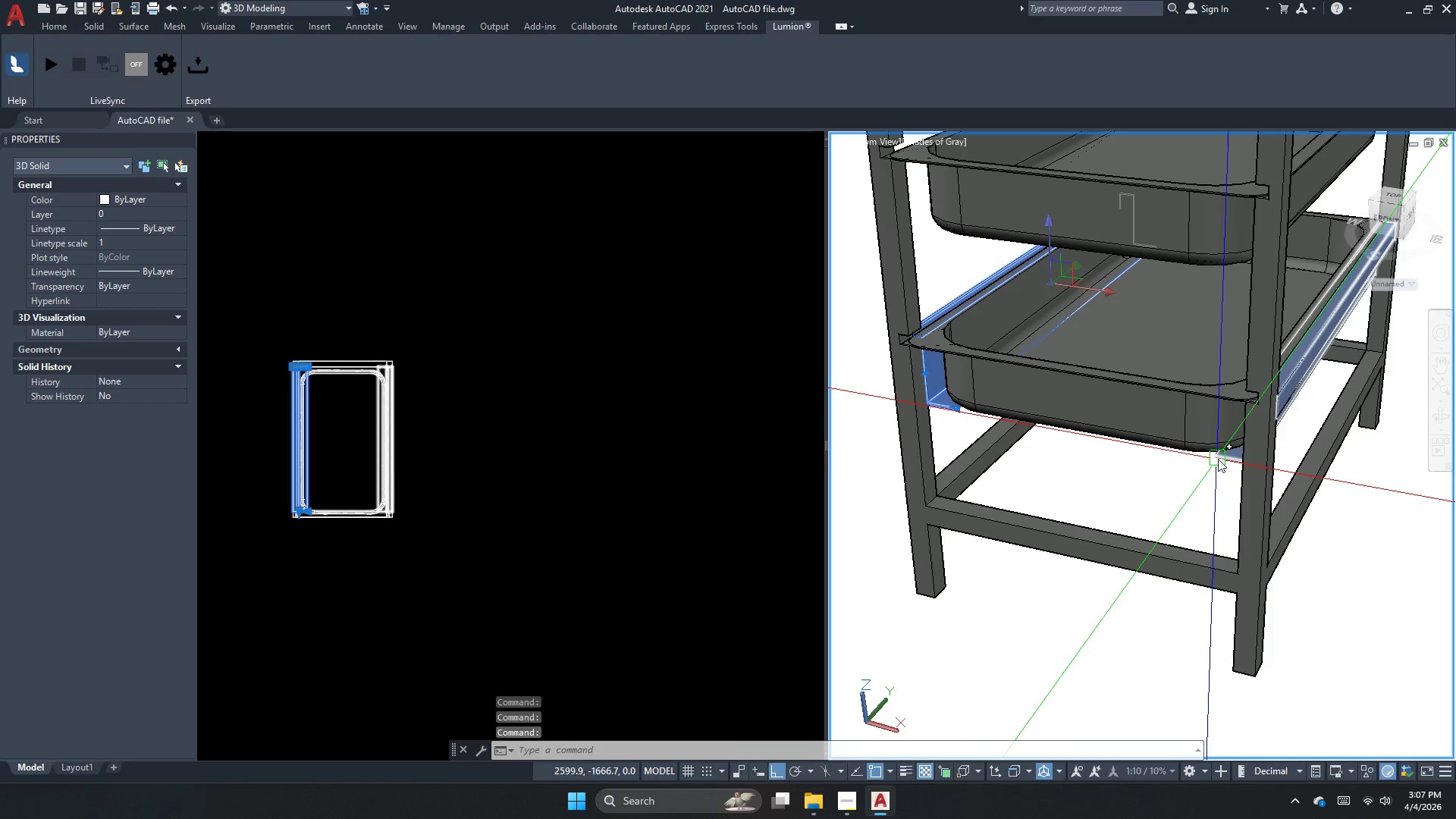 
left_click([1218, 459])
 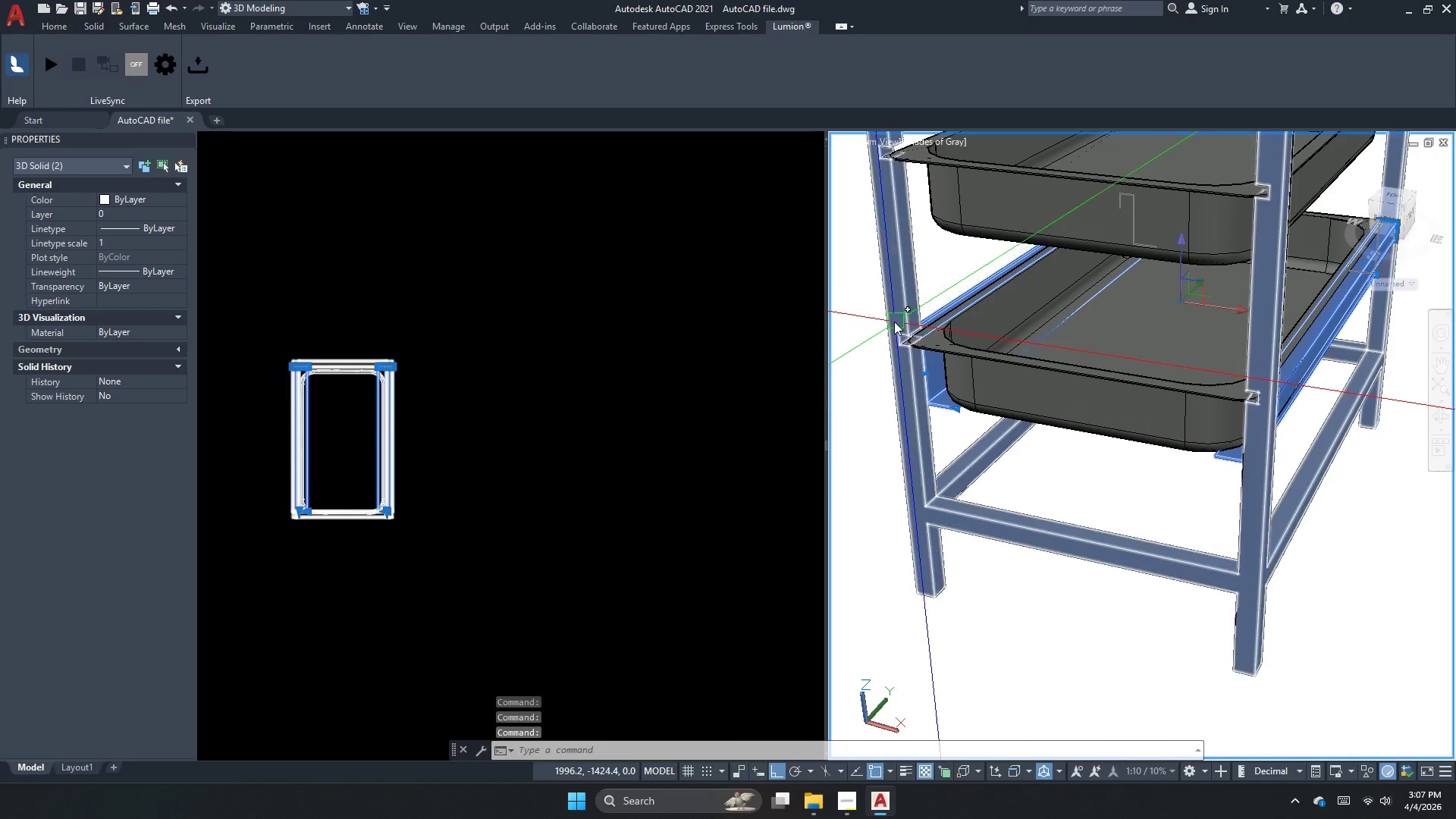 
scroll: coordinate [1245, 355], scroll_direction: none, amount: 0.0
 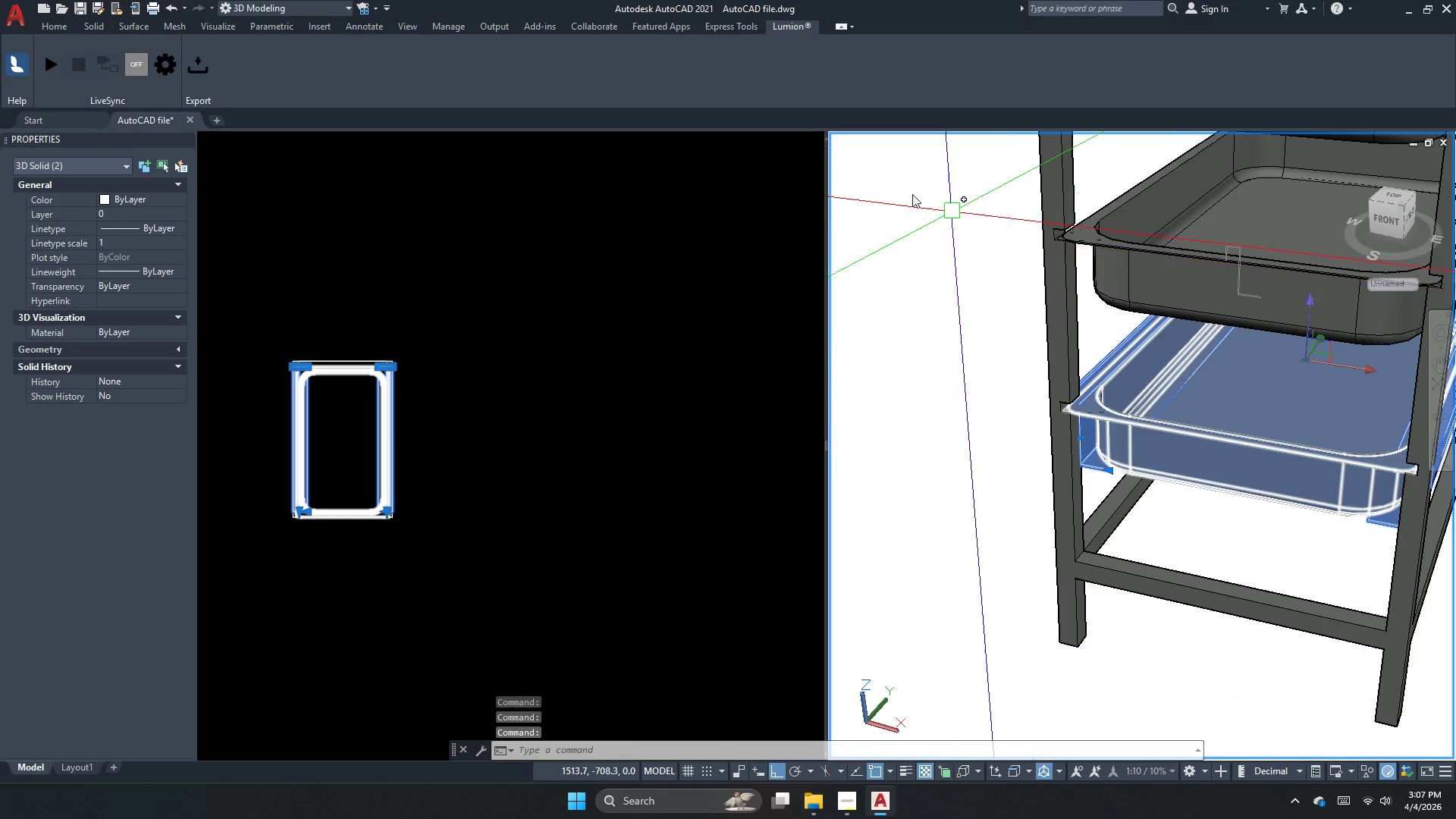 
left_click([926, 139])
 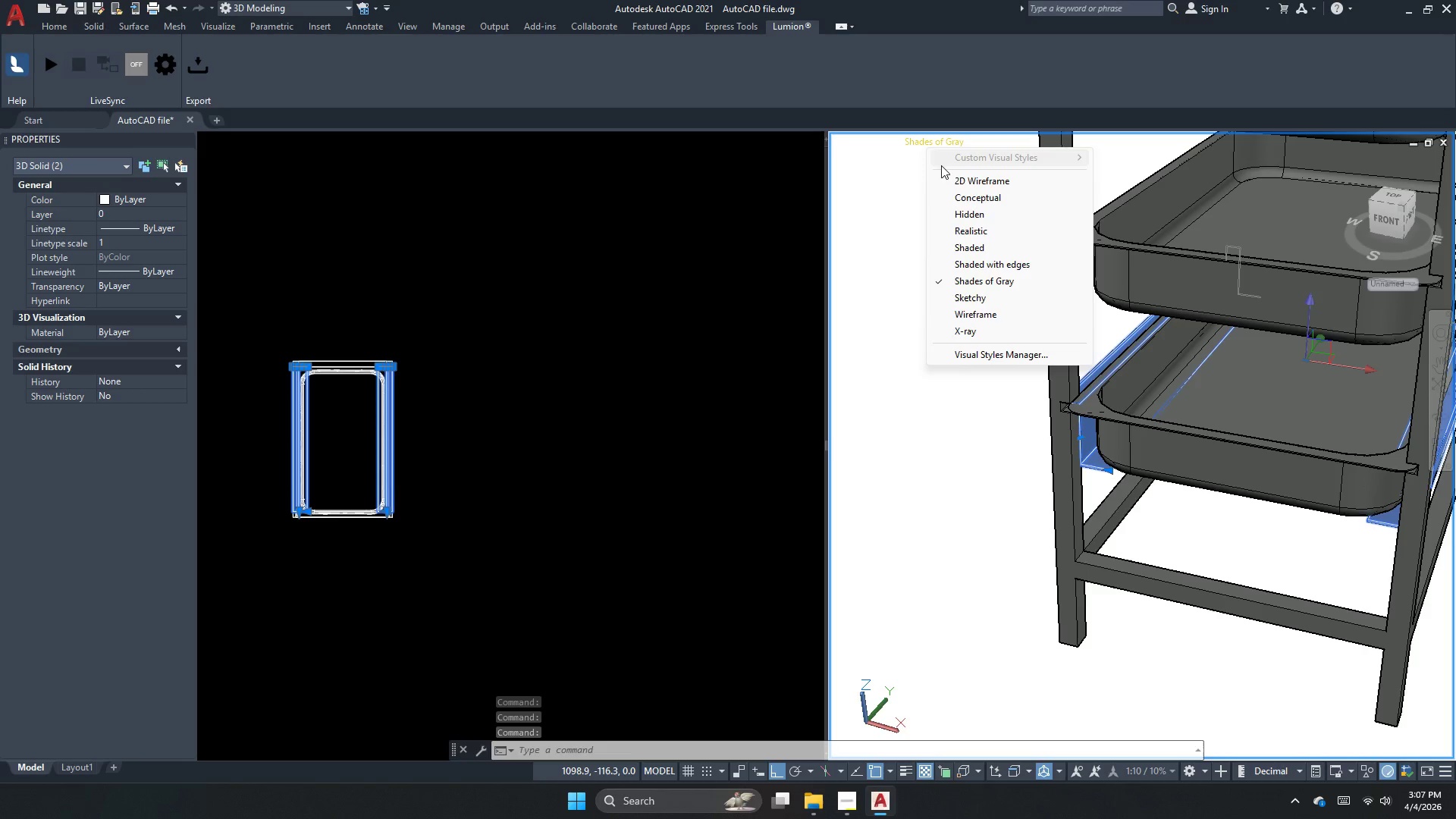 
left_click([943, 177])
 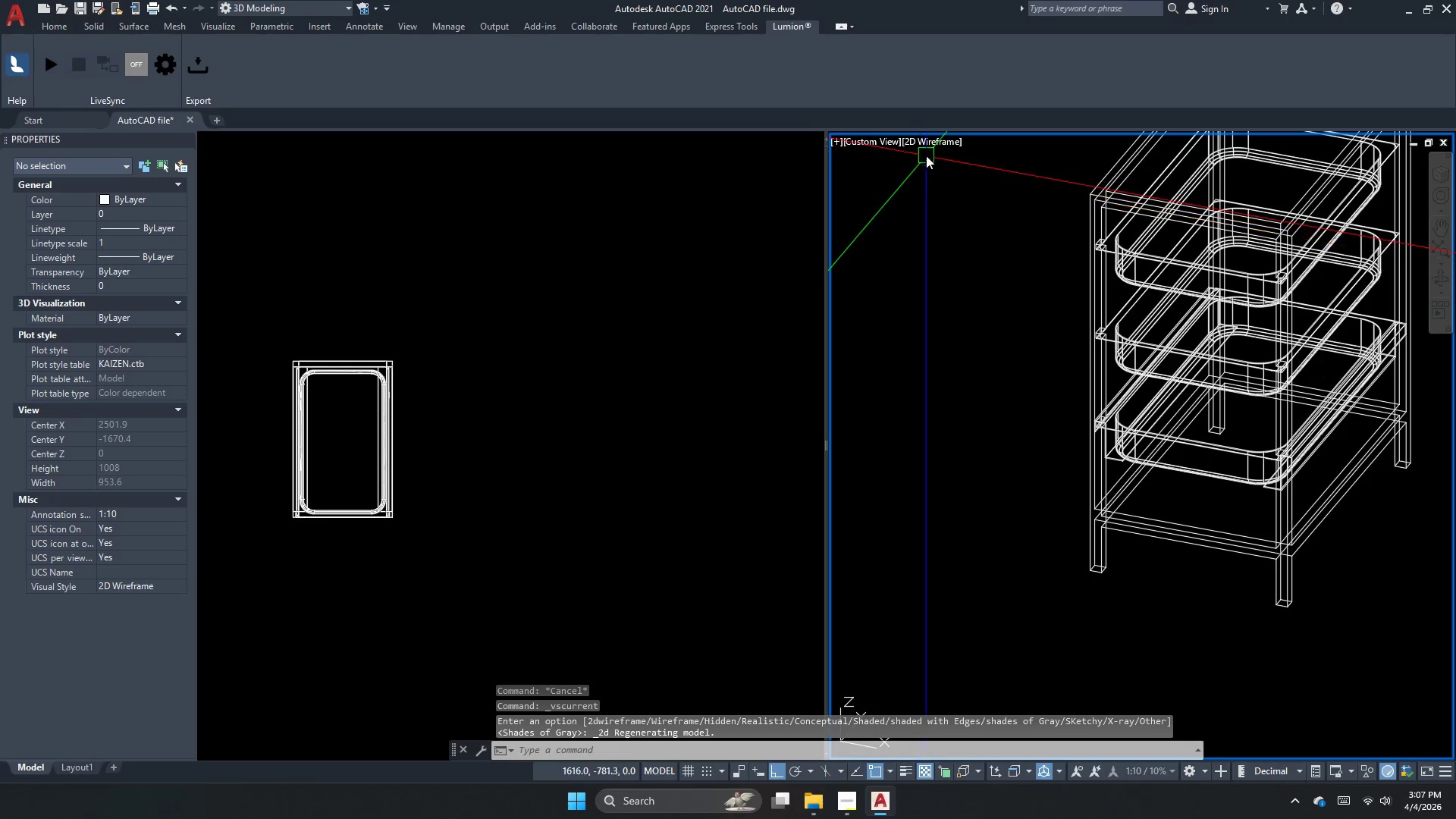 
left_click([934, 140])
 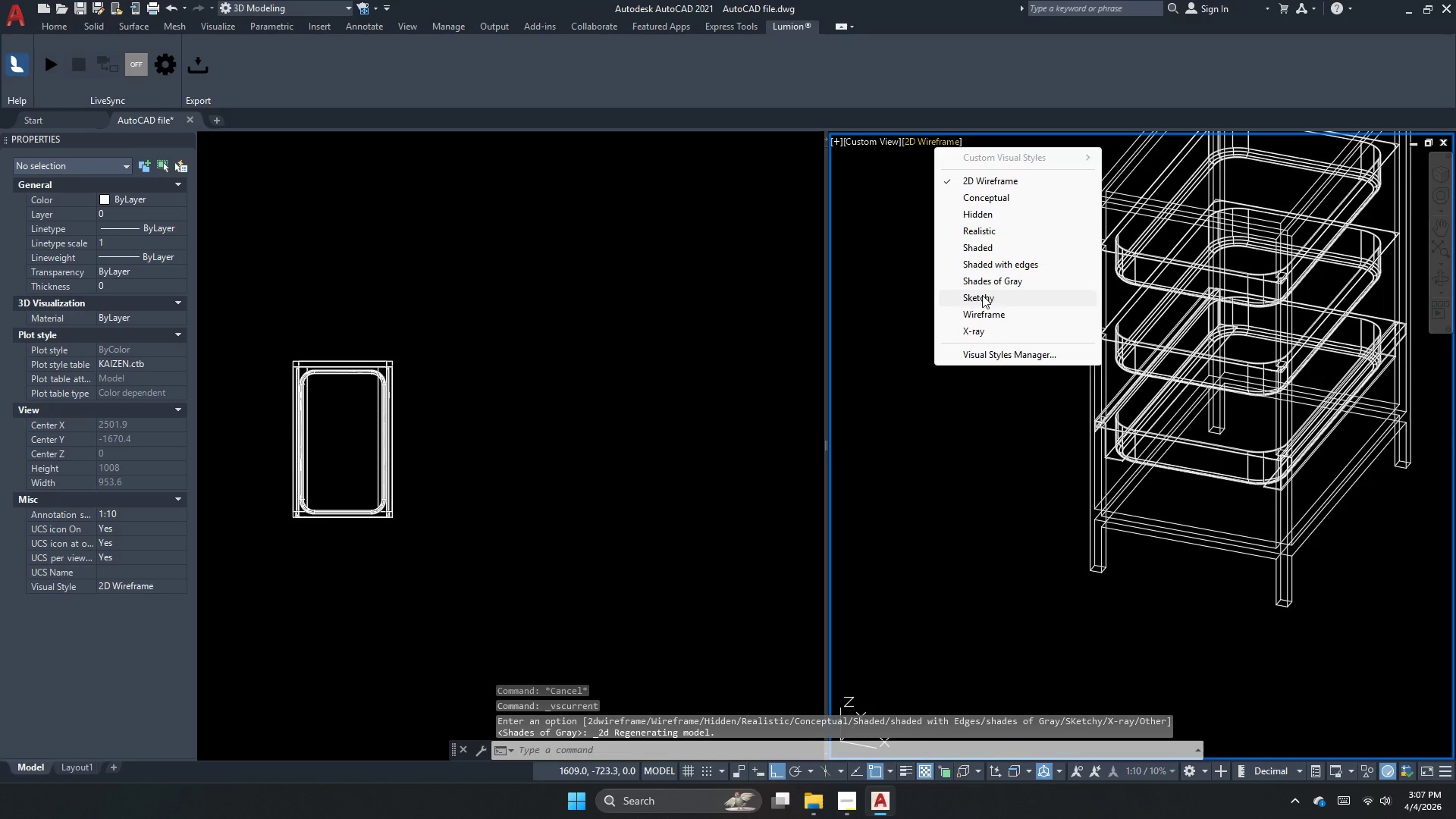 
left_click([995, 278])
 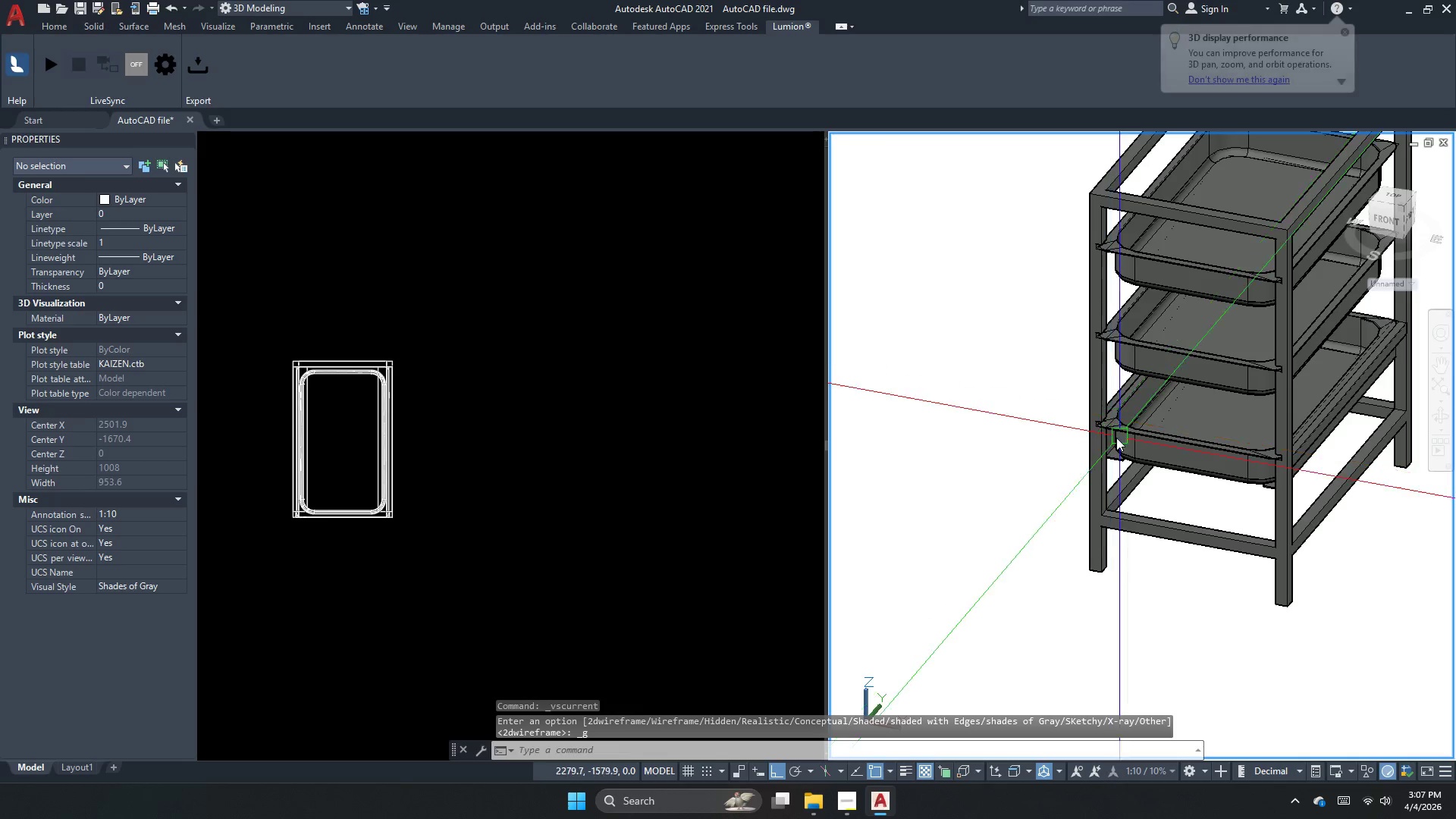 
scroll: coordinate [1105, 437], scroll_direction: up, amount: 4.0
 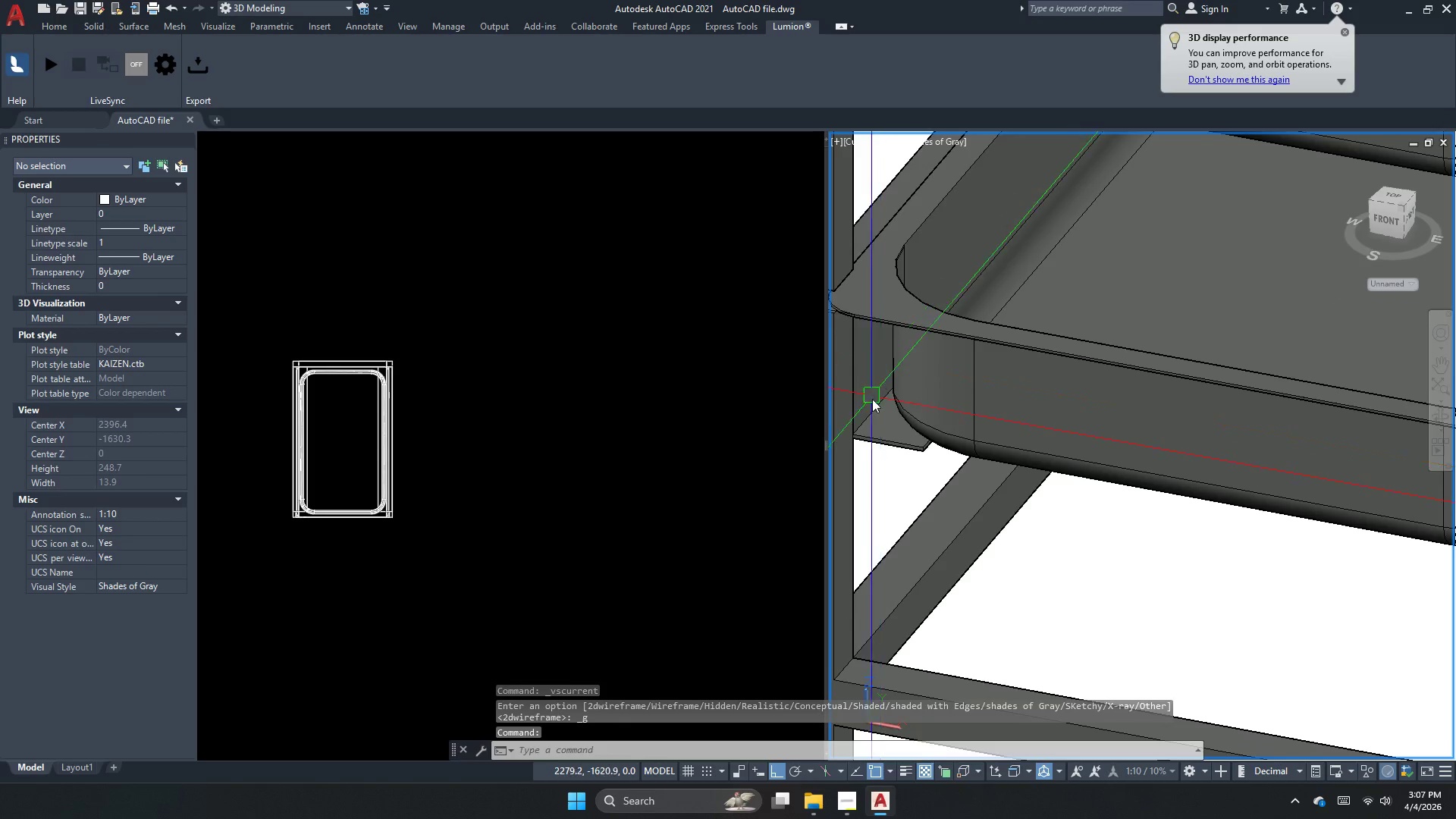 
left_click([880, 407])
 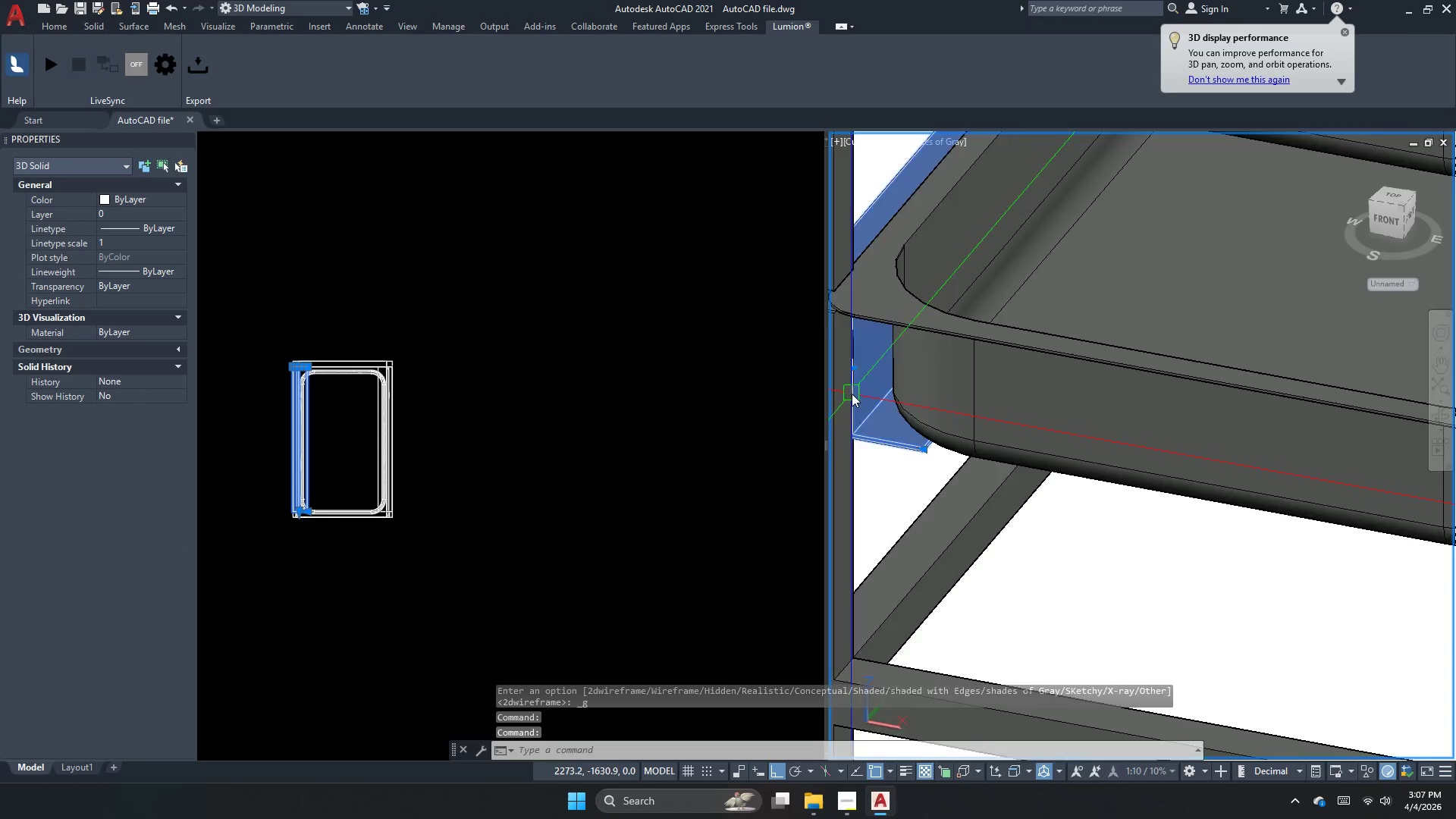 
scroll: coordinate [852, 394], scroll_direction: down, amount: 1.0
 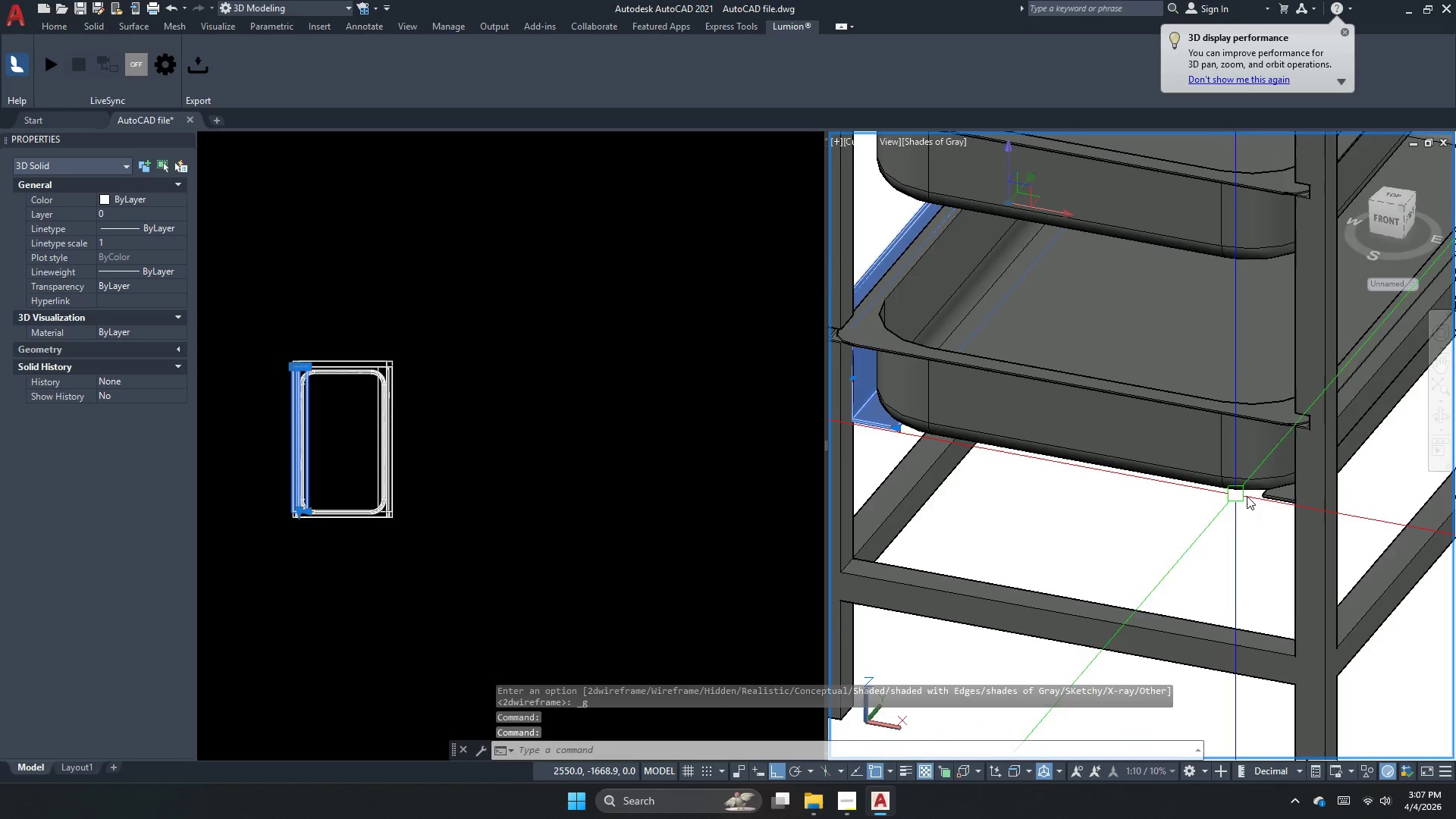 
scroll: coordinate [1245, 497], scroll_direction: up, amount: 1.0
 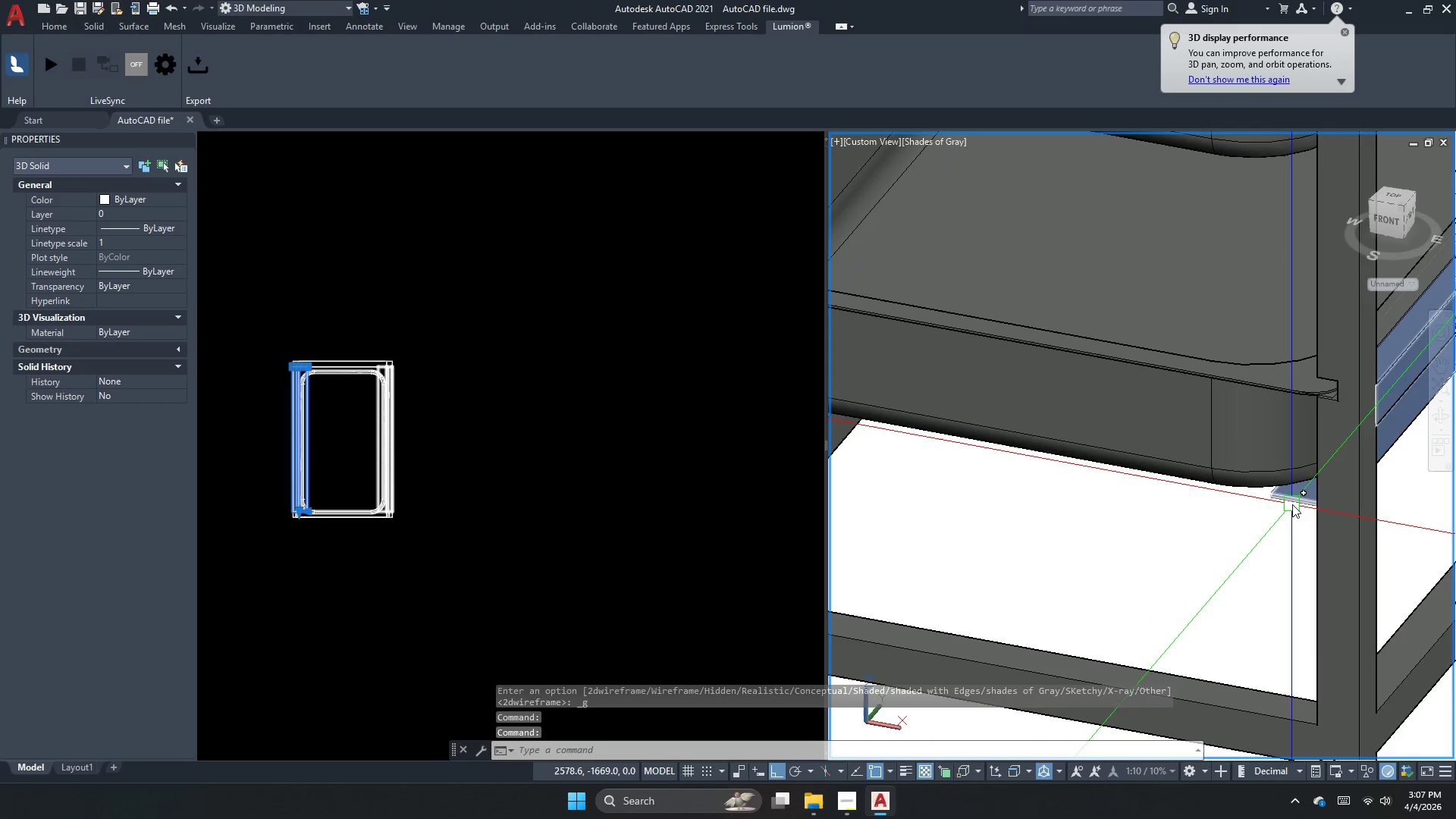 
left_click([1292, 504])
 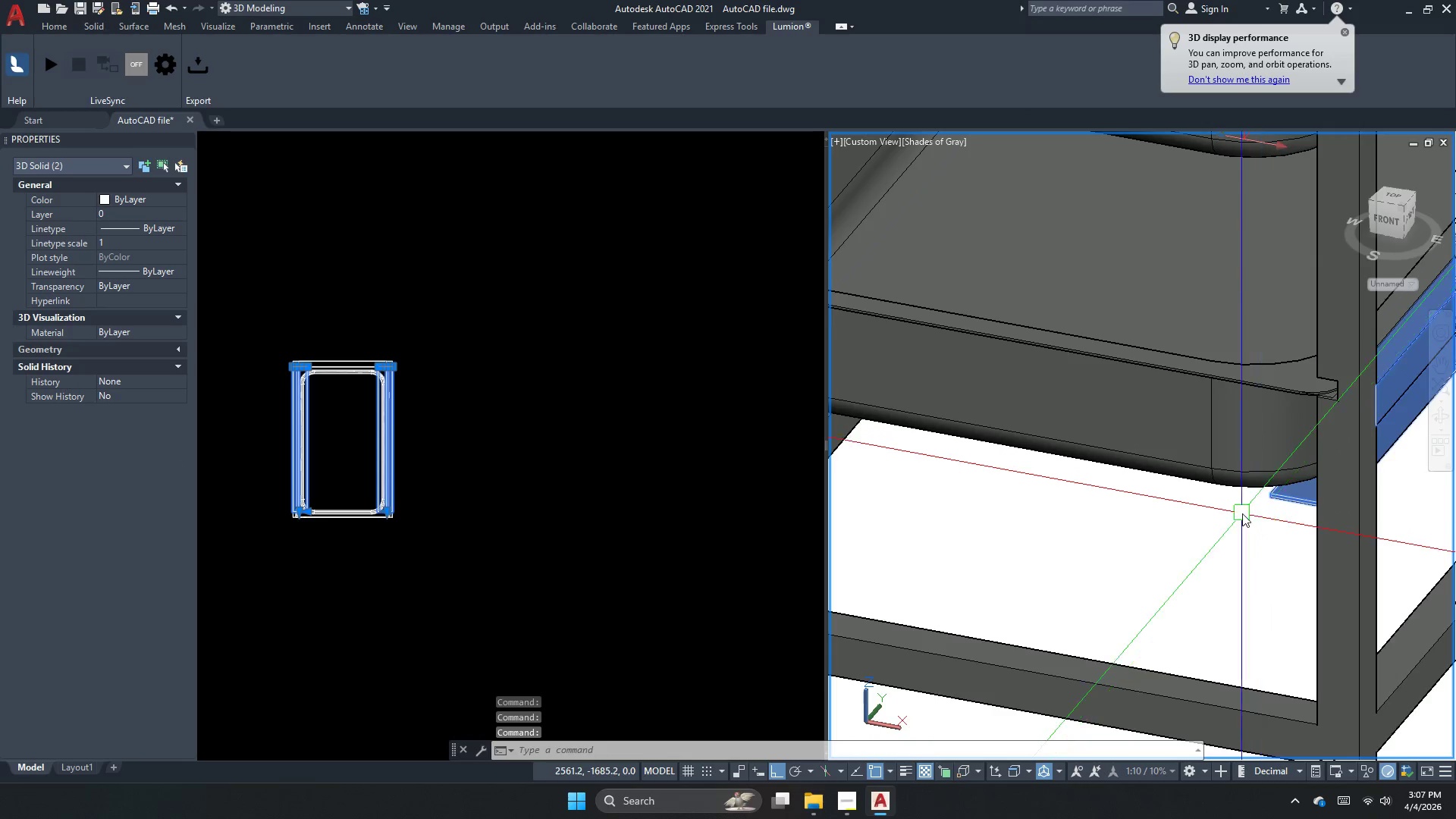 
scroll: coordinate [1238, 518], scroll_direction: down, amount: 2.0
 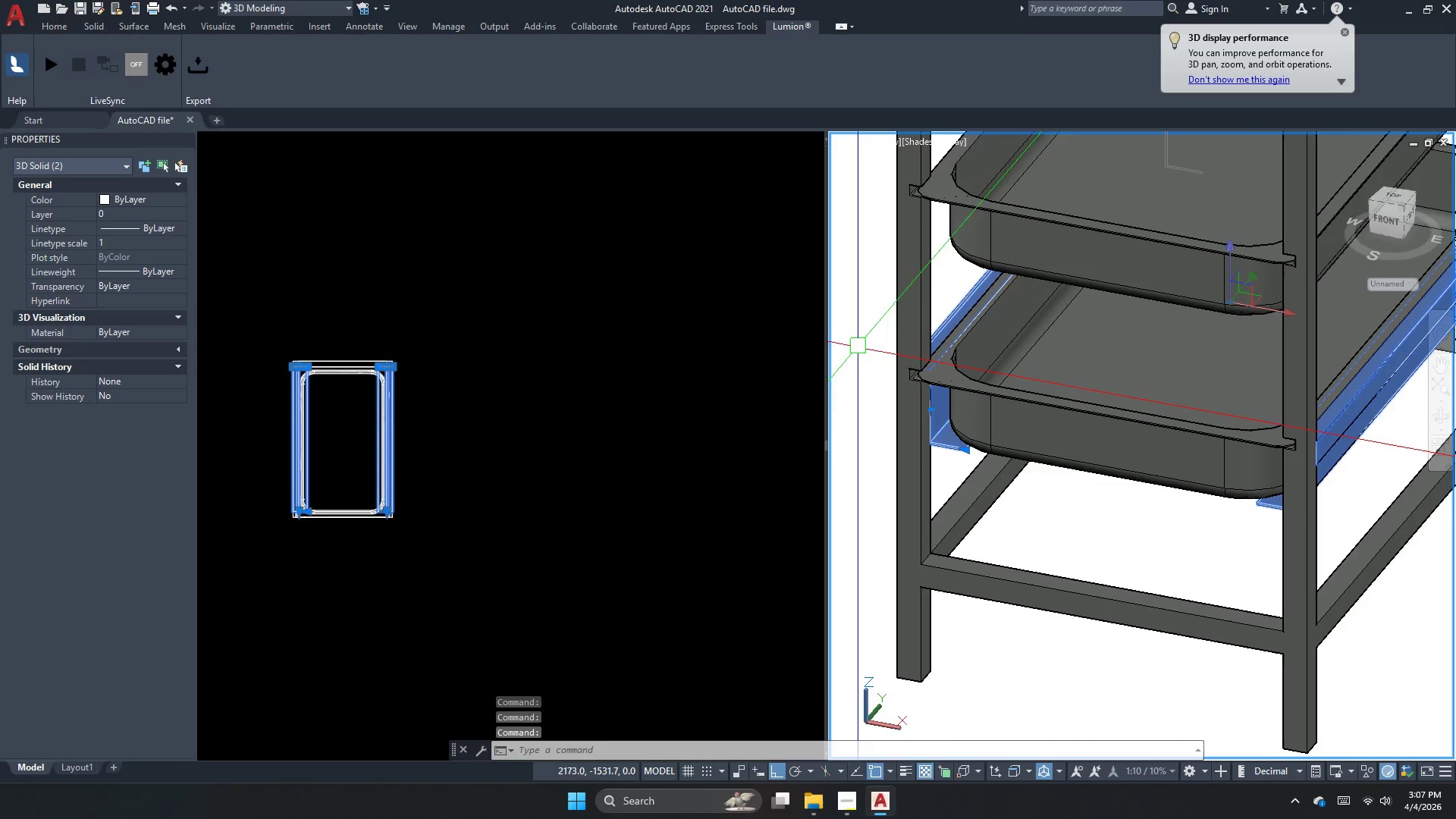 
scroll: coordinate [902, 370], scroll_direction: up, amount: 3.0
 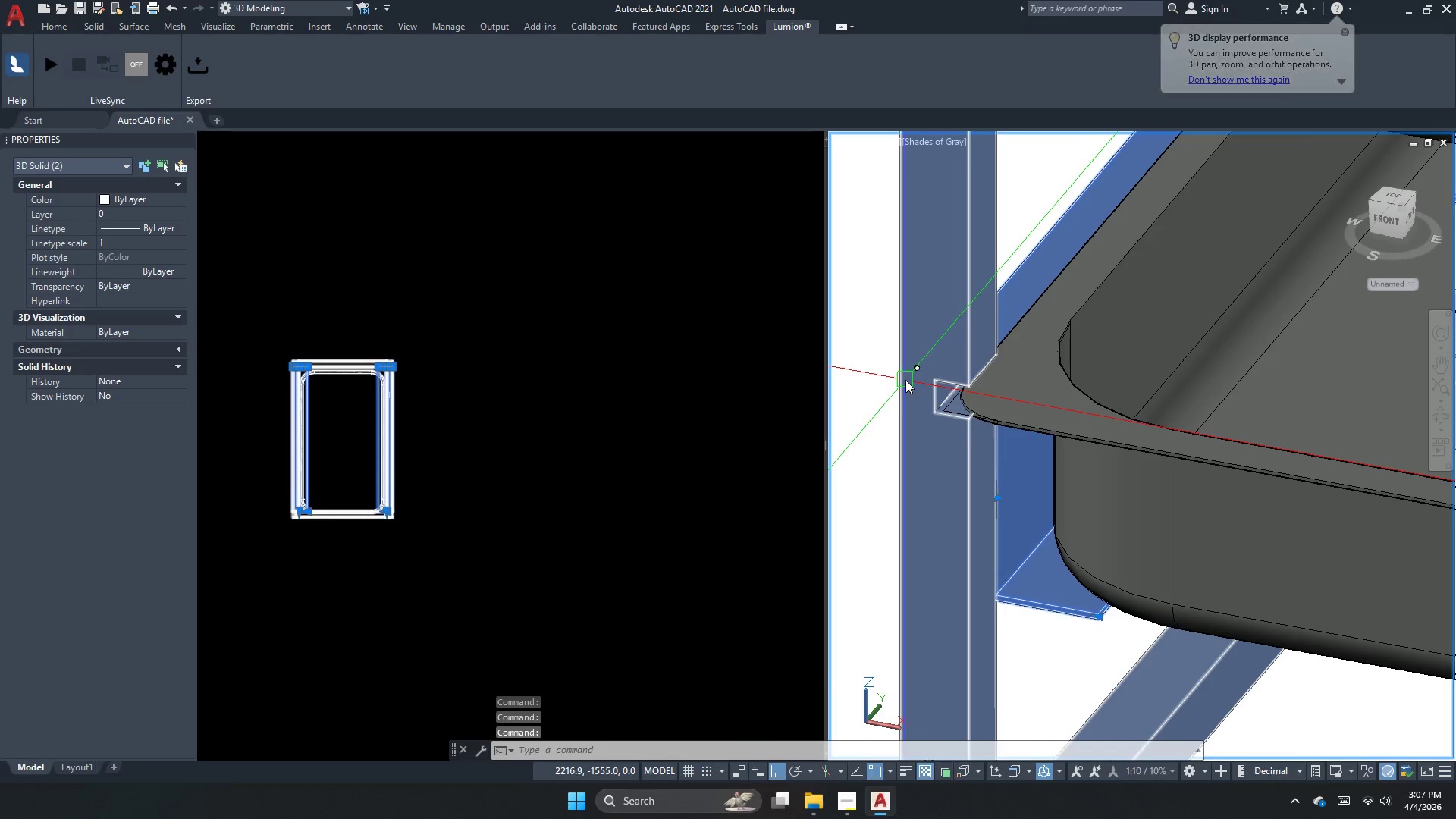 
type(co)
 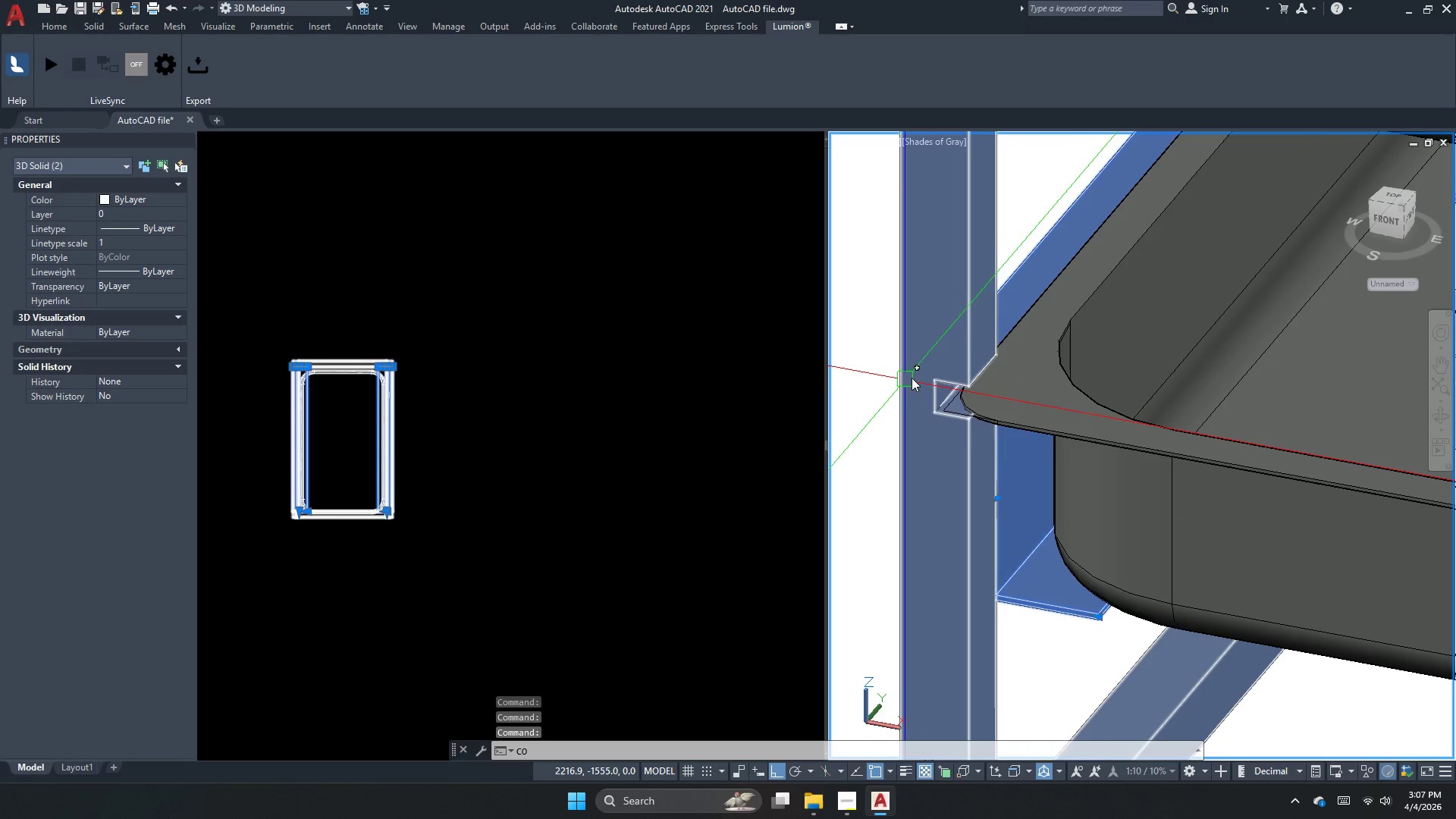 
key(Space)
 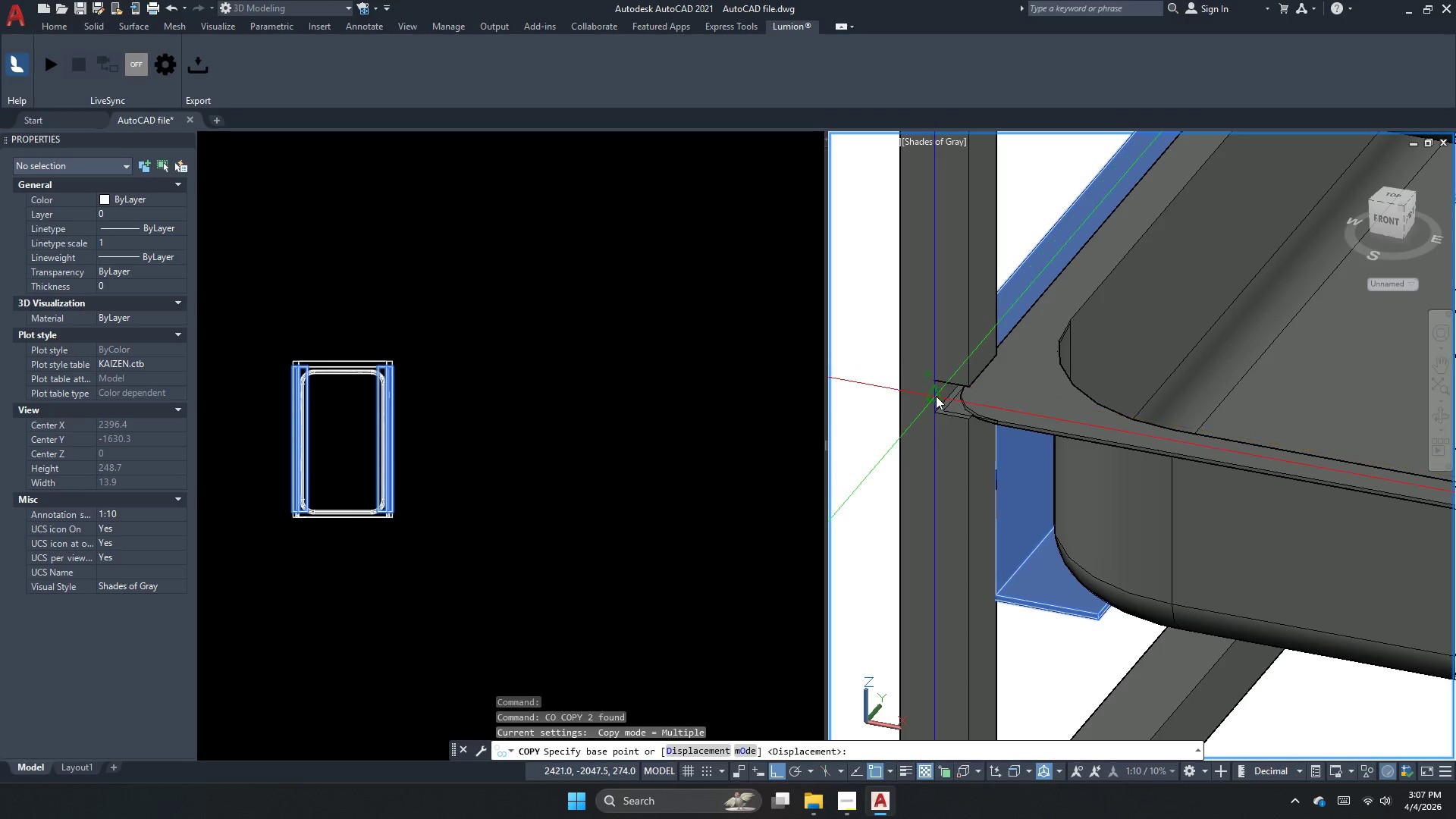 
scroll: coordinate [937, 397], scroll_direction: up, amount: 6.0
 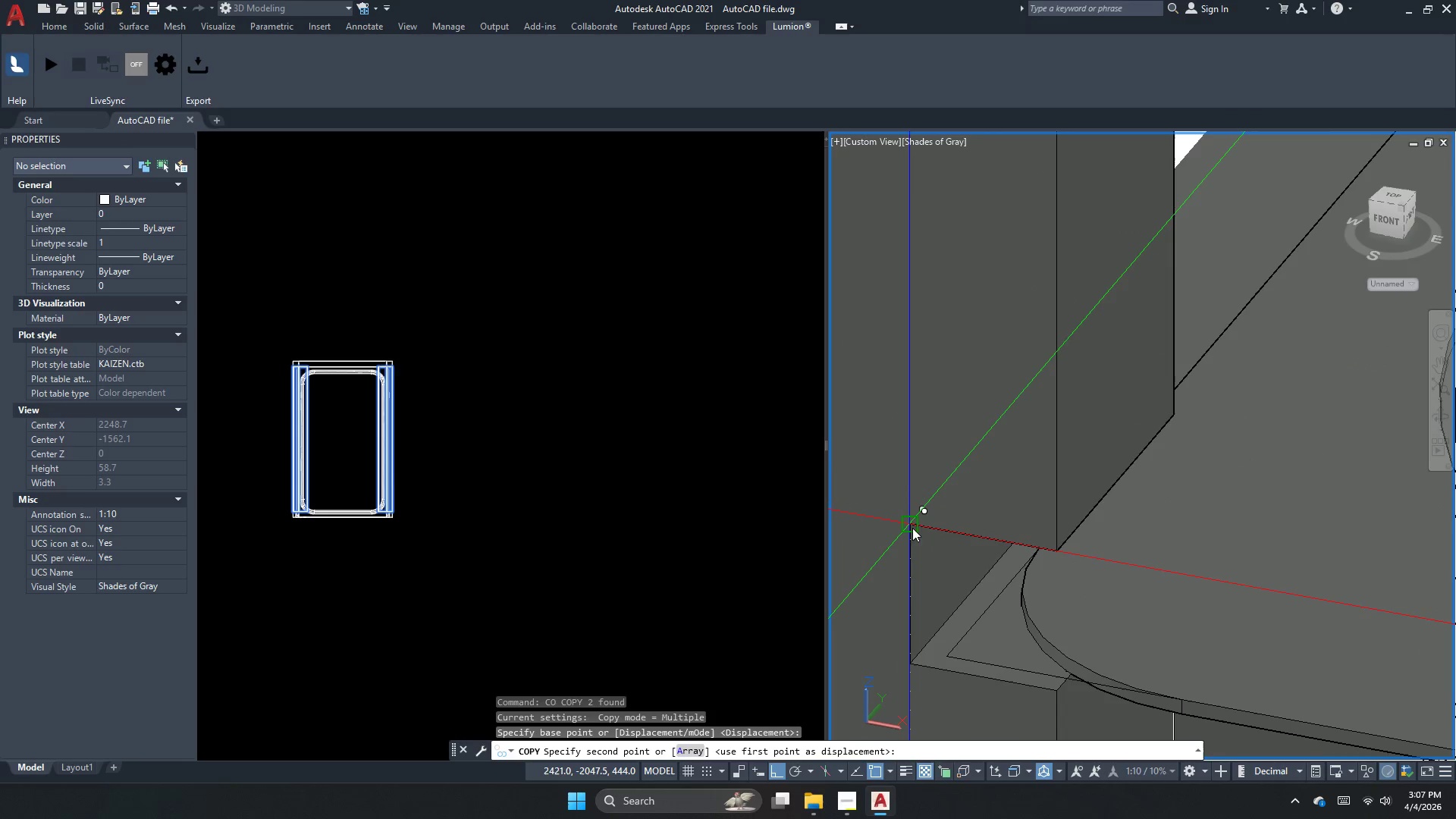 
left_click([912, 522])
 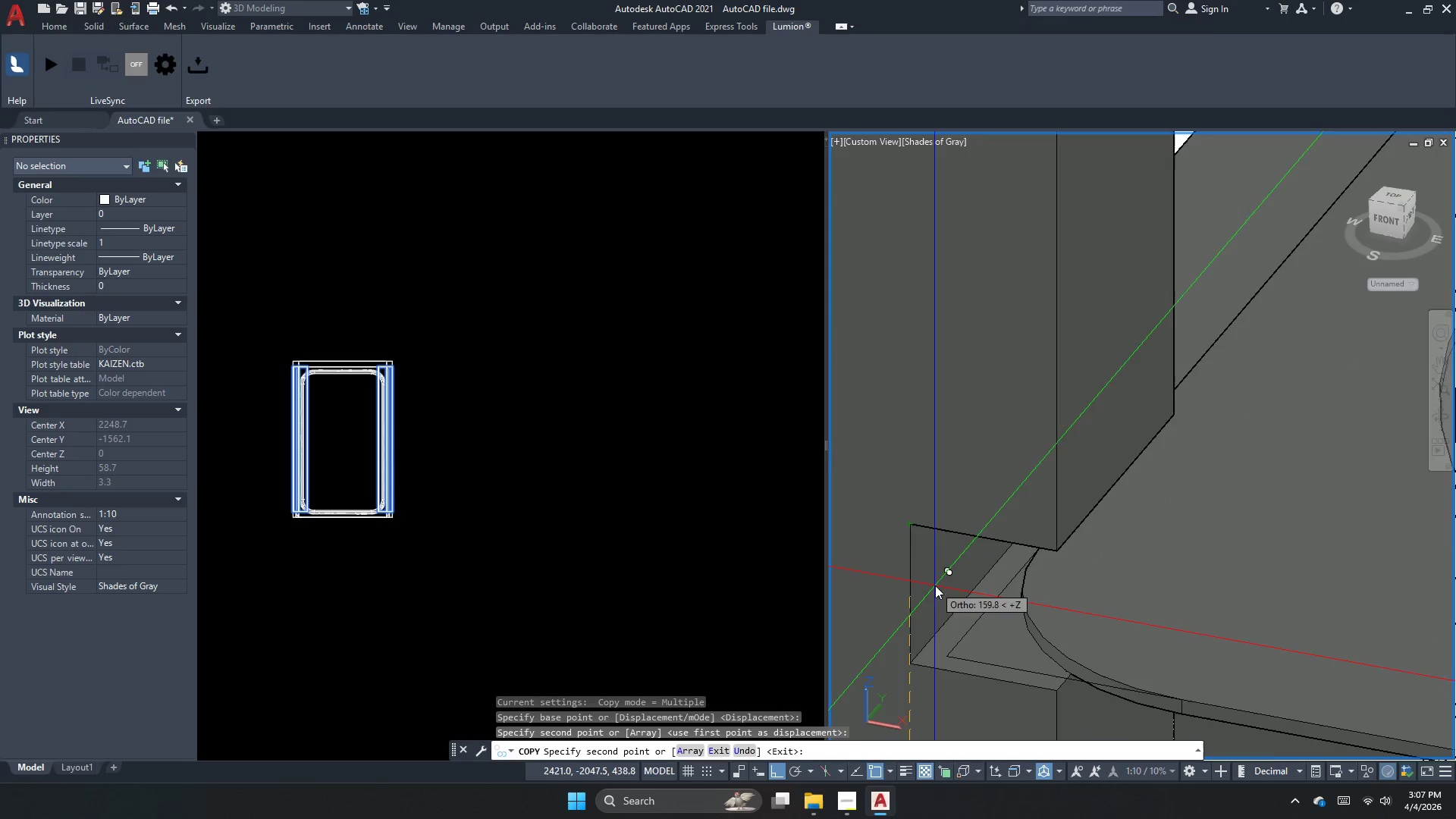 
scroll: coordinate [985, 519], scroll_direction: down, amount: 3.0
 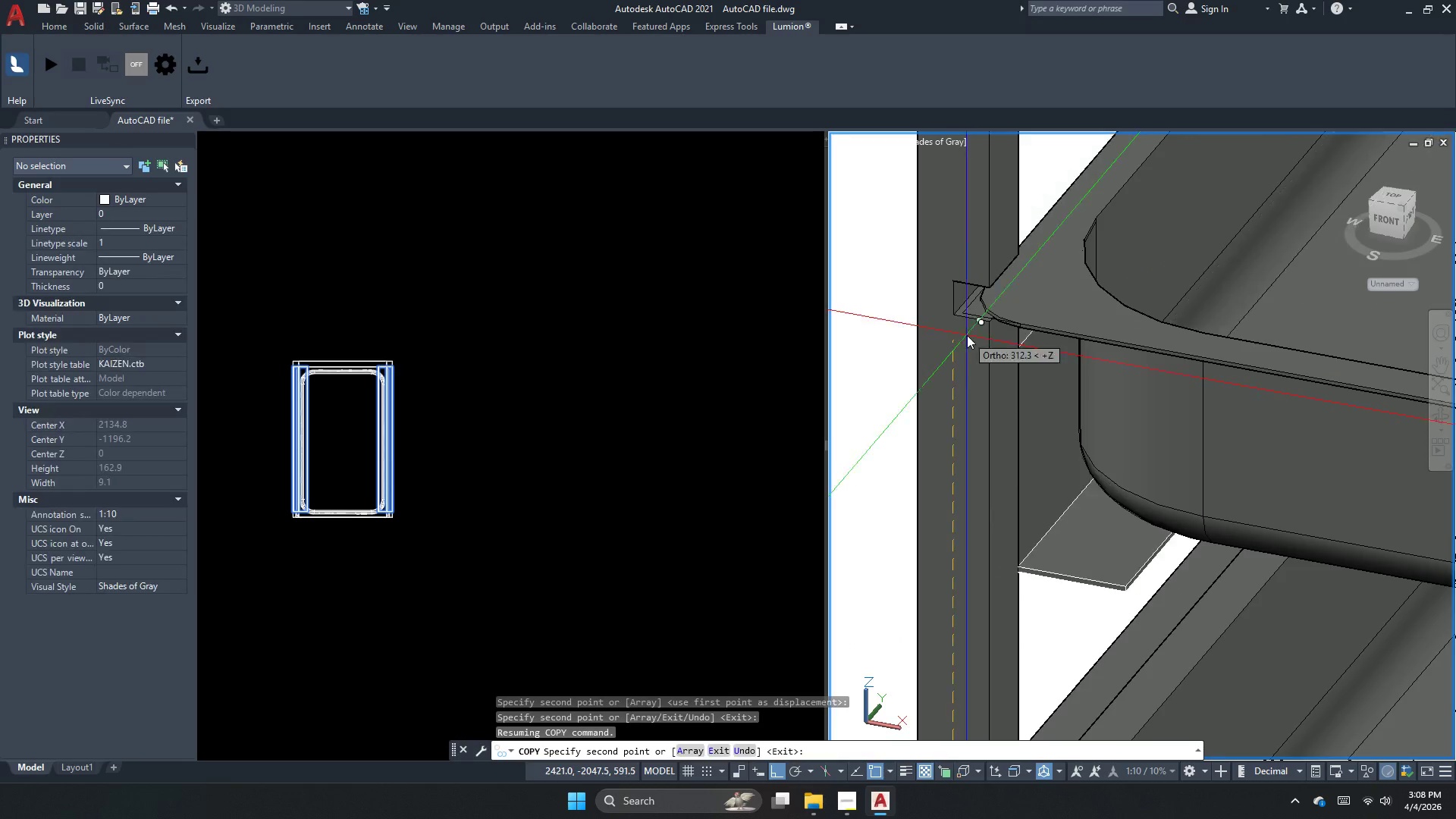 
scroll: coordinate [946, 278], scroll_direction: up, amount: 8.0
 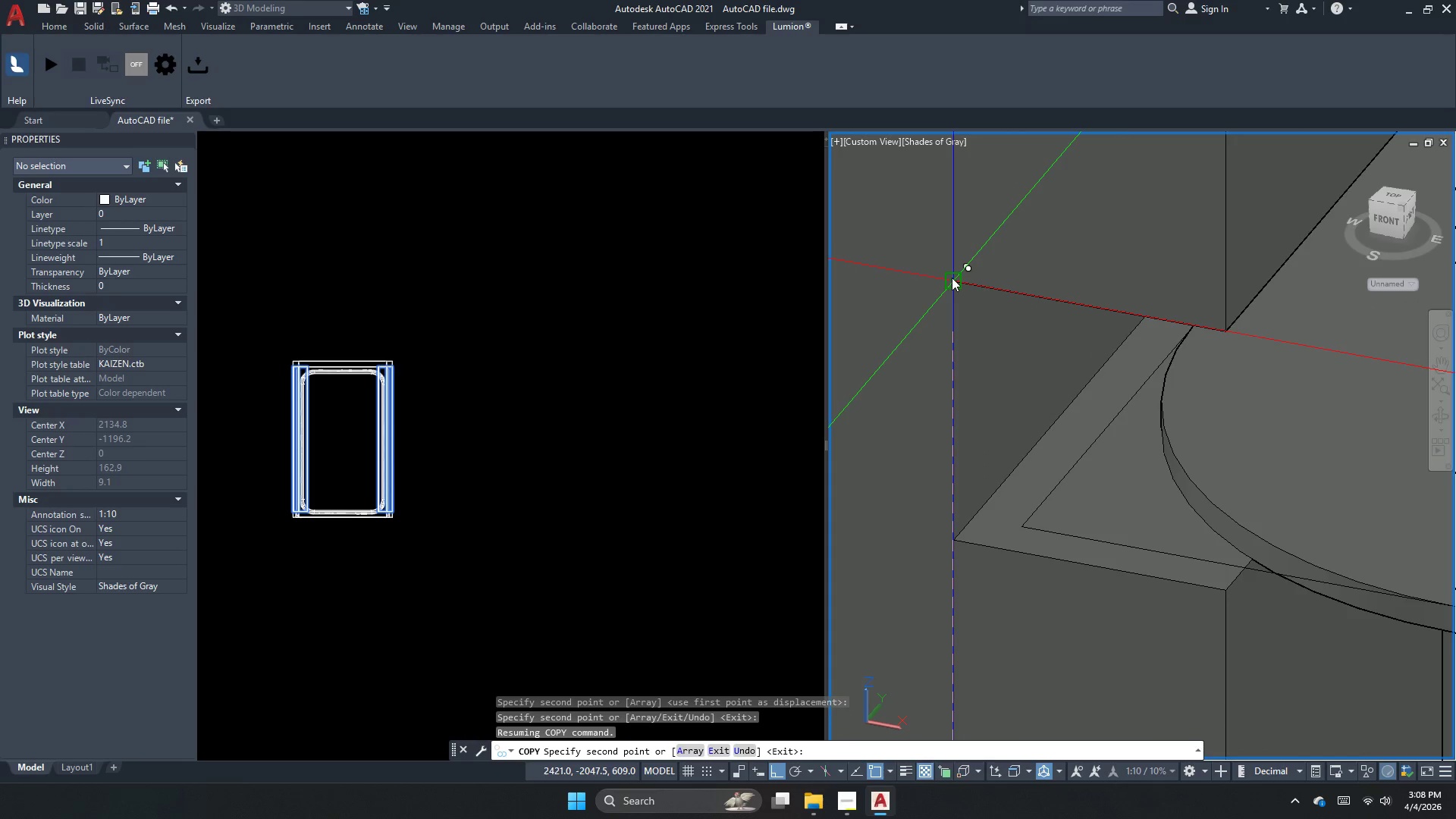 
left_click([952, 278])
 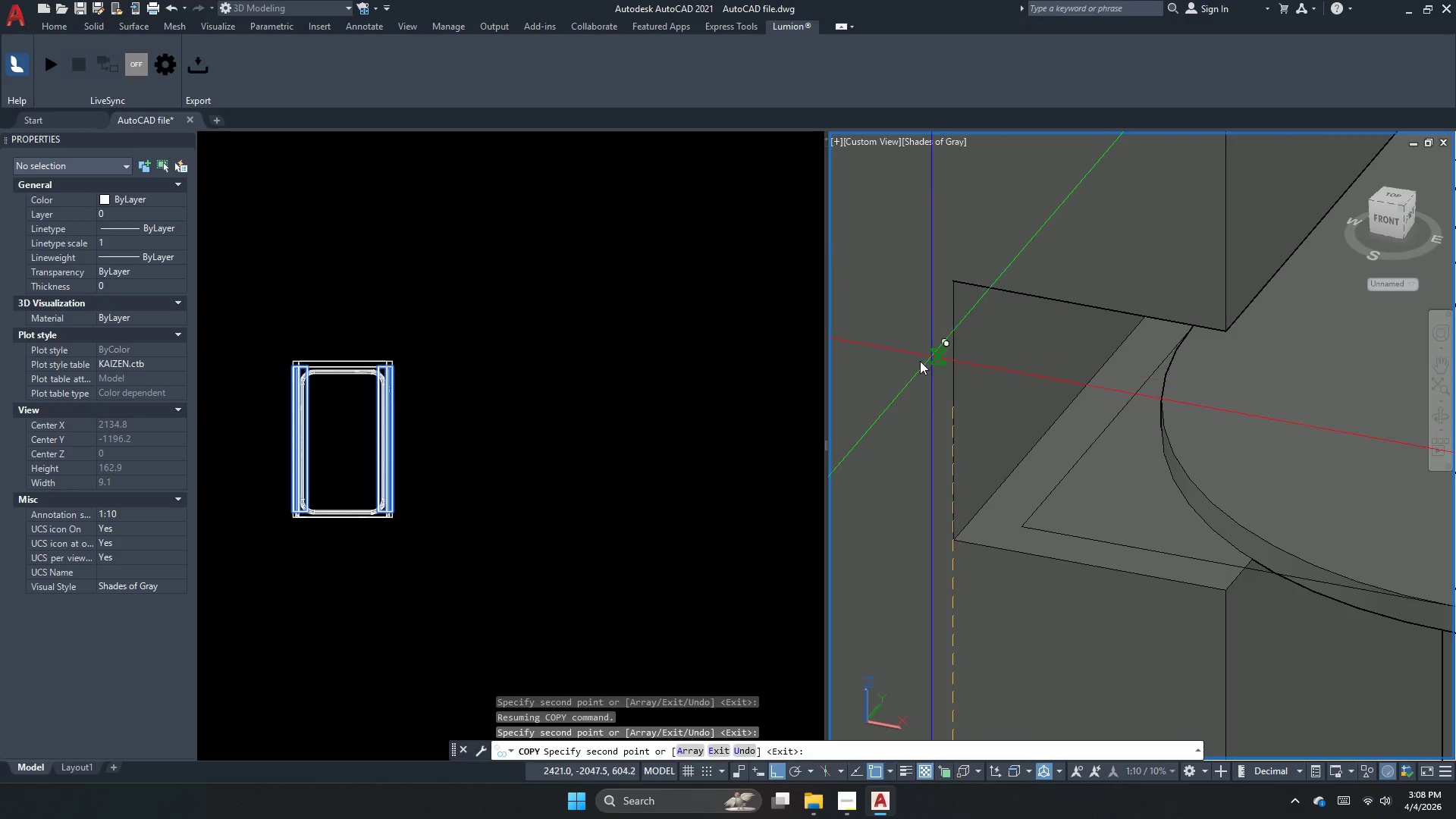 
key(Escape)
 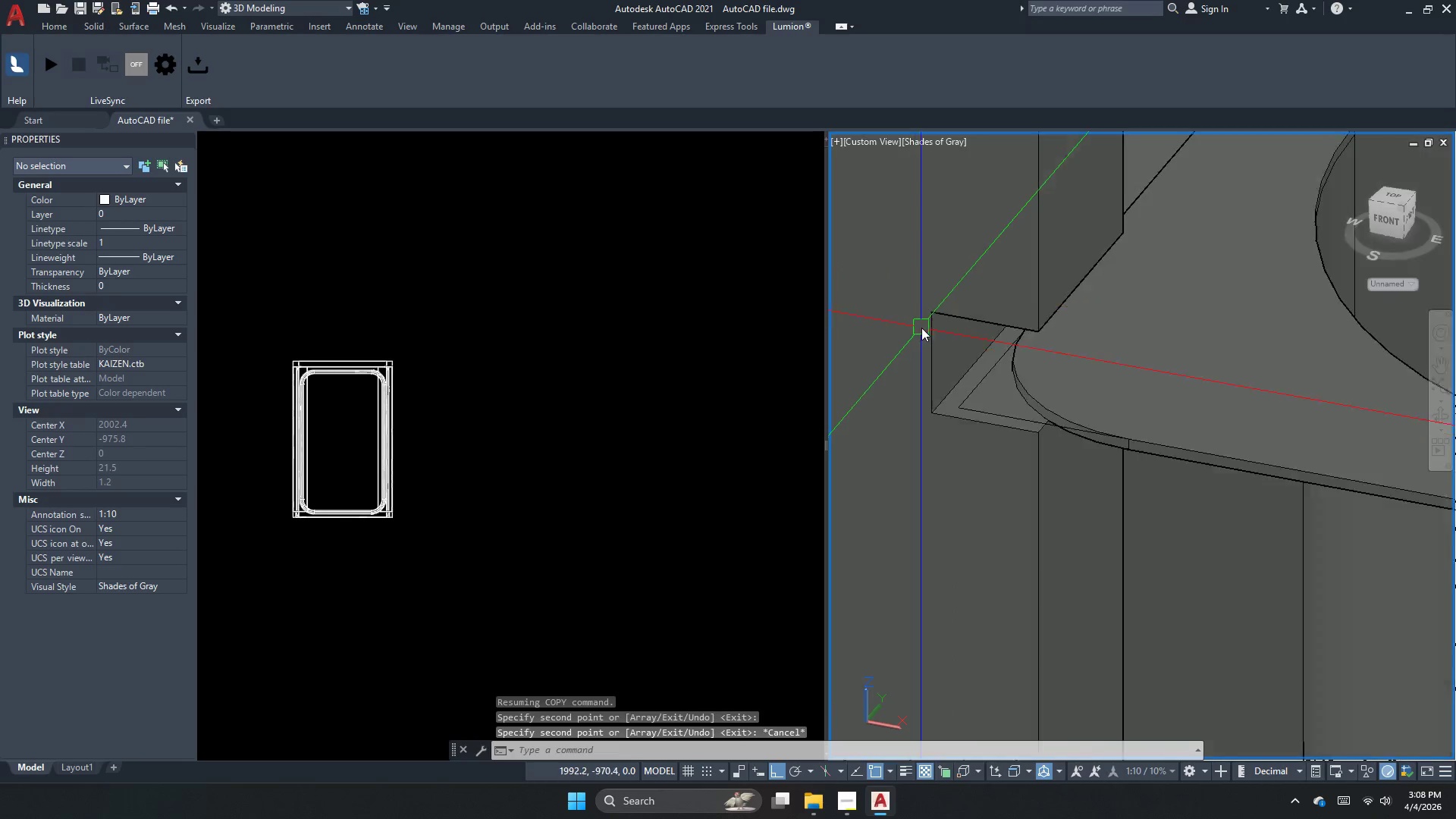 
scroll: coordinate [1117, 323], scroll_direction: down, amount: 8.0
 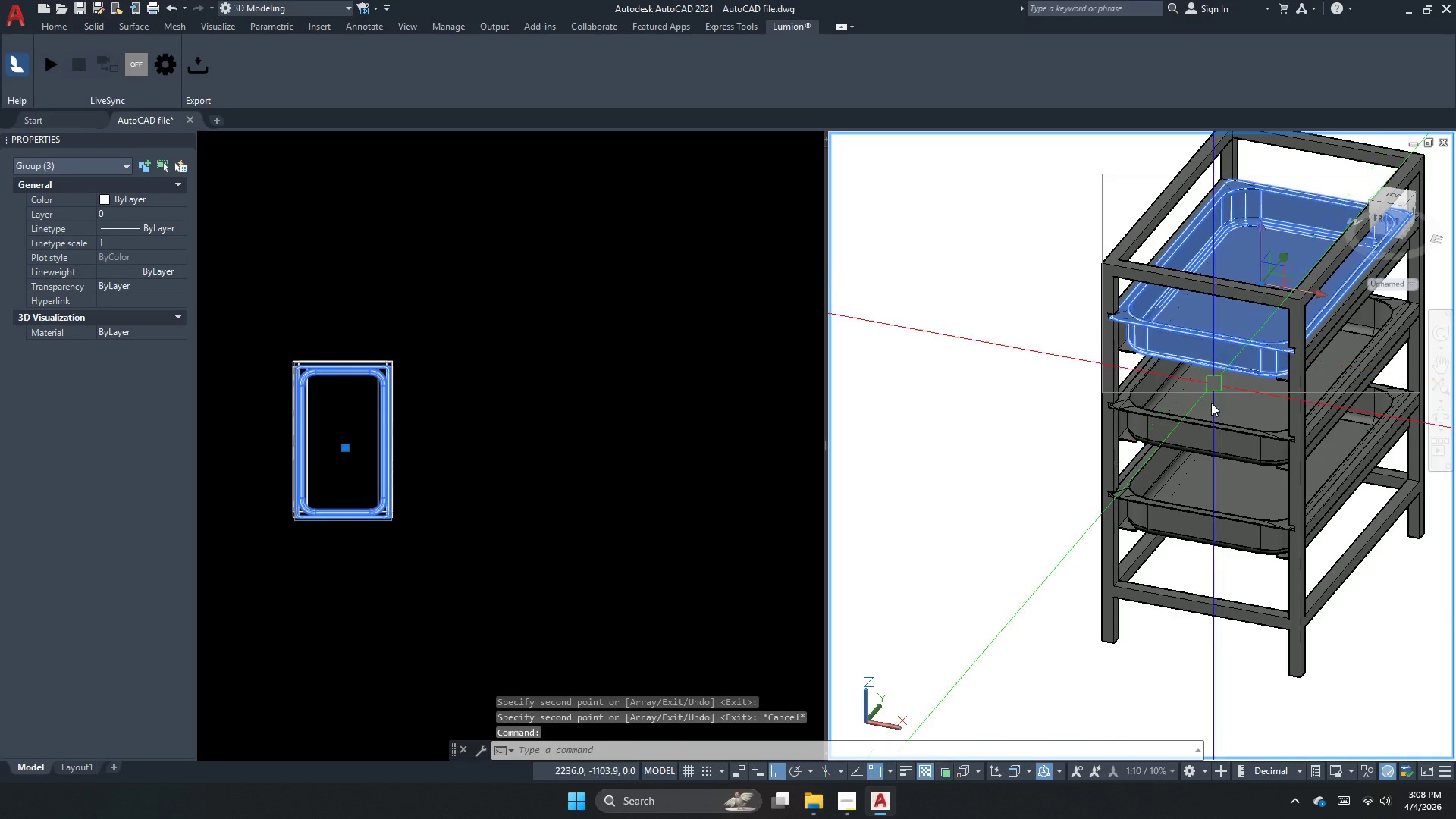 
double_click([1208, 417])
 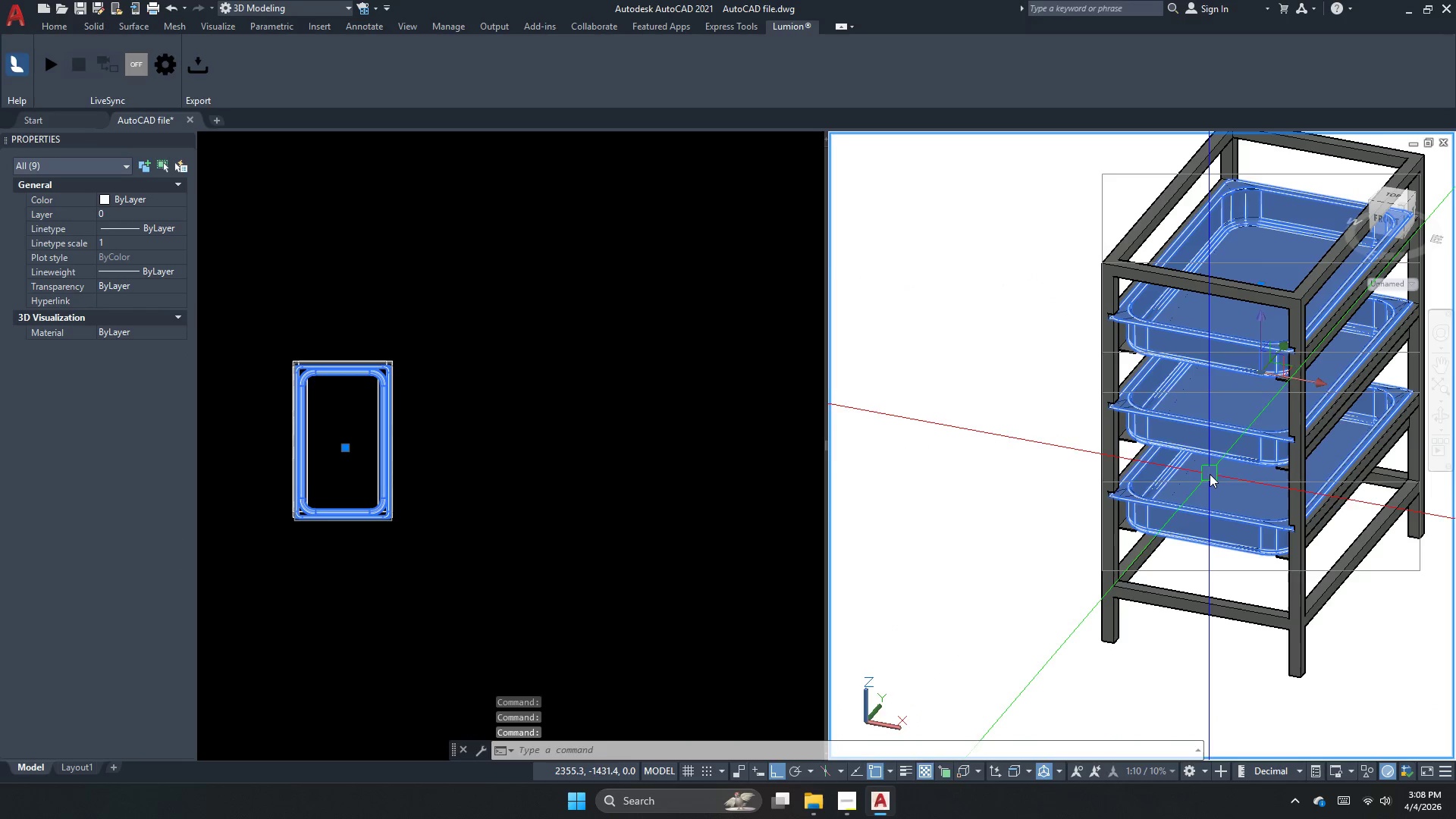 
right_click([1210, 475])
 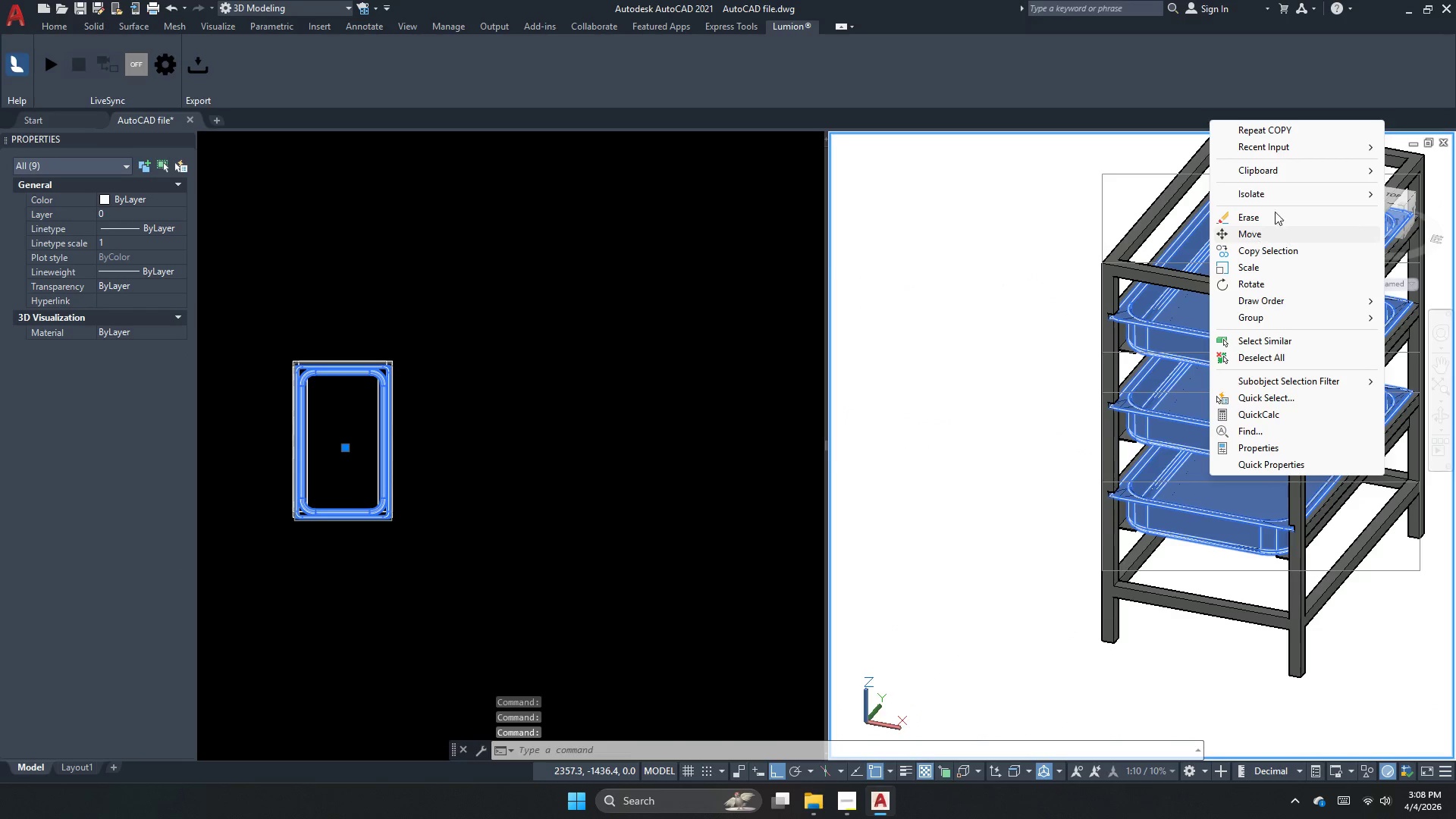 
left_click([1282, 194])
 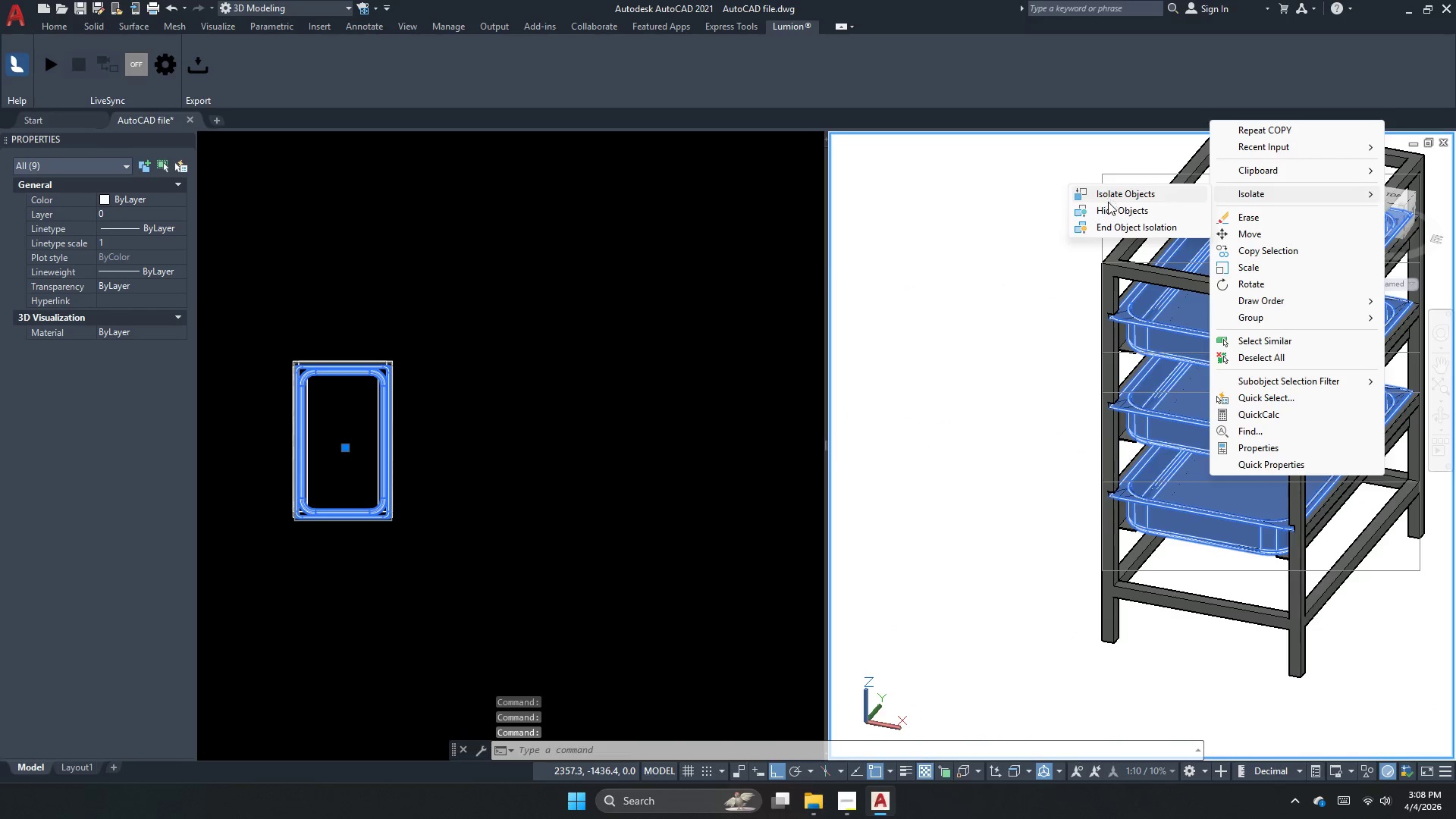 
left_click([1107, 212])
 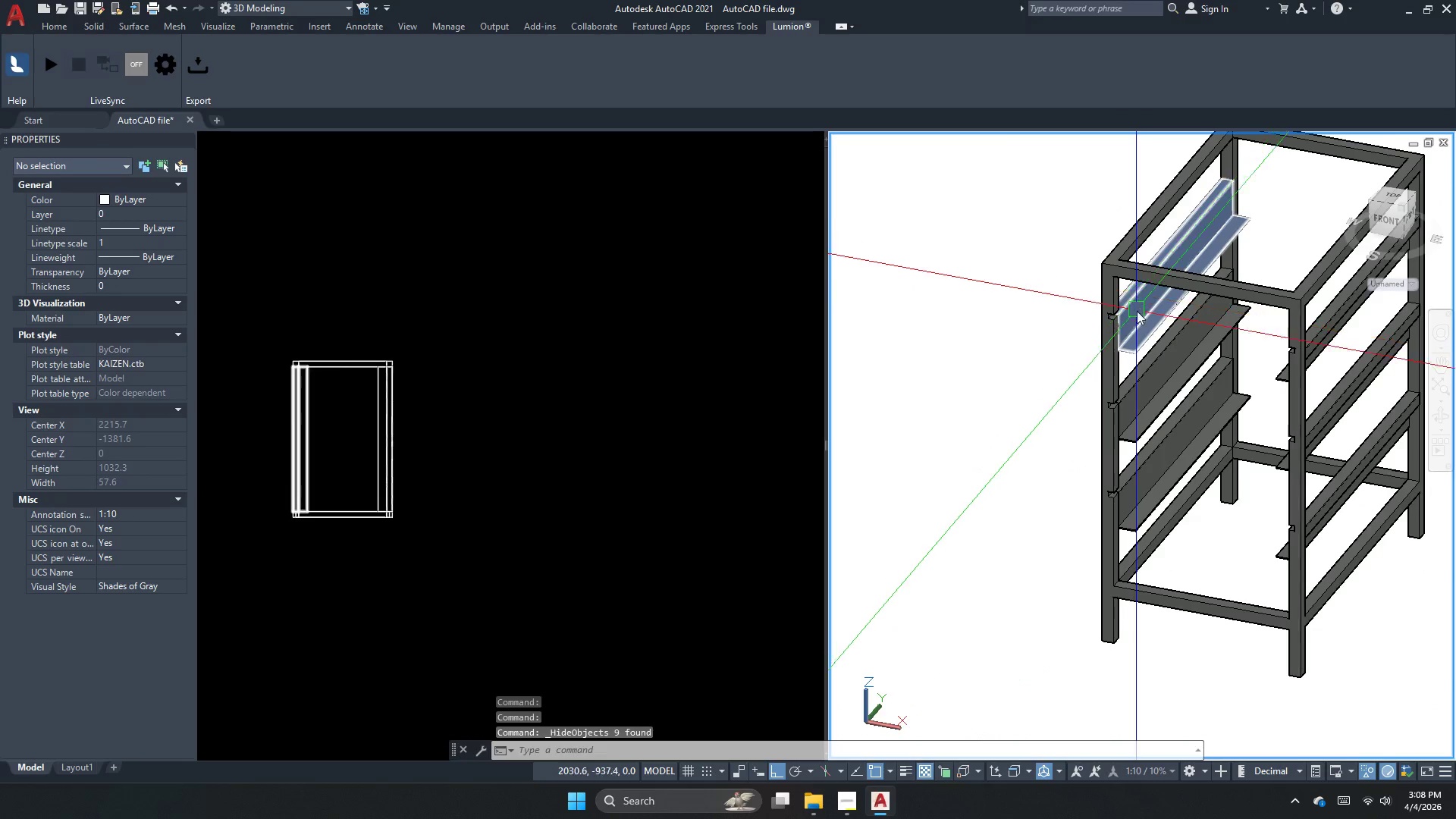 
scroll: coordinate [1235, 363], scroll_direction: up, amount: 2.0
 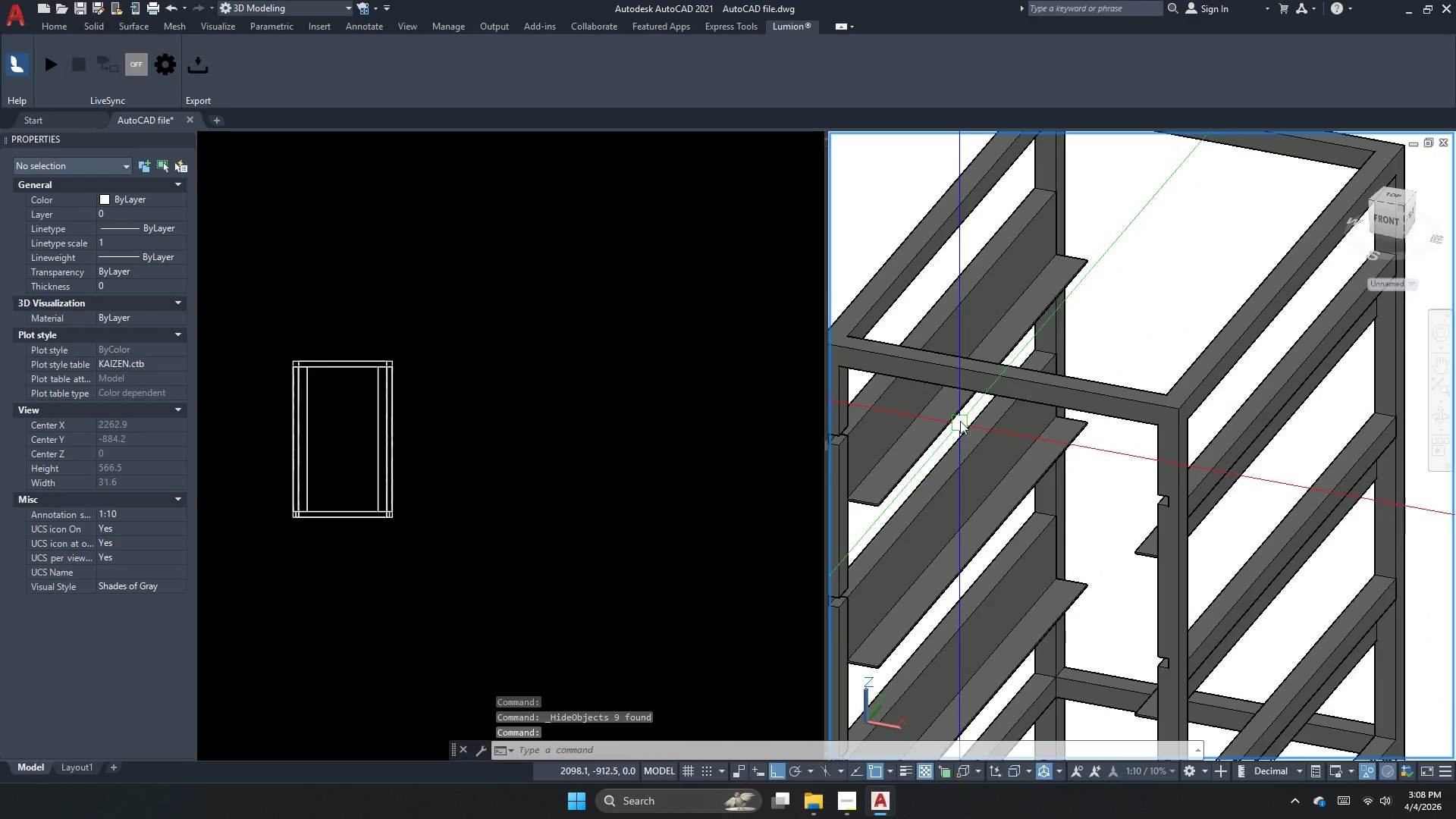 
scroll: coordinate [960, 403], scroll_direction: down, amount: 1.0
 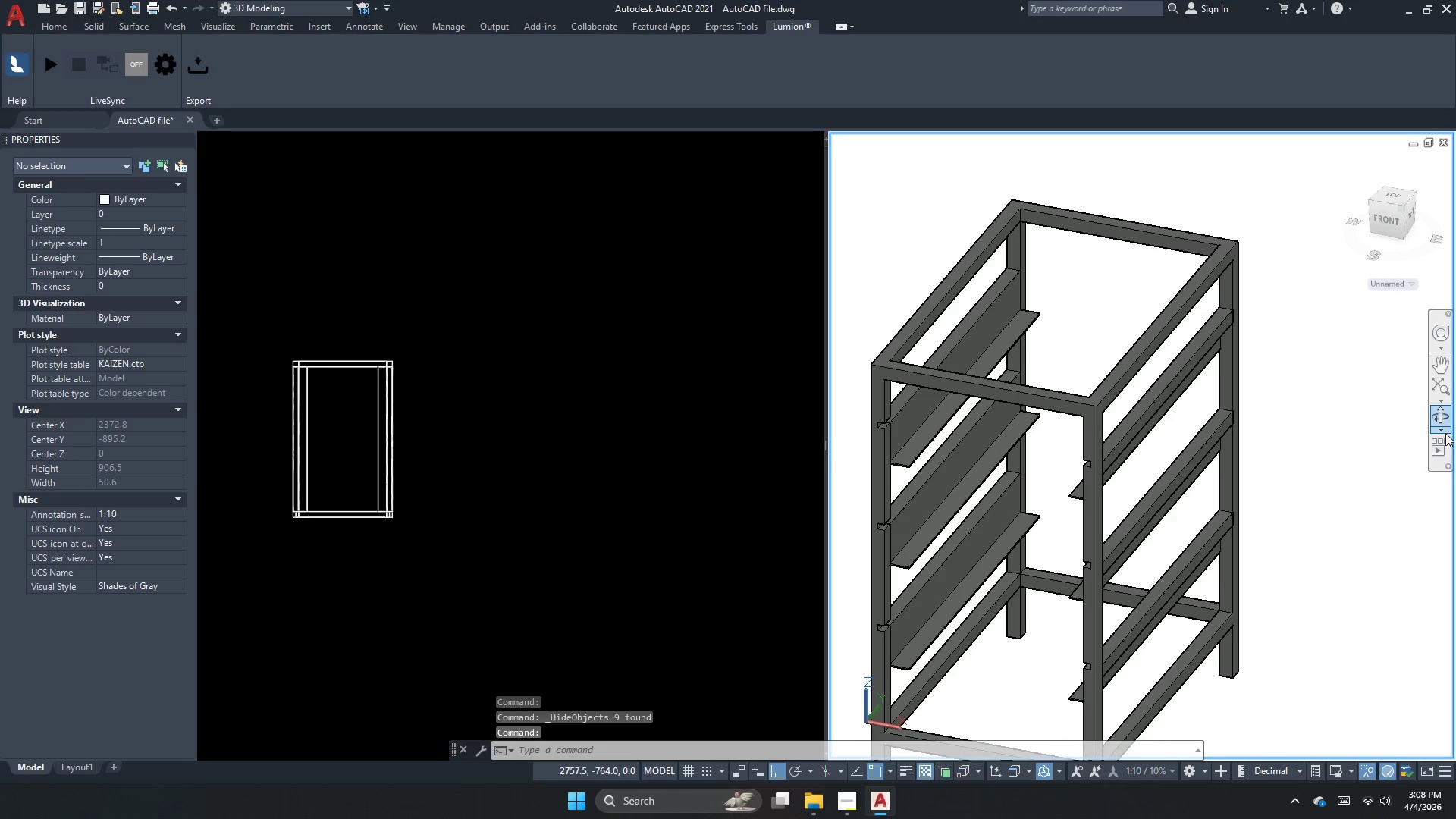 
left_click([1442, 414])
 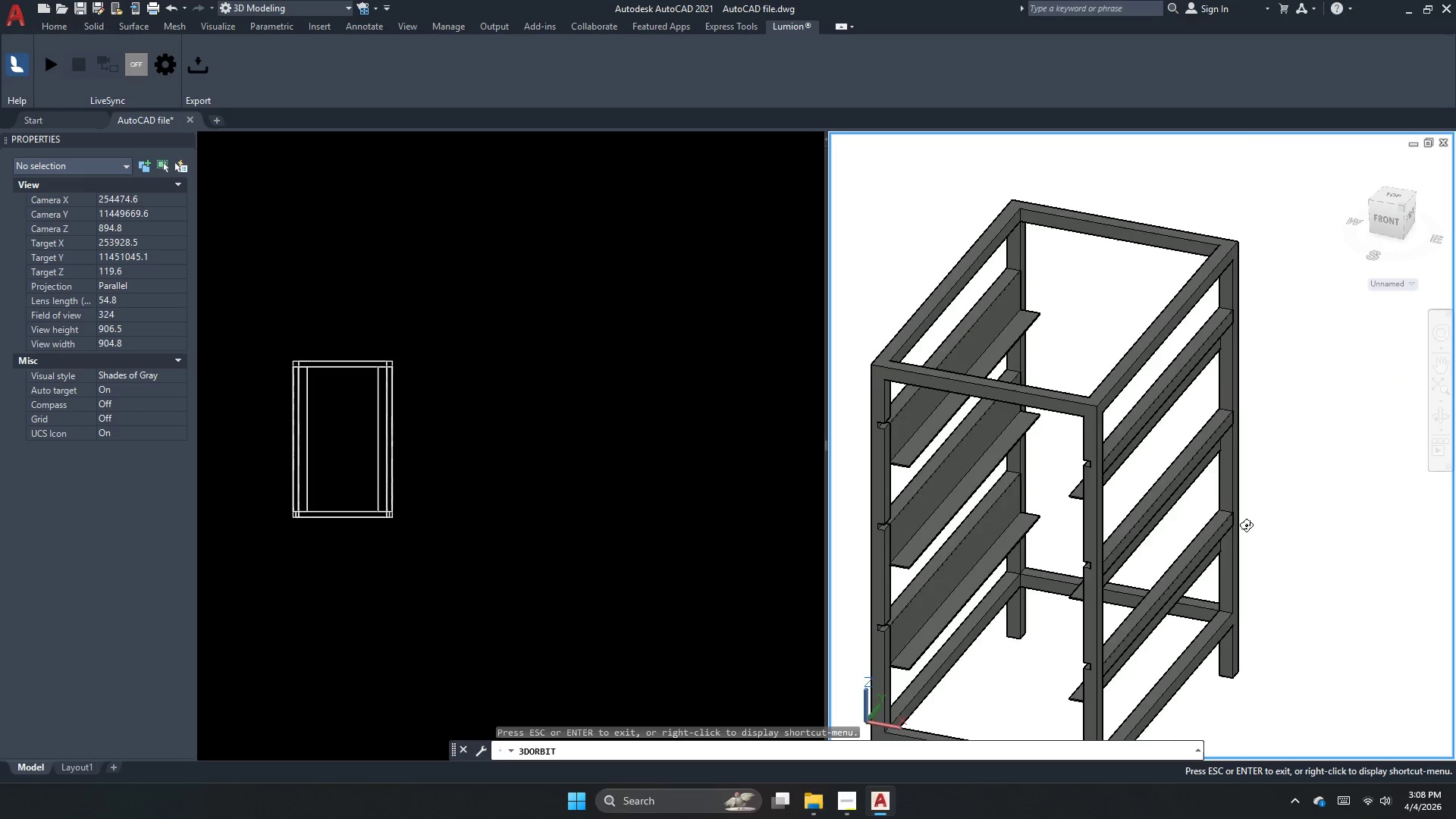 
left_click_drag(start_coordinate=[1247, 523], to_coordinate=[891, 475])
 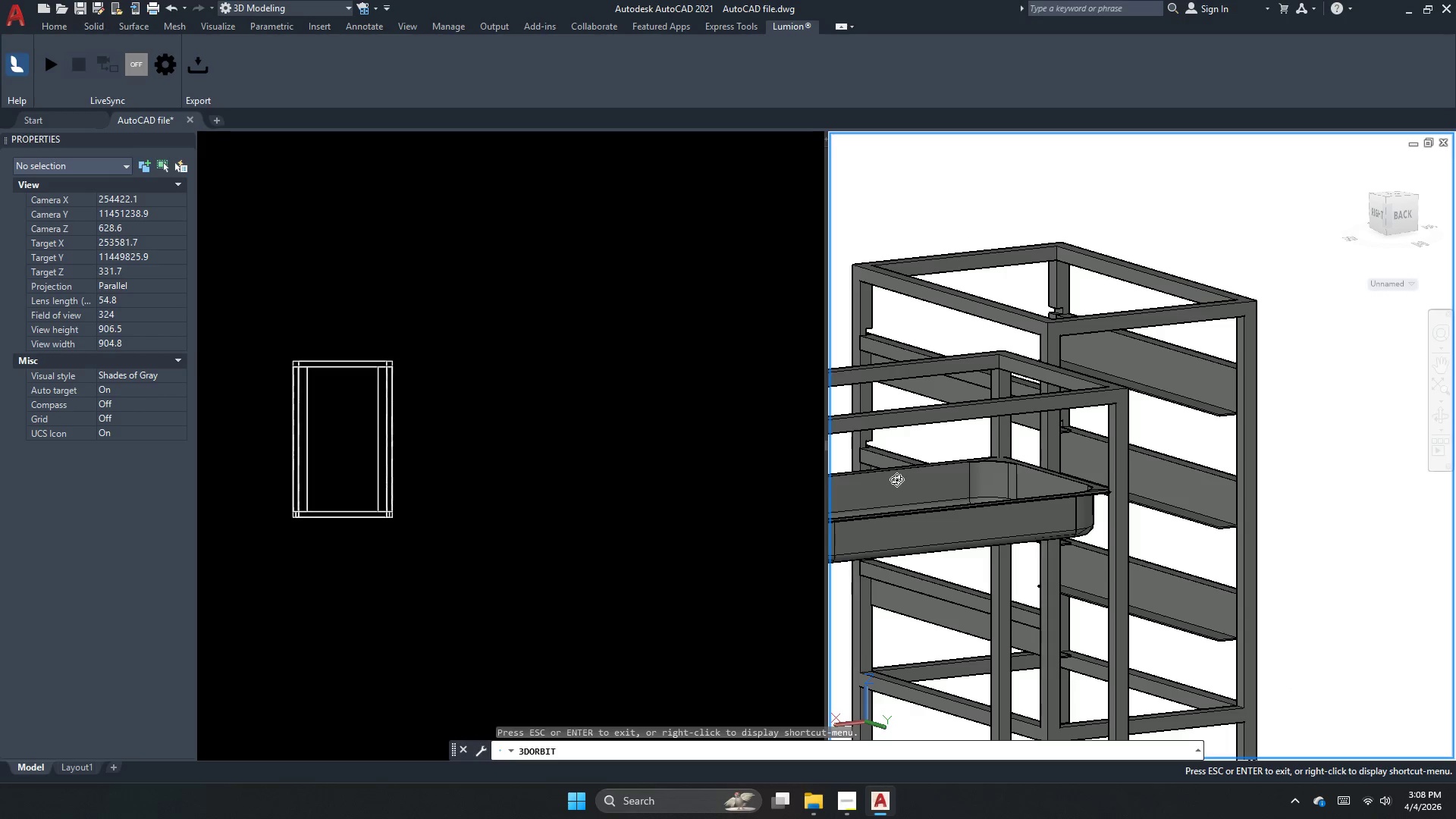 
scroll: coordinate [1077, 479], scroll_direction: down, amount: 4.0
 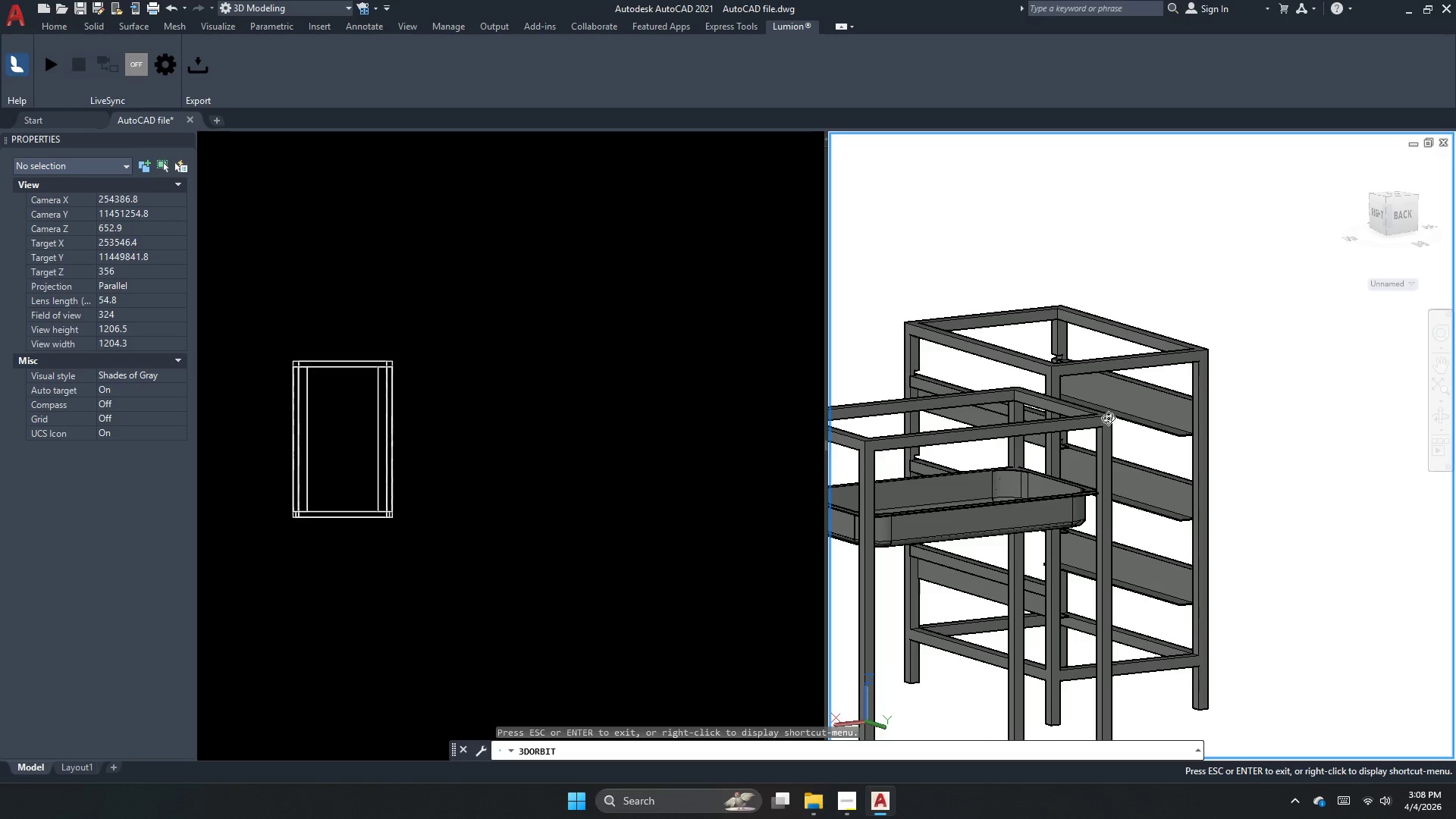 
left_click_drag(start_coordinate=[1147, 444], to_coordinate=[1351, 388])
 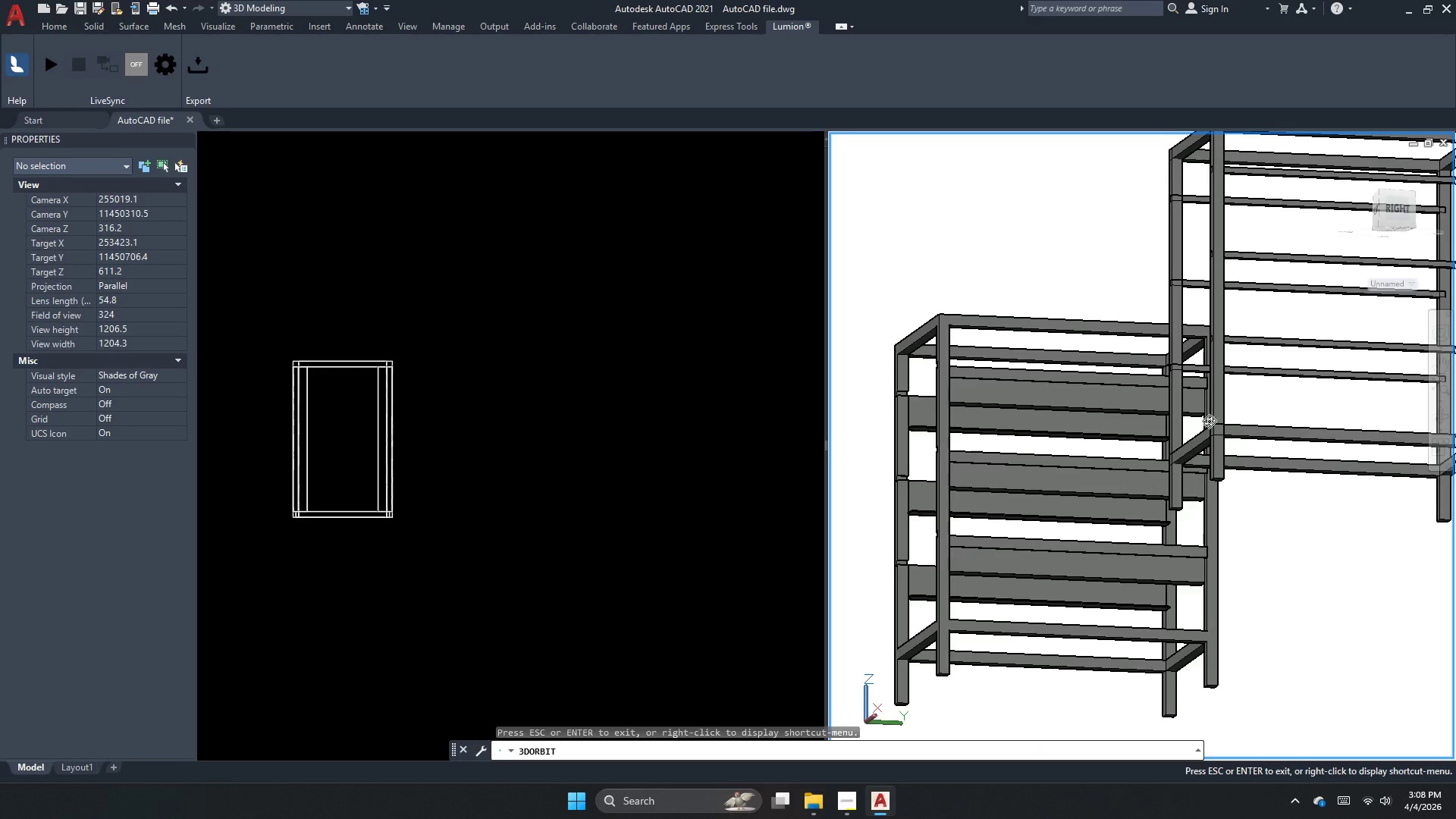 
left_click_drag(start_coordinate=[1208, 424], to_coordinate=[1249, 474])
 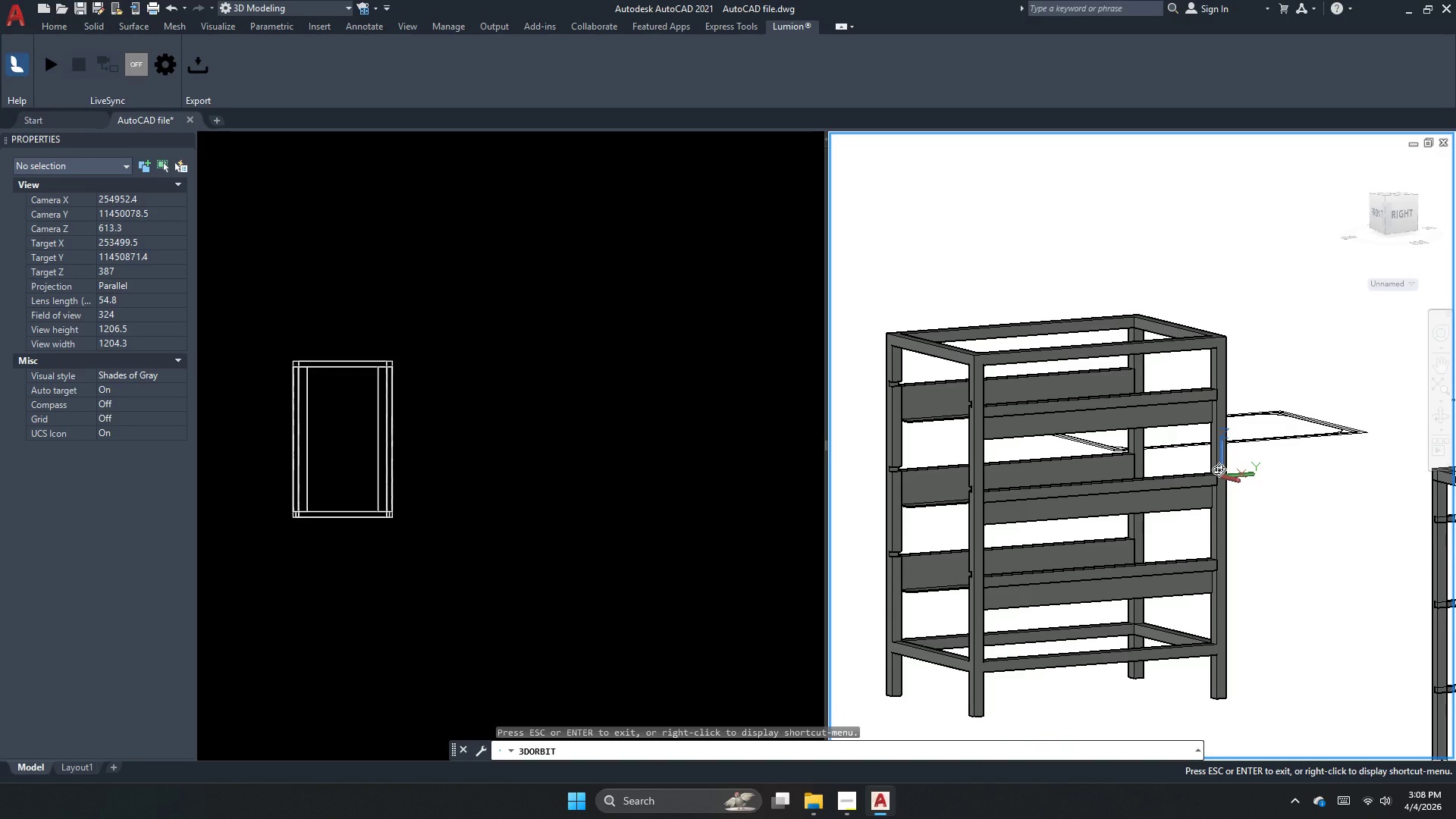 
wait(6.75)
 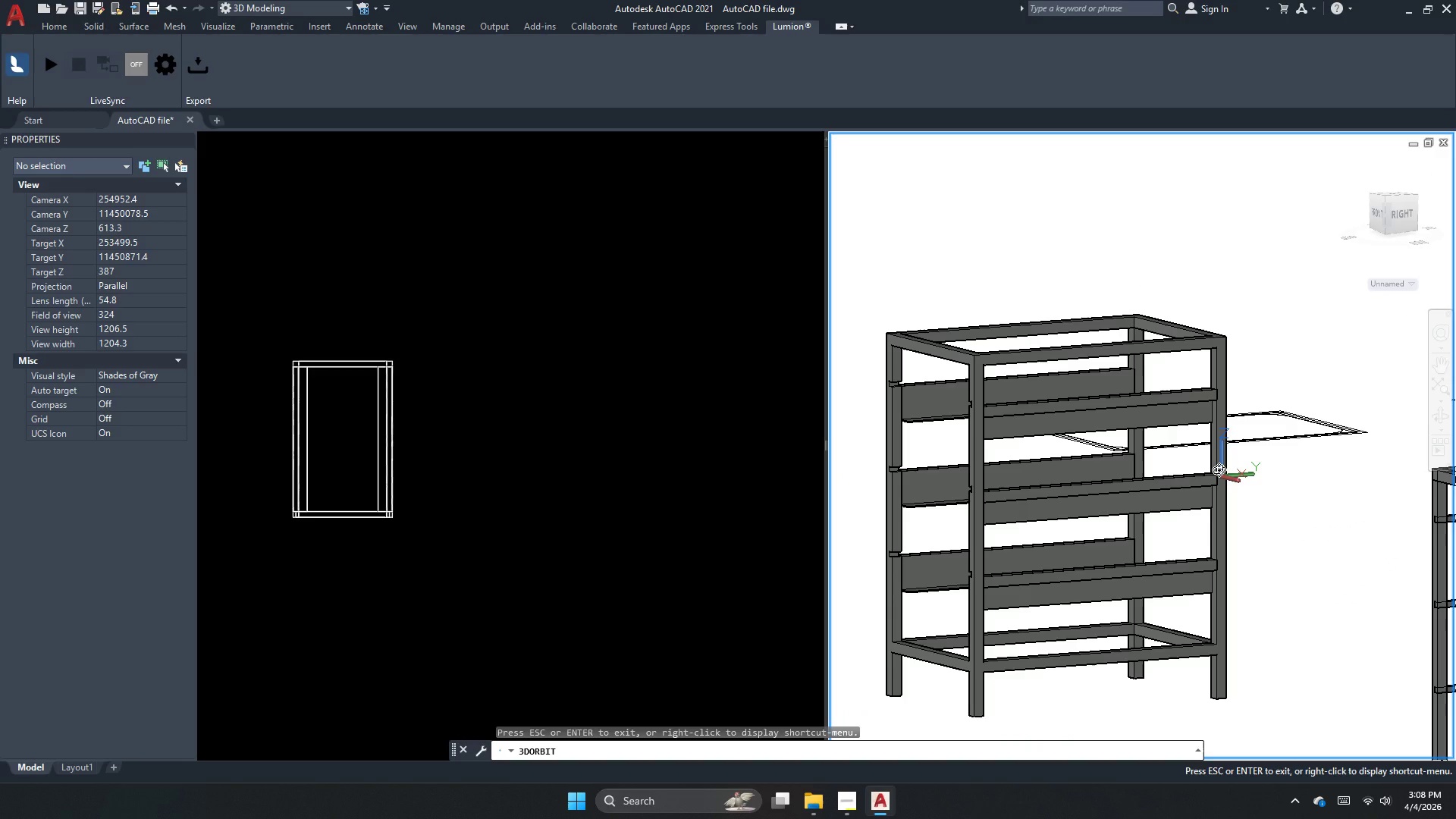 
key(Escape)
 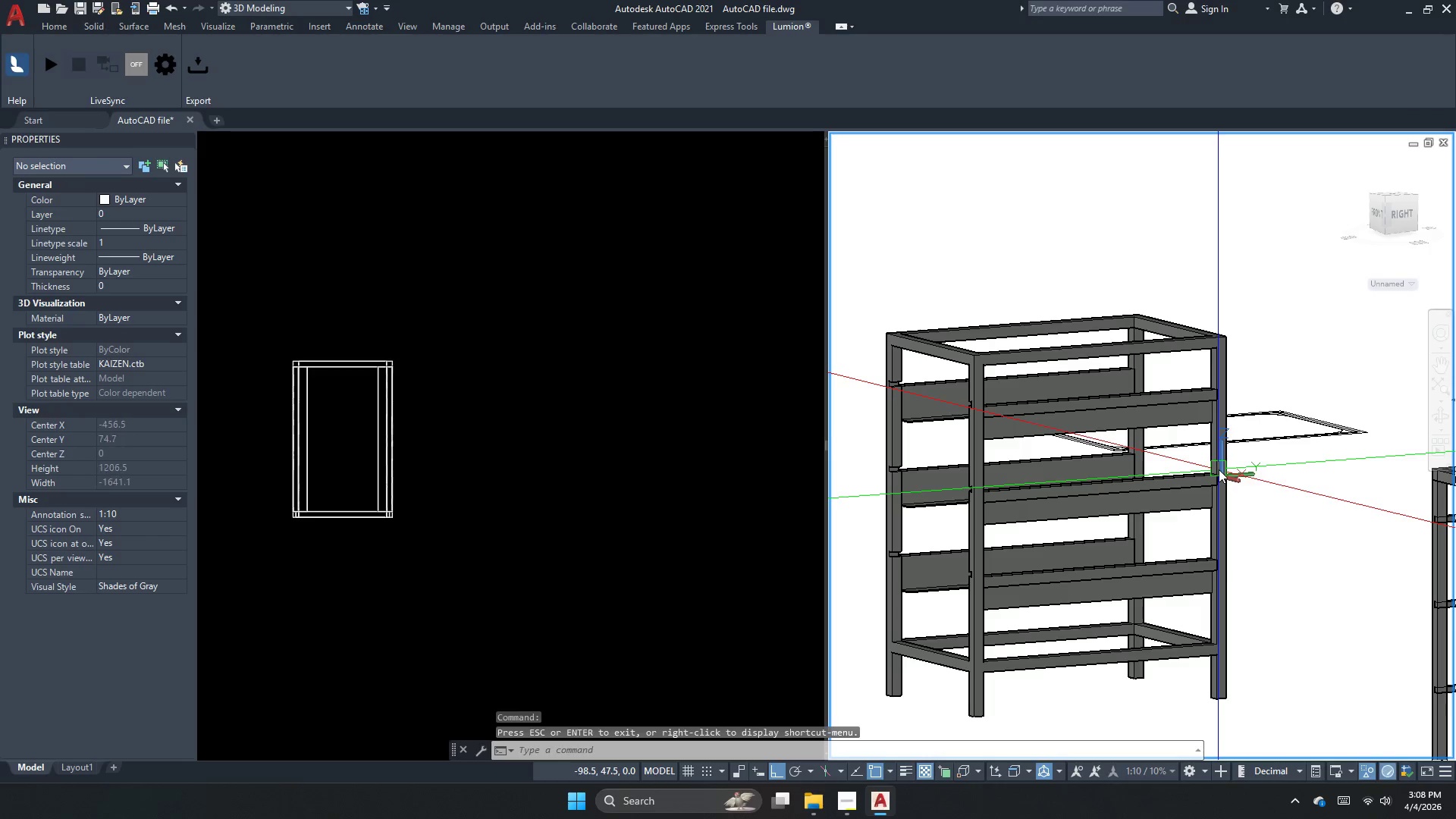 
key(Control+Z)
 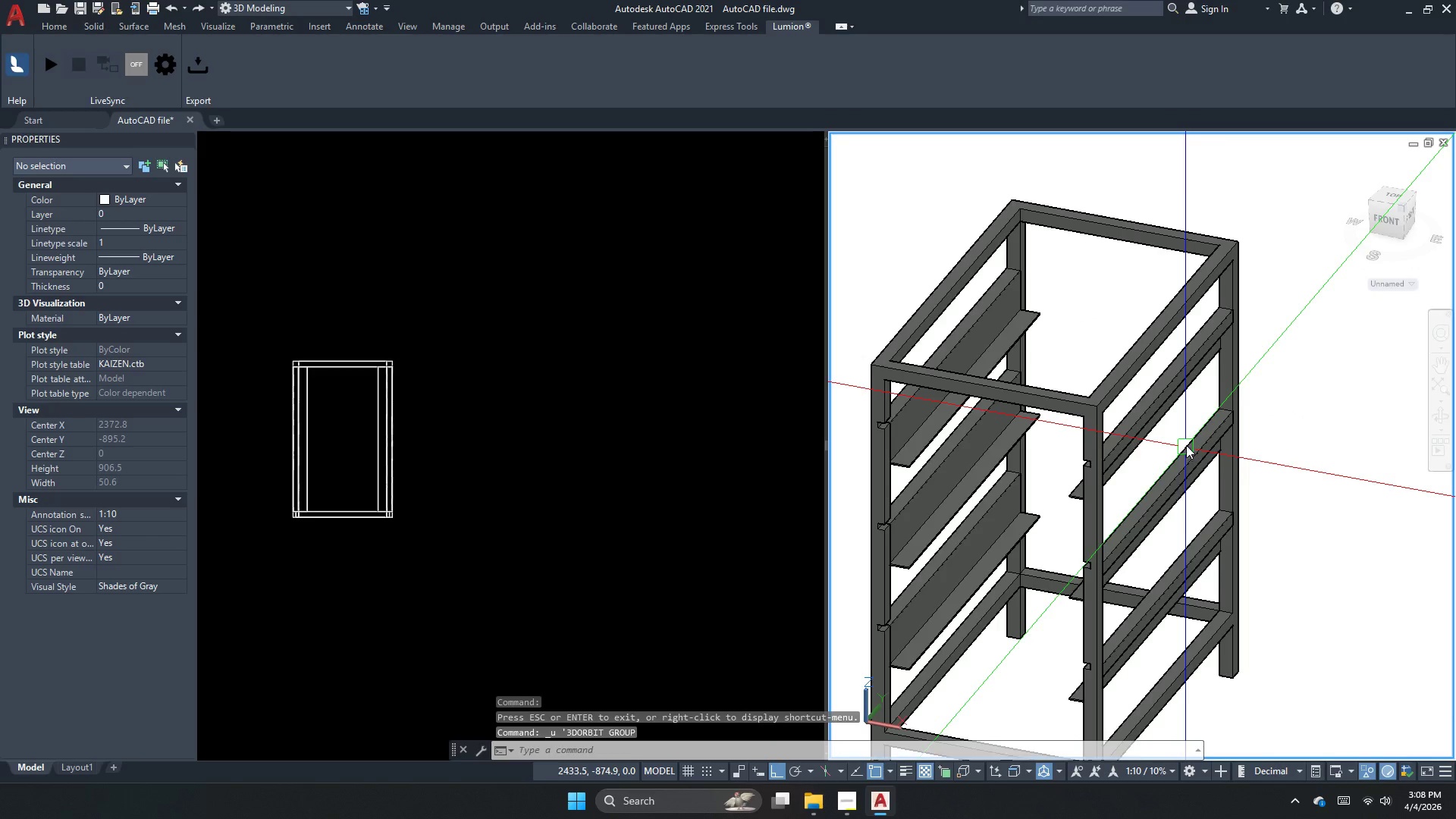 
key(Control+Z)
 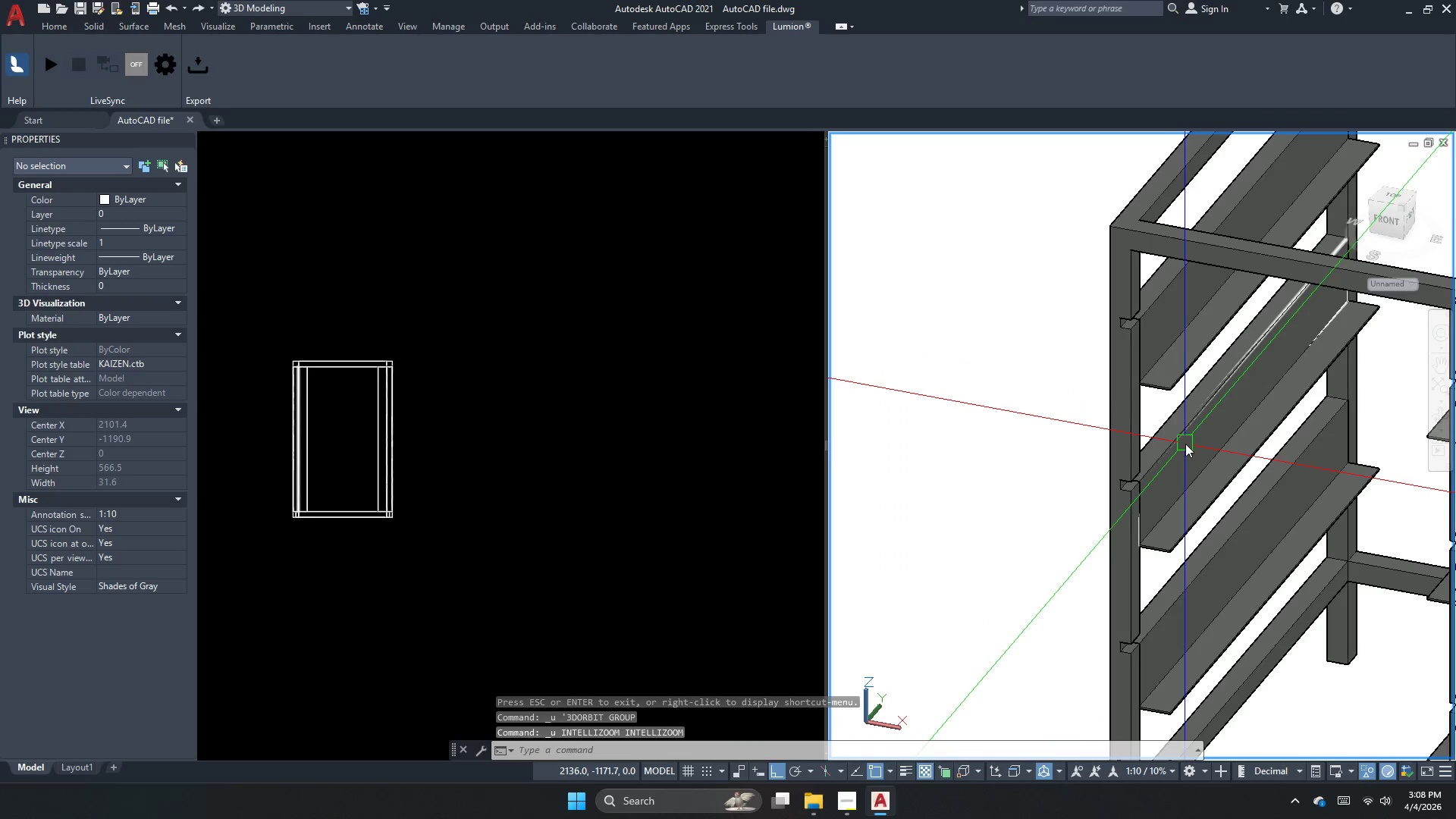 
key(Control+Z)
 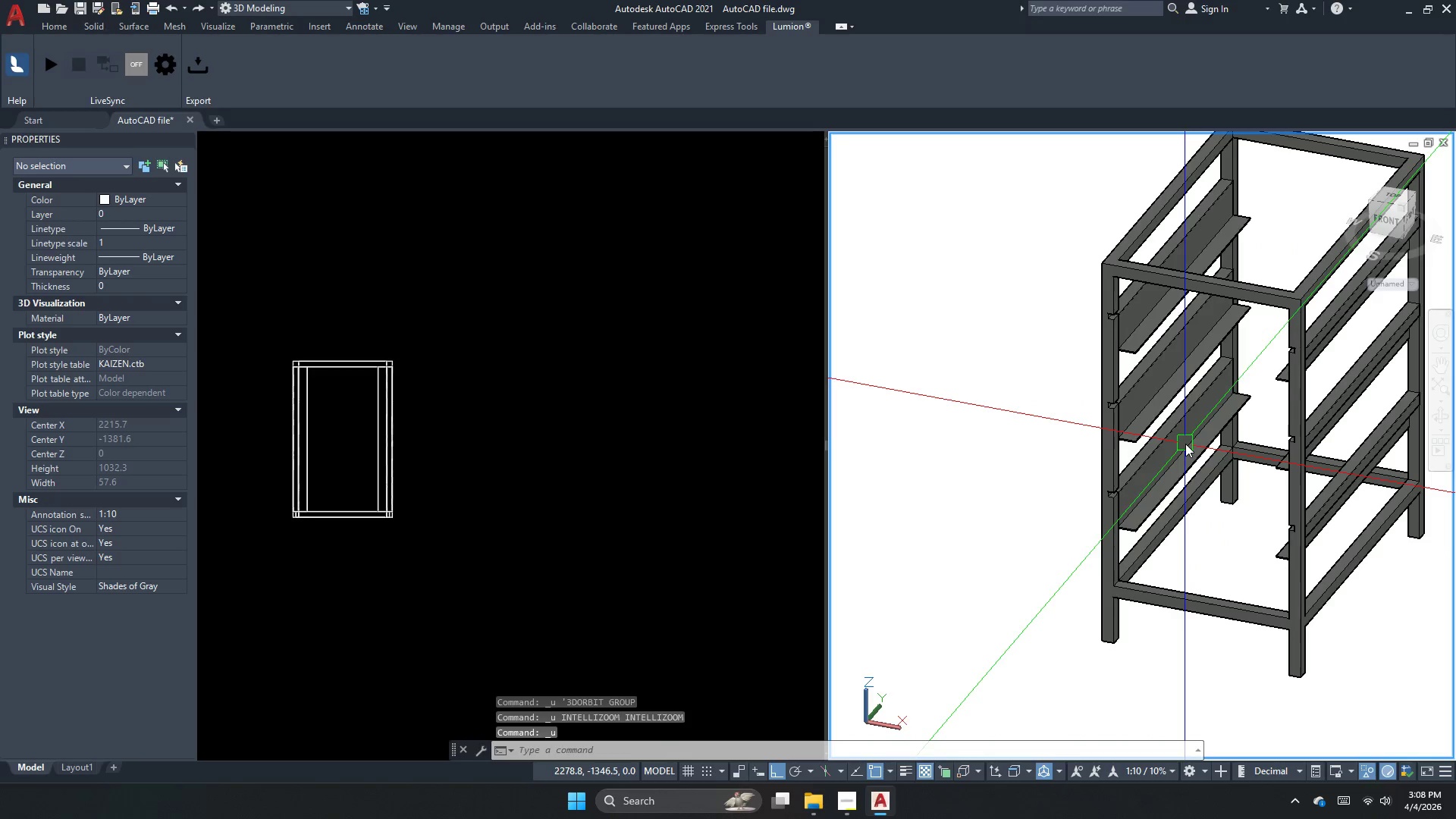 
key(Control+Z)
 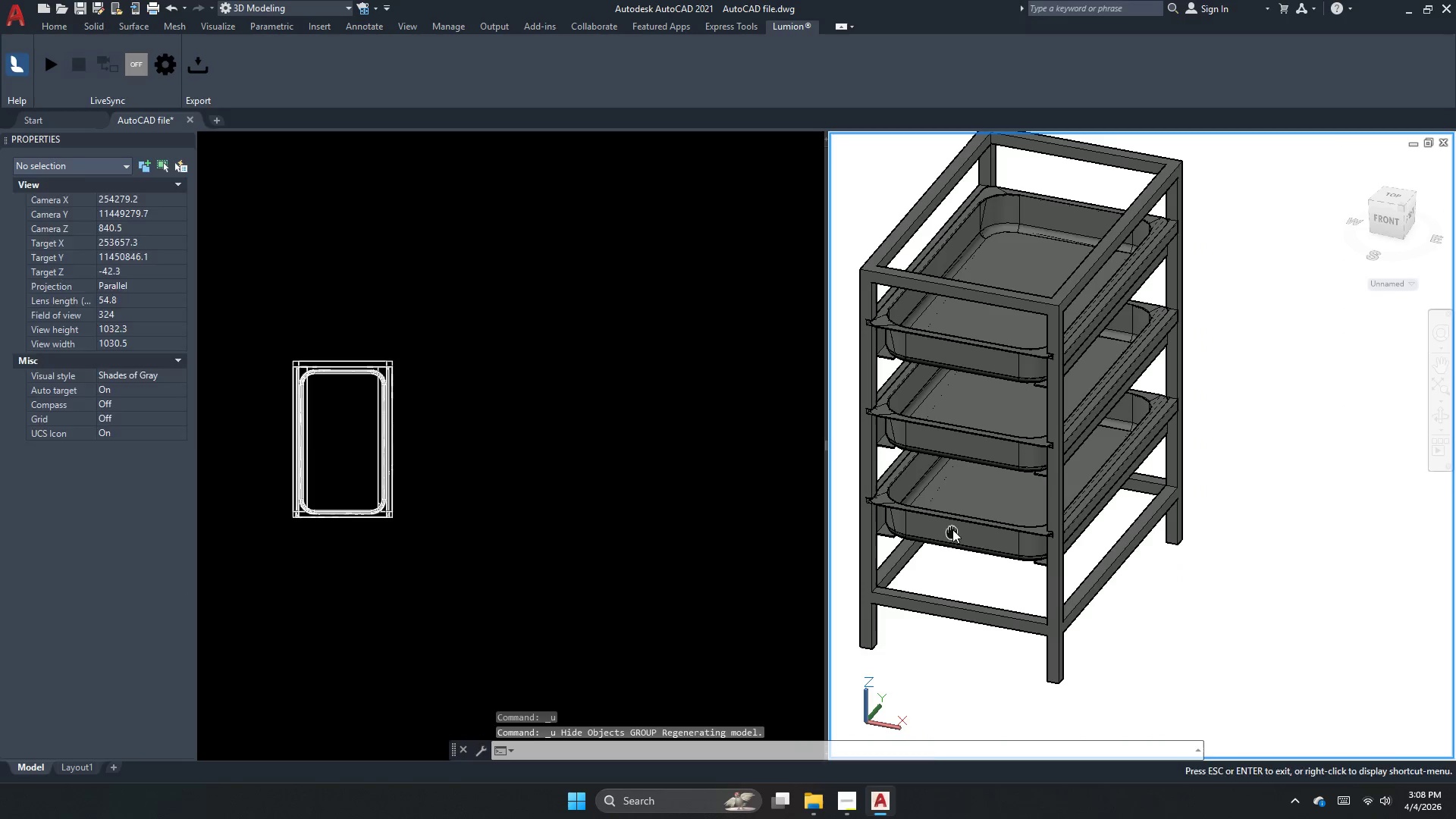 
key(Escape)
 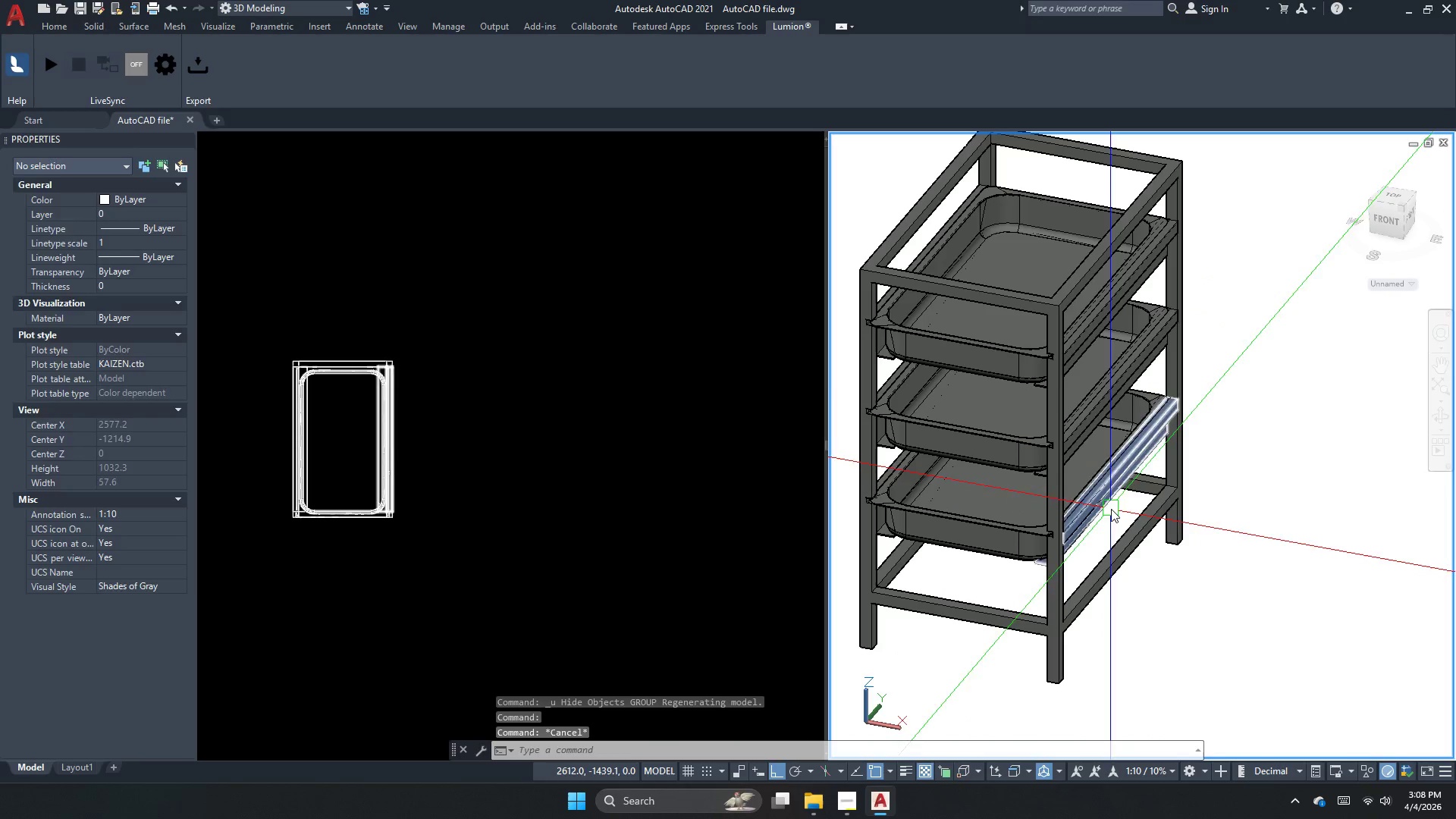 
left_click([1111, 509])
 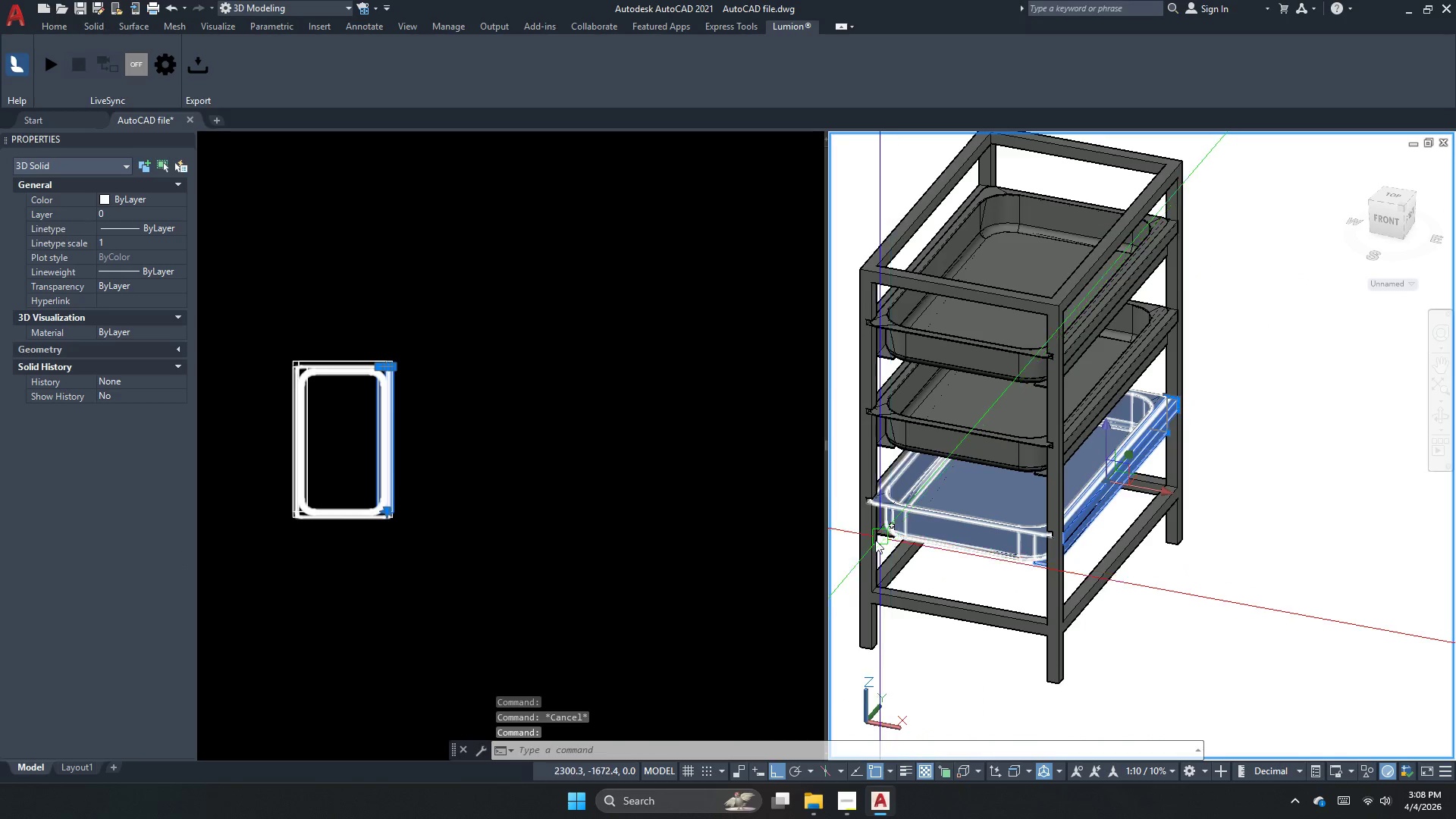 
left_click([904, 519])
 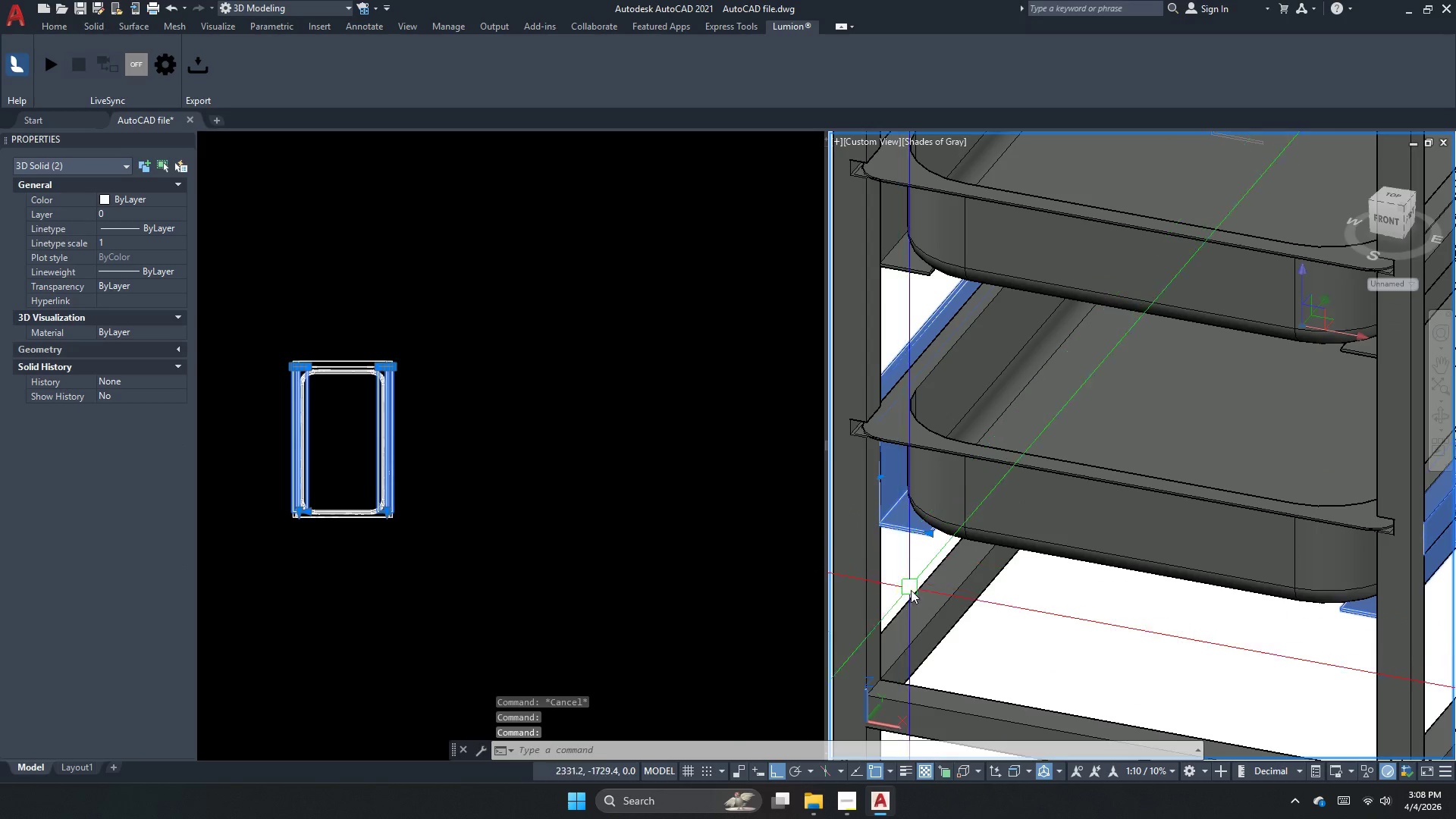 
scroll: coordinate [877, 537], scroll_direction: up, amount: 3.0
 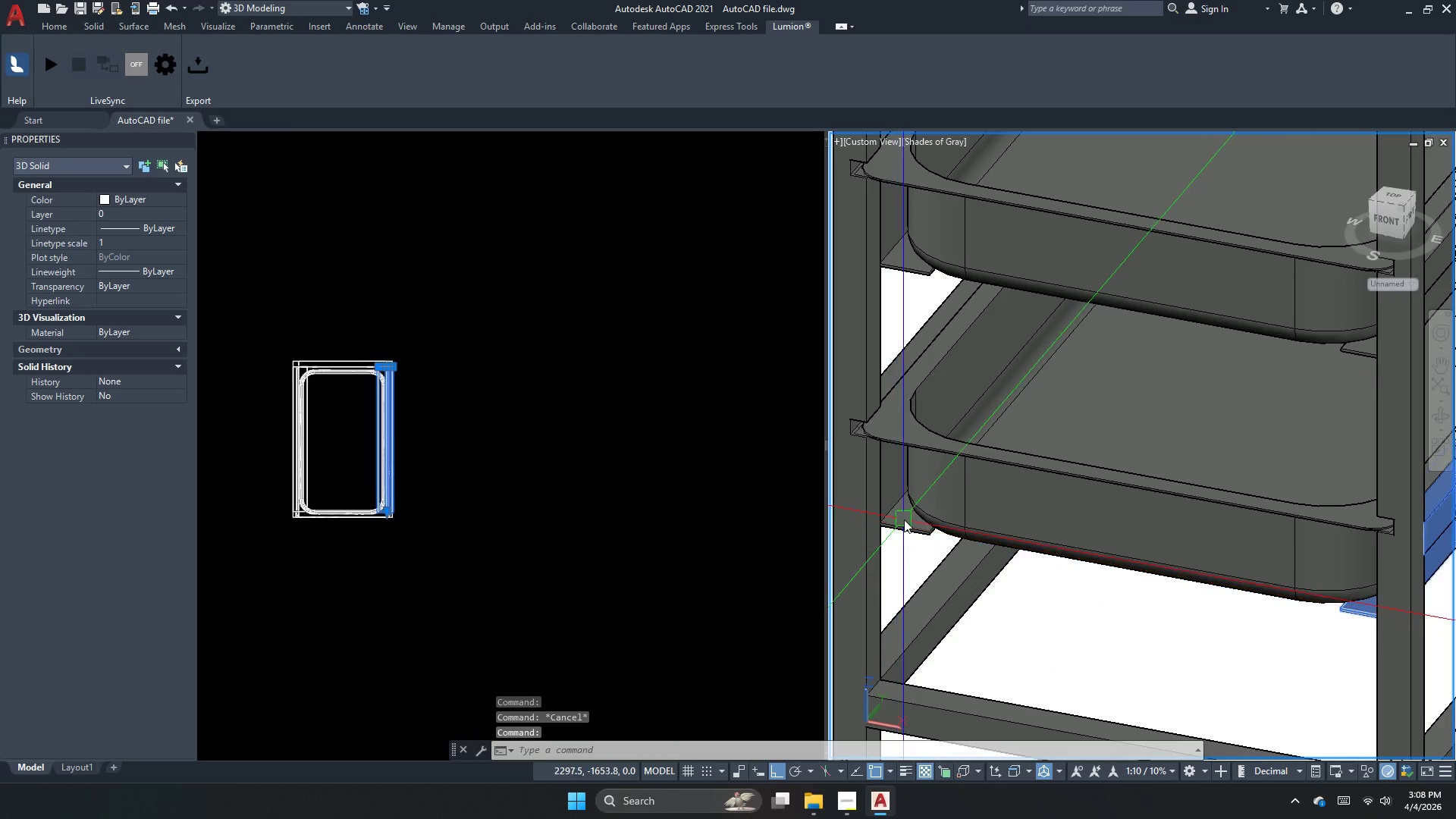 
scroll: coordinate [912, 592], scroll_direction: down, amount: 2.0
 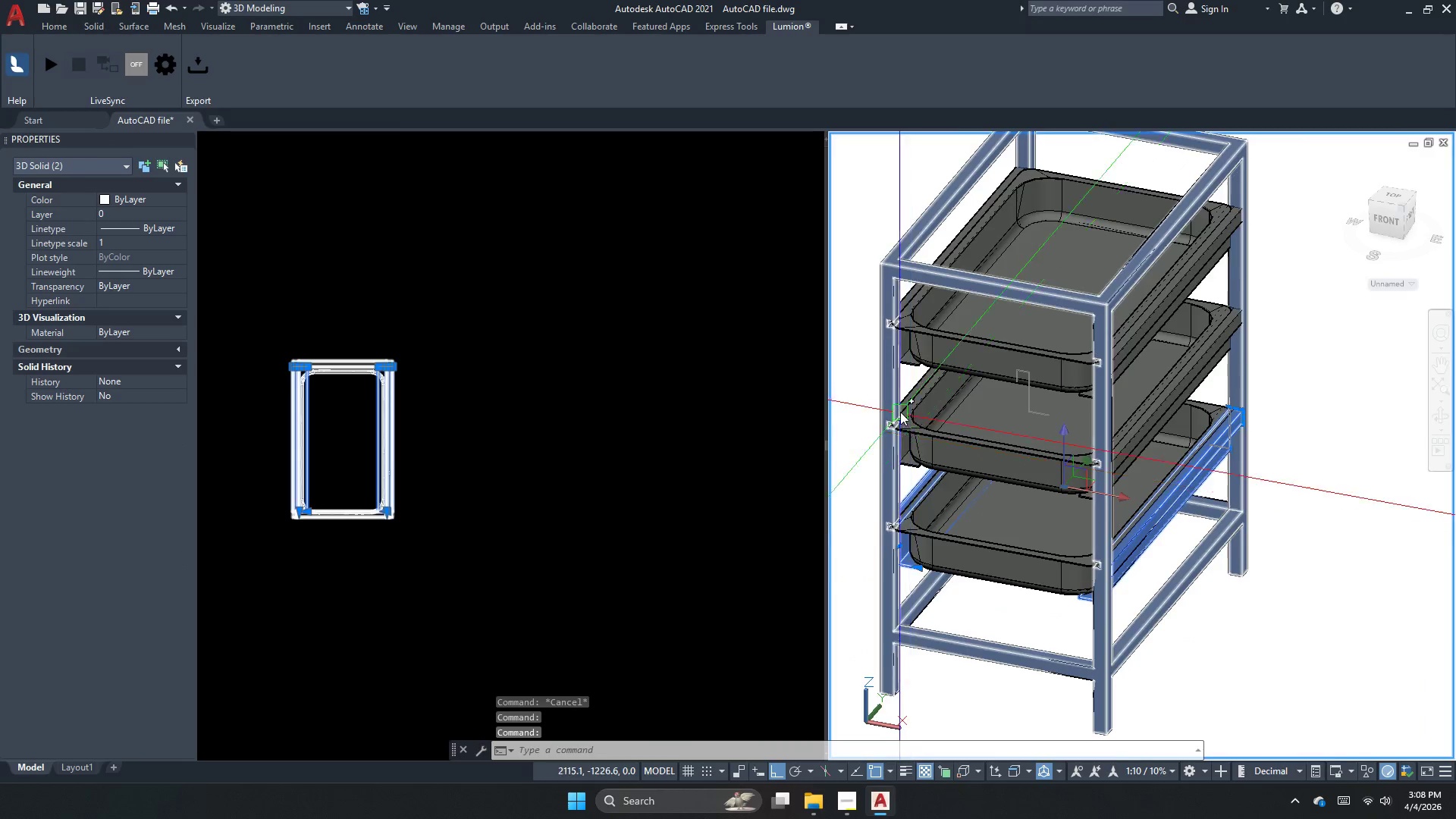 
scroll: coordinate [900, 447], scroll_direction: up, amount: 3.0
 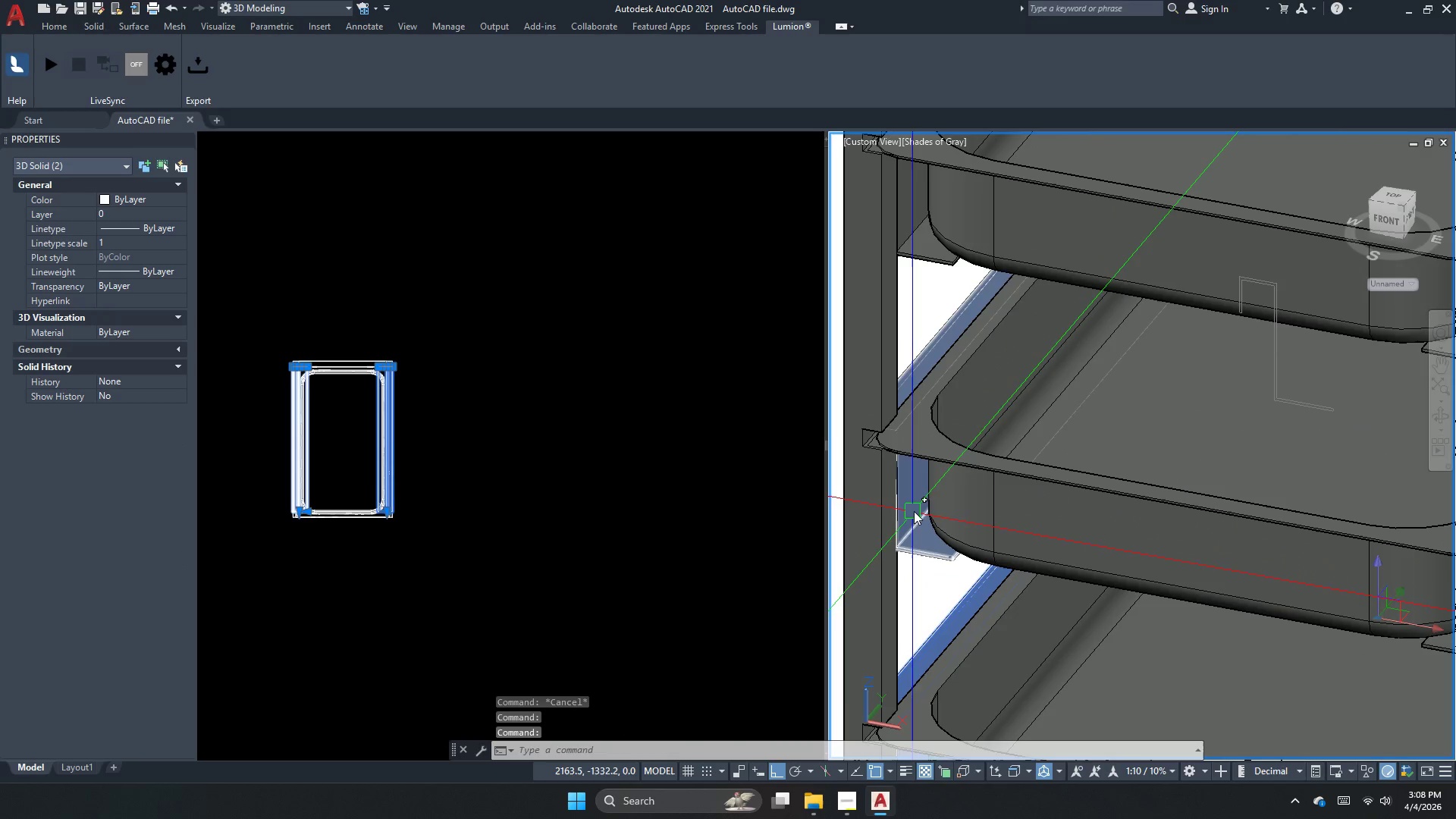 
left_click([916, 508])
 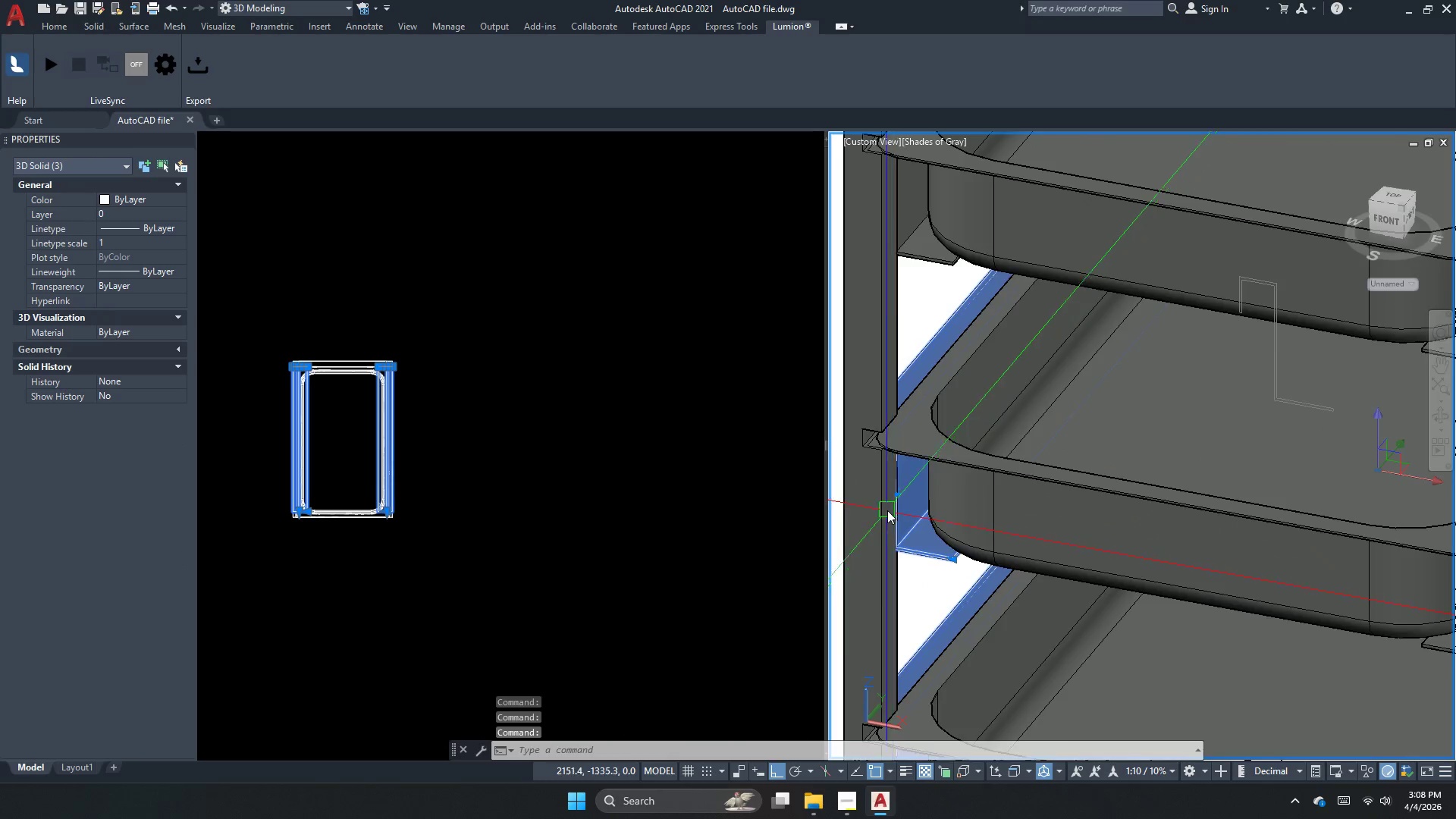 
scroll: coordinate [888, 505], scroll_direction: down, amount: 3.0
 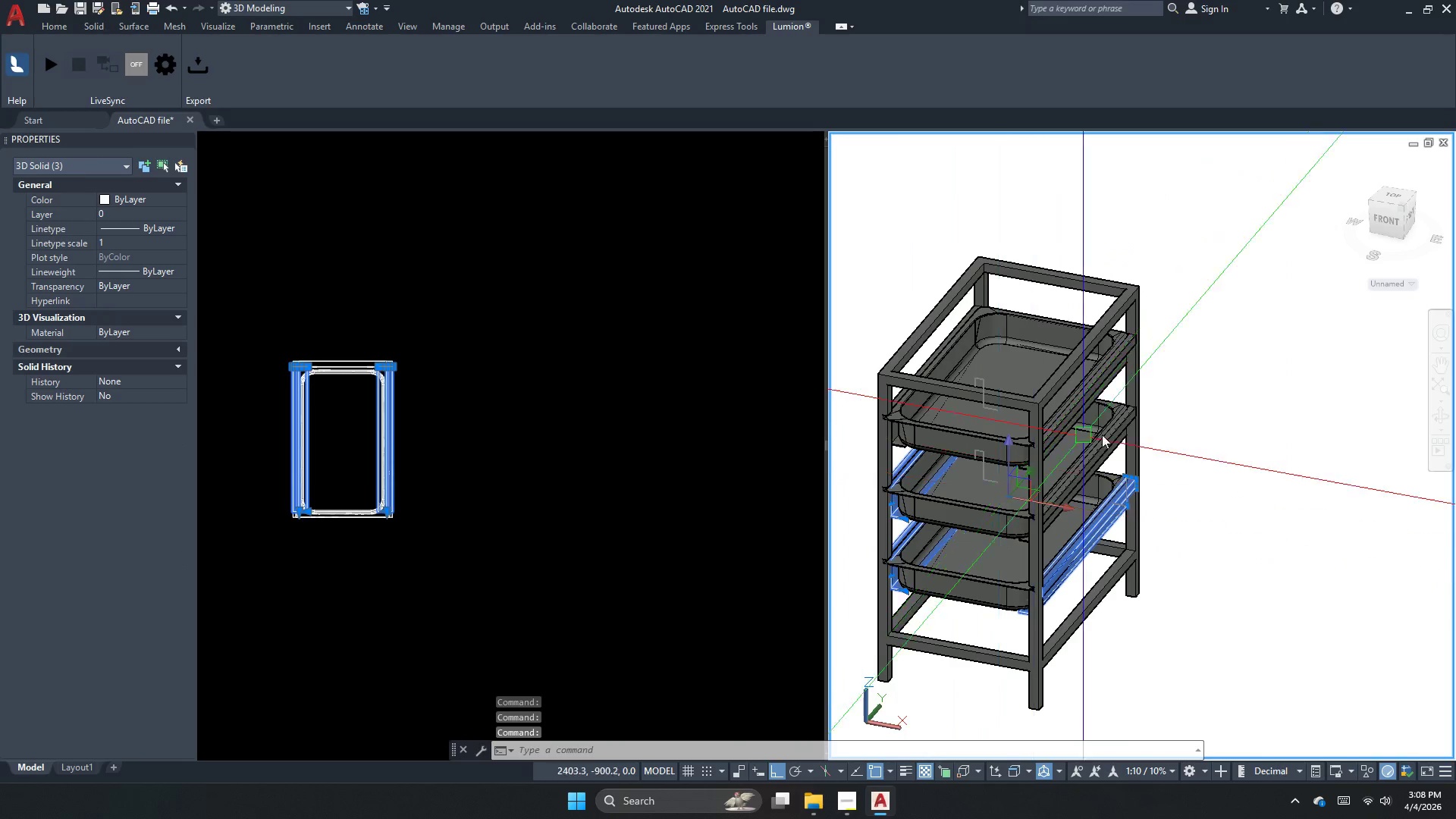 
scroll: coordinate [1113, 435], scroll_direction: up, amount: 3.0
 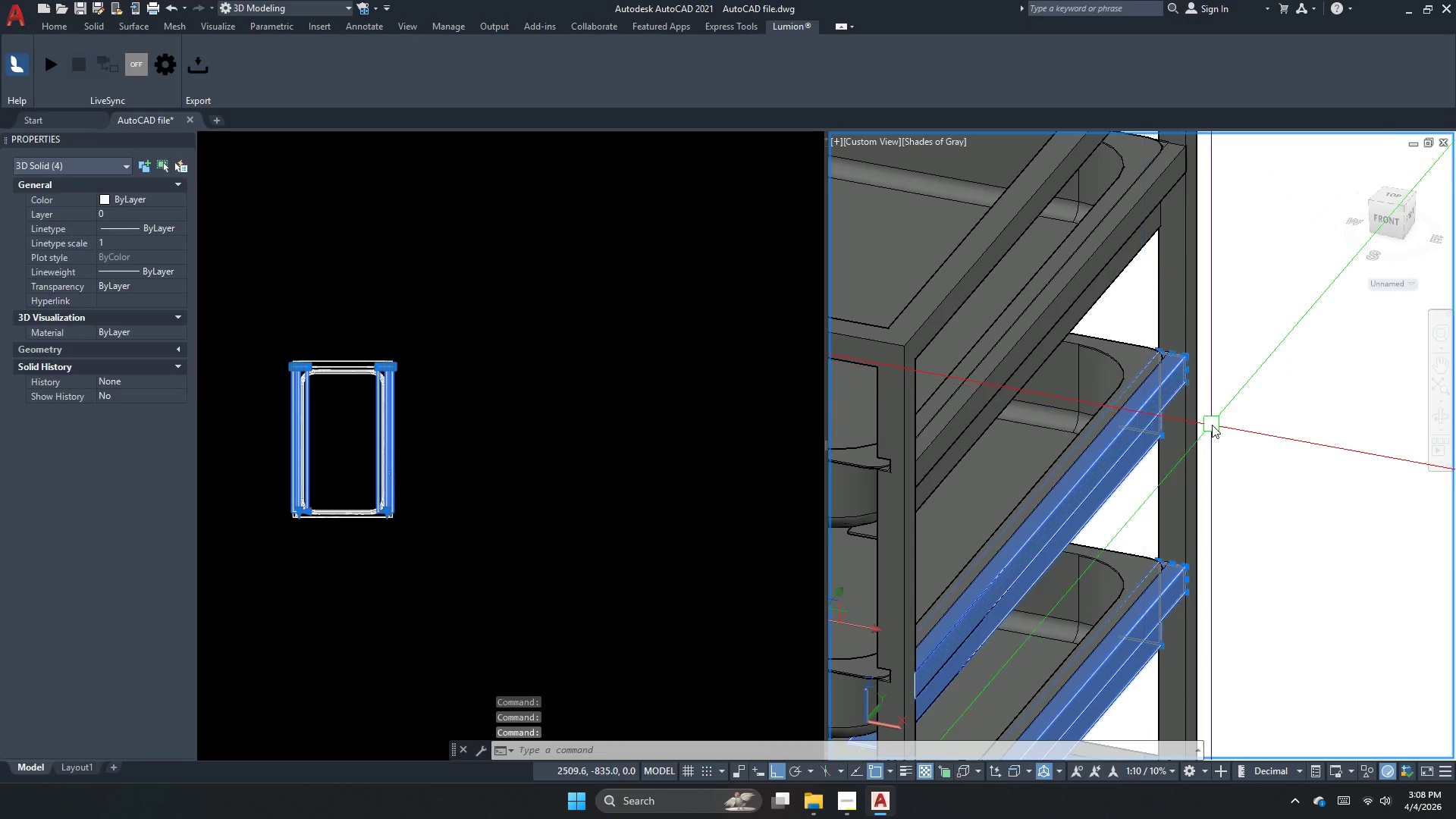 
scroll: coordinate [1186, 347], scroll_direction: none, amount: 0.0
 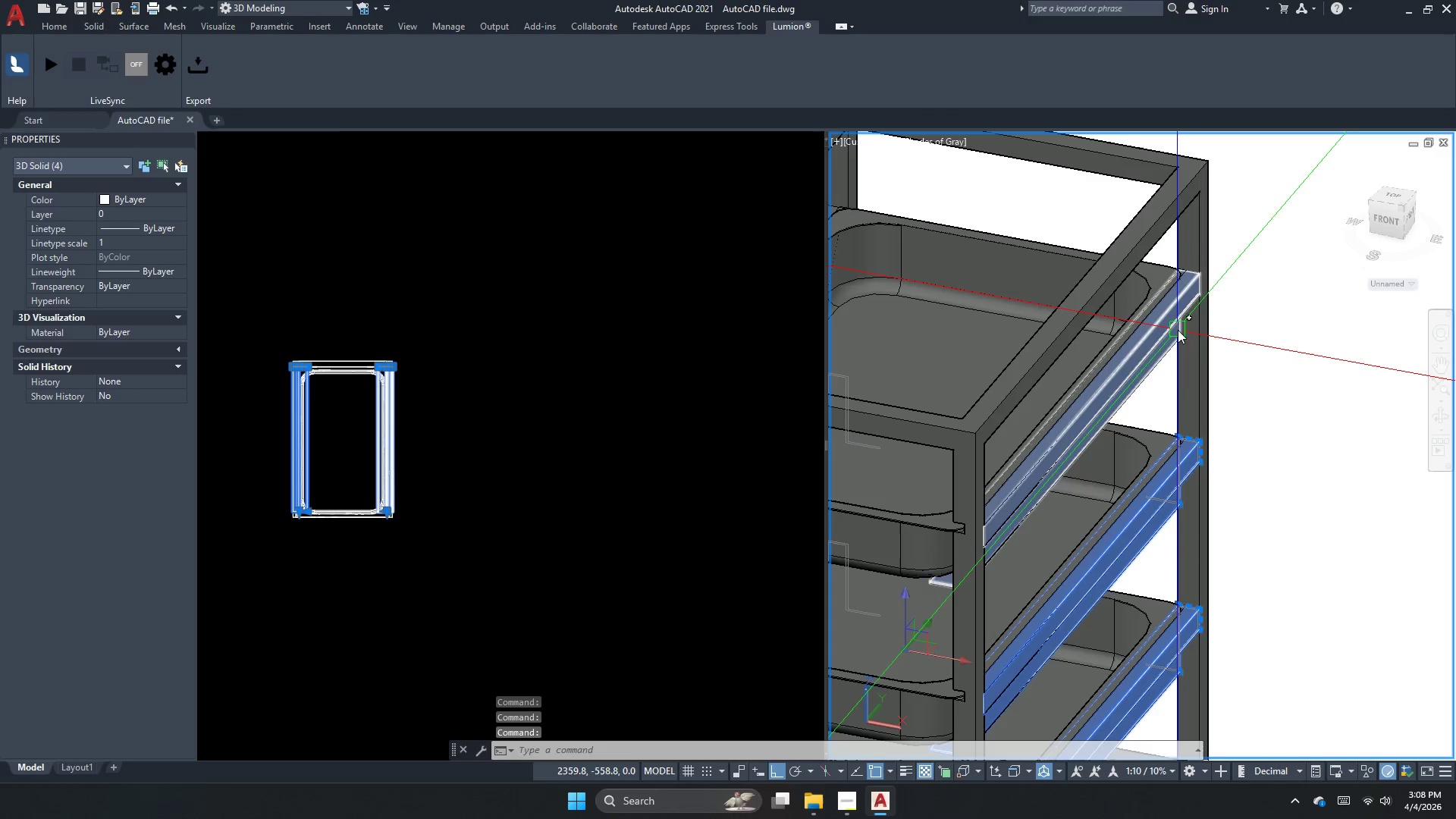 
left_click([1178, 330])
 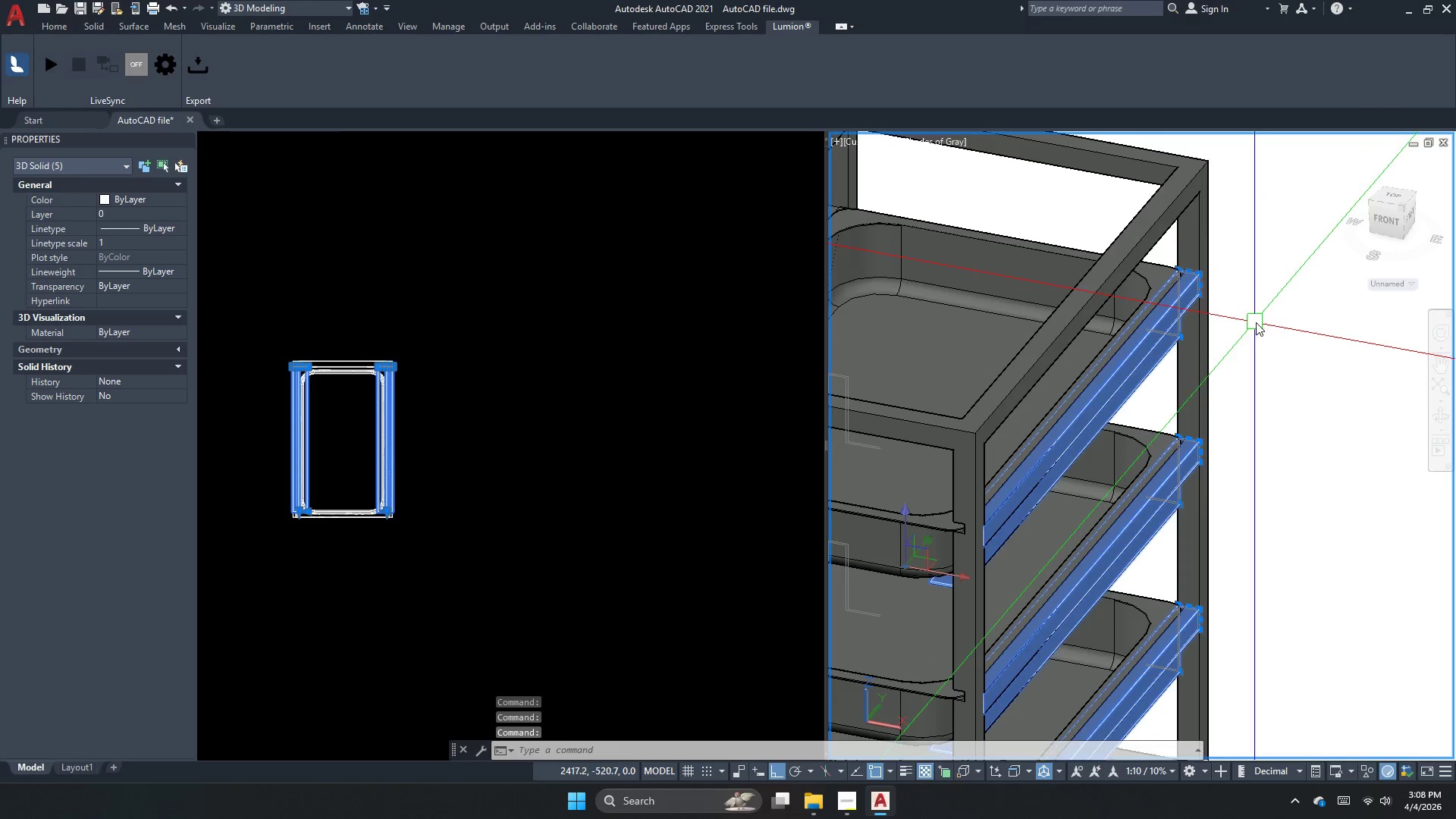 
scroll: coordinate [1115, 308], scroll_direction: up, amount: 4.0
 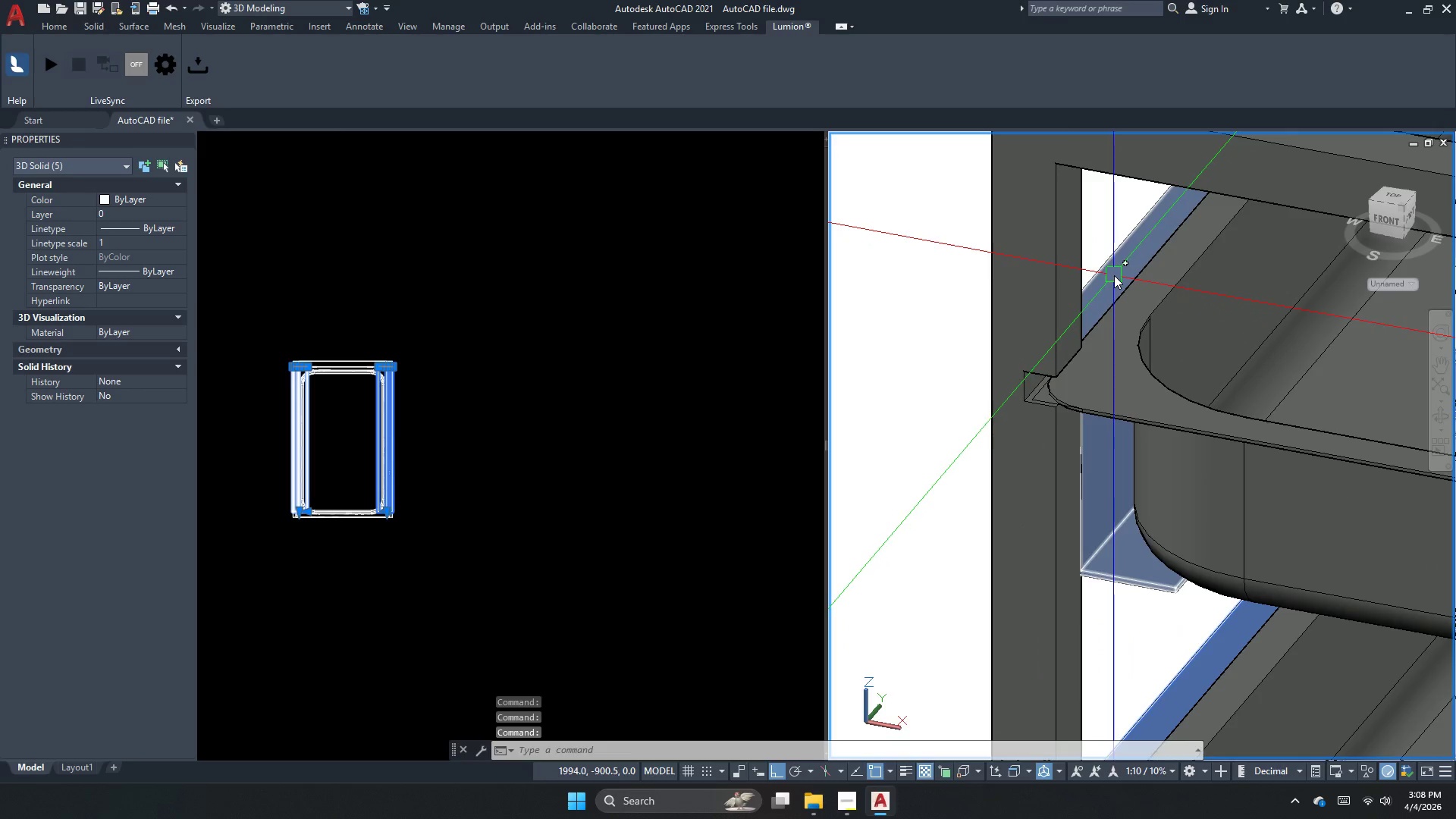 
left_click([1114, 275])
 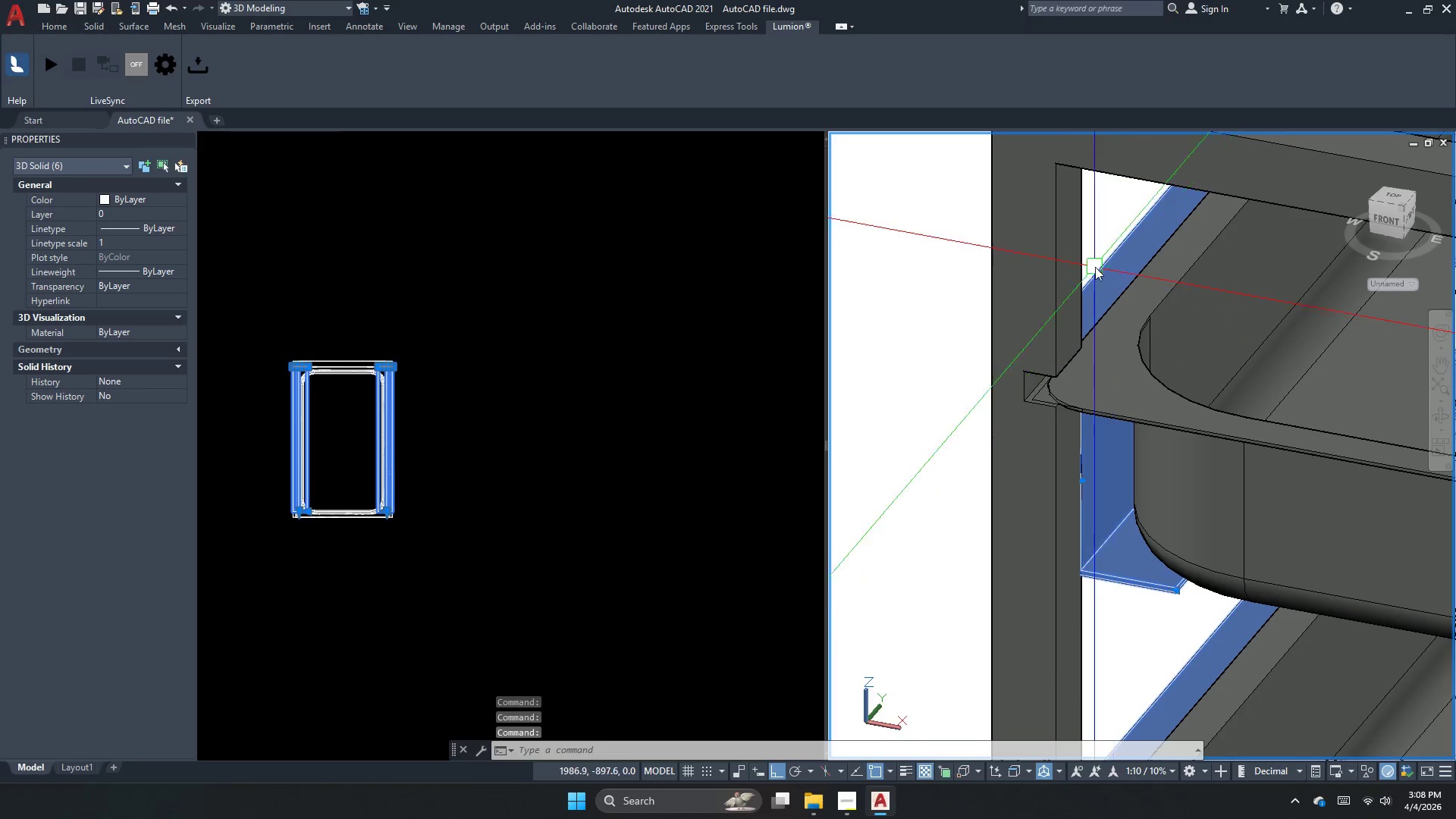 
scroll: coordinate [1012, 271], scroll_direction: down, amount: 5.0
 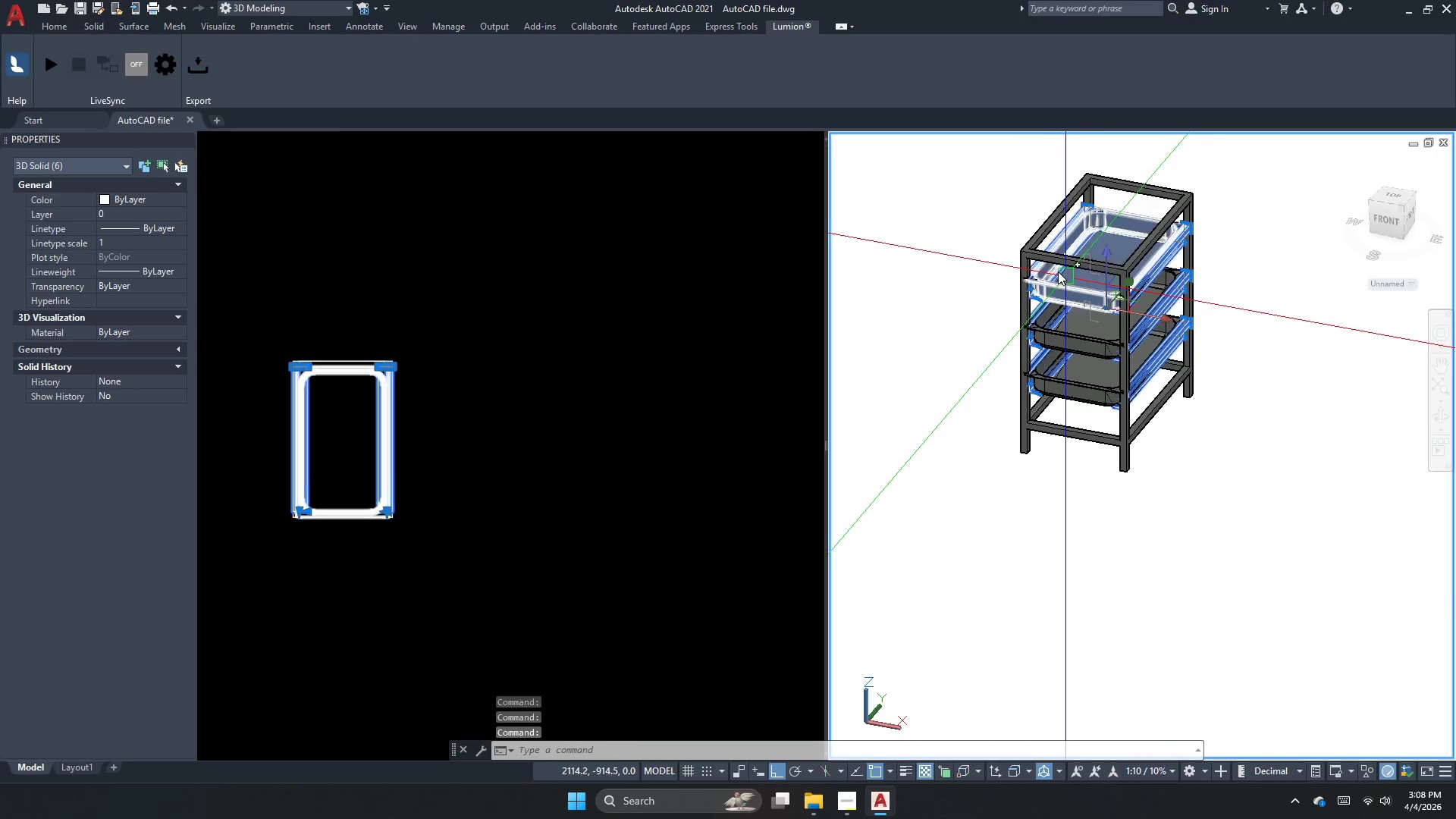 
scroll: coordinate [1040, 271], scroll_direction: up, amount: 2.0
 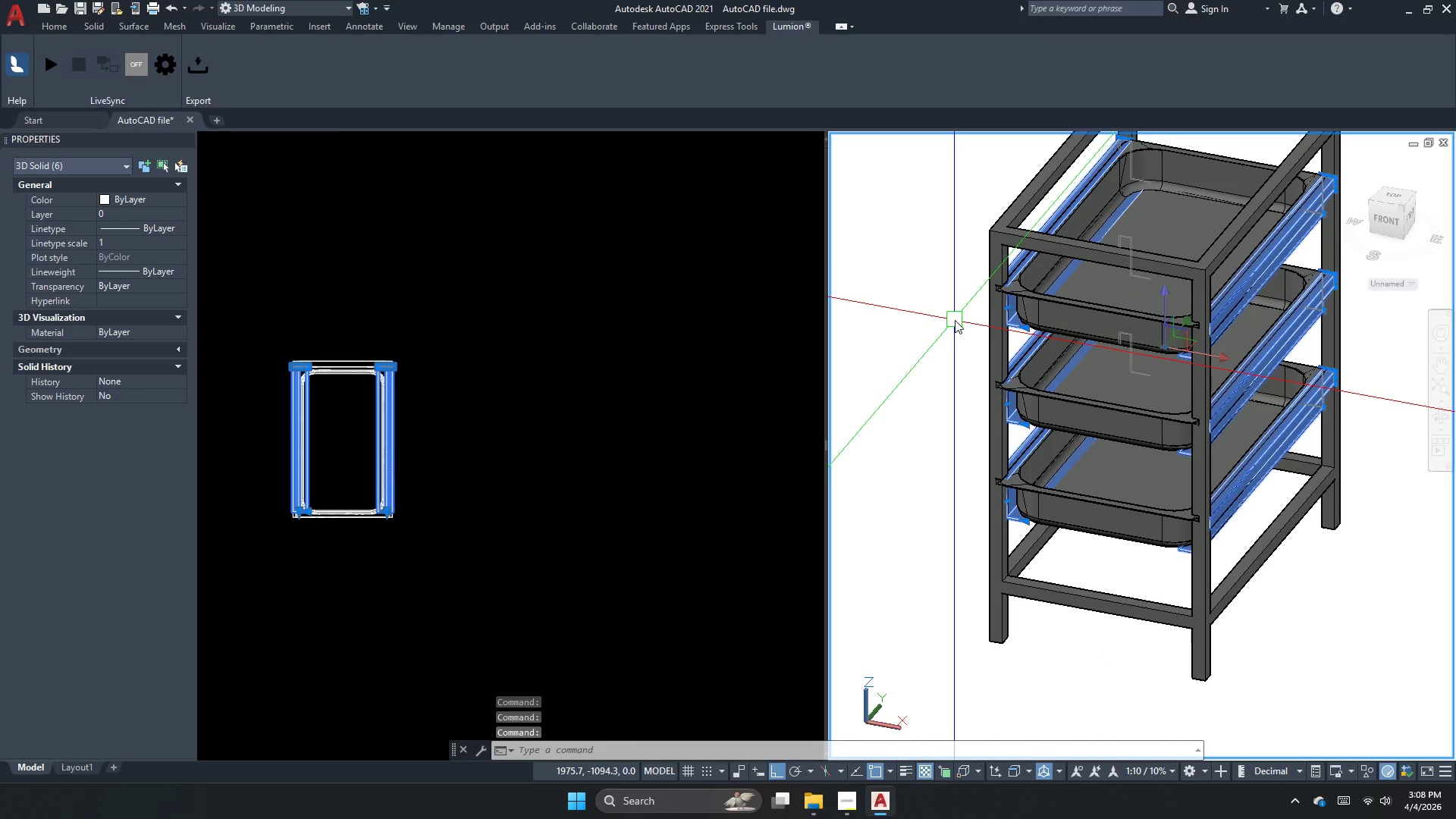 
key(G)
 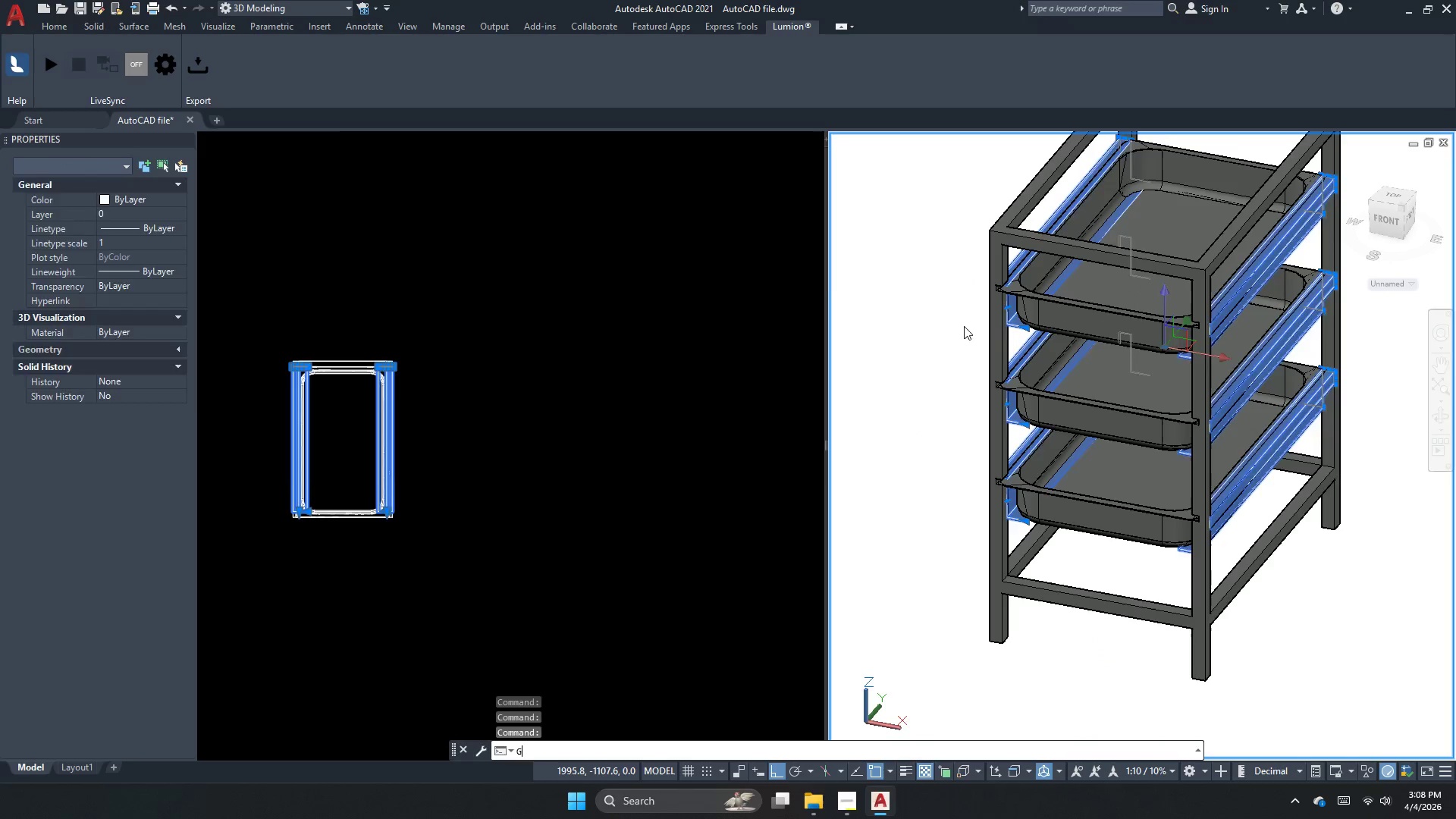 
key(Space)
 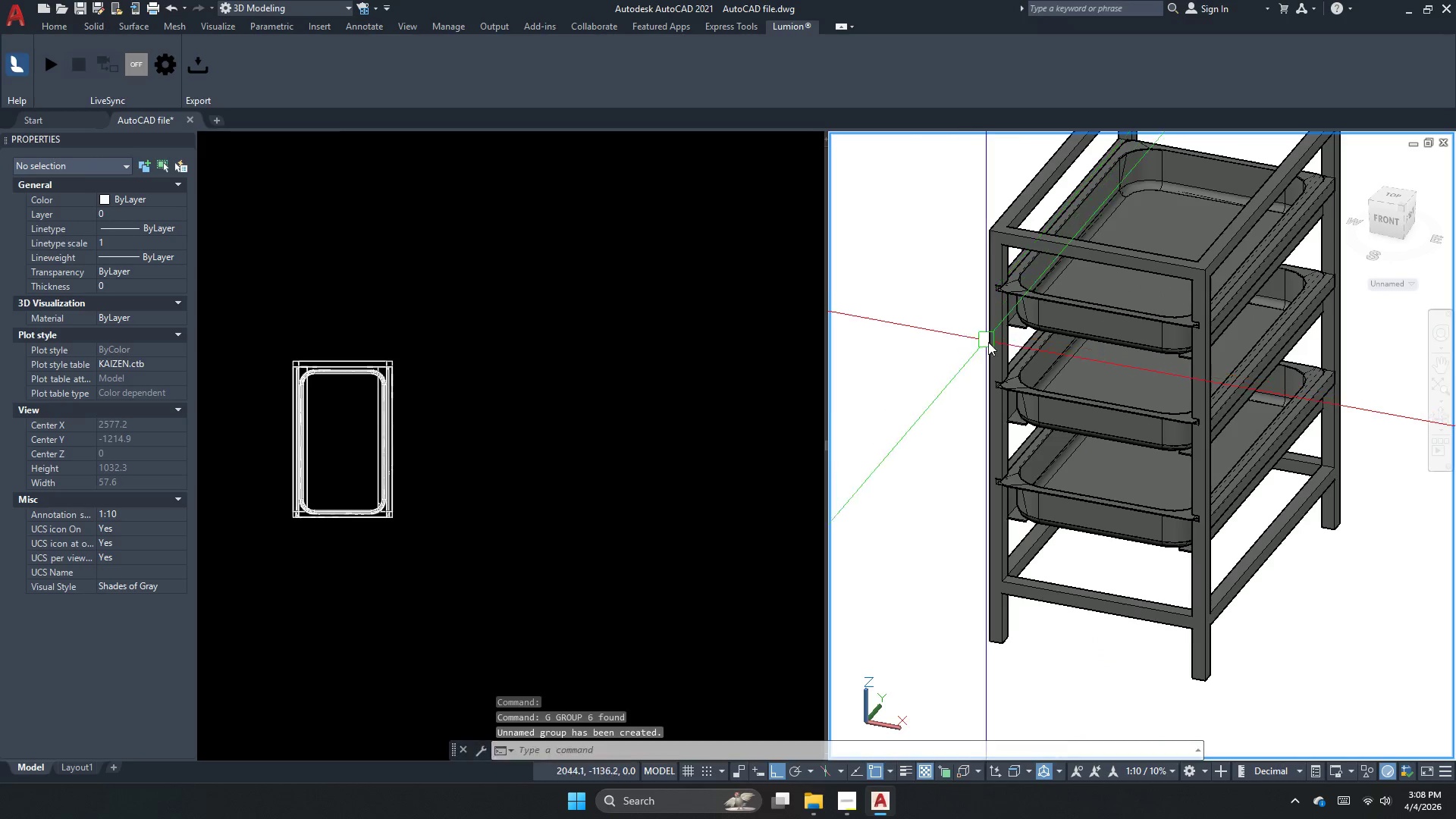 
key(Escape)
 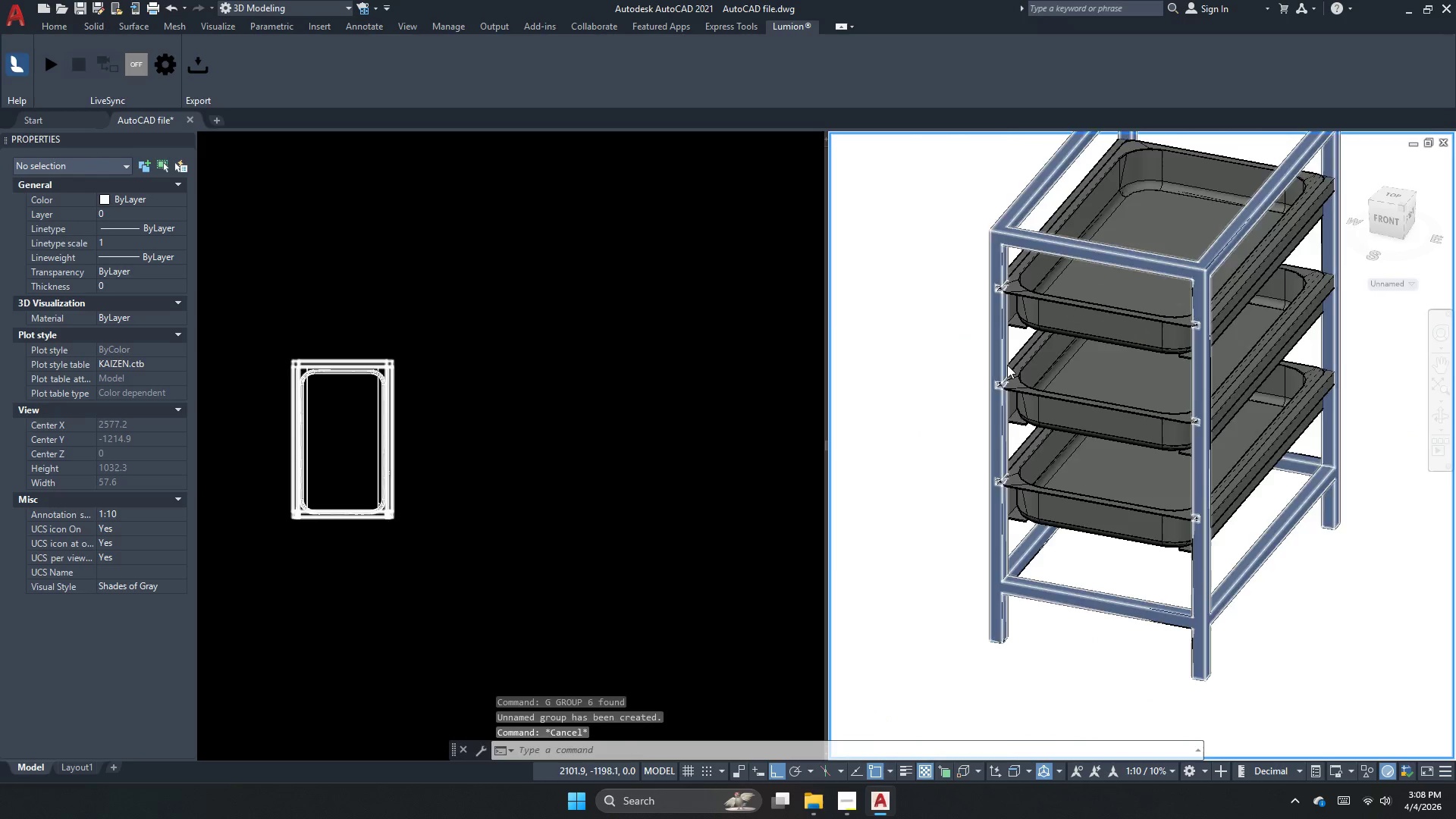 
scroll: coordinate [1019, 353], scroll_direction: up, amount: 3.0
 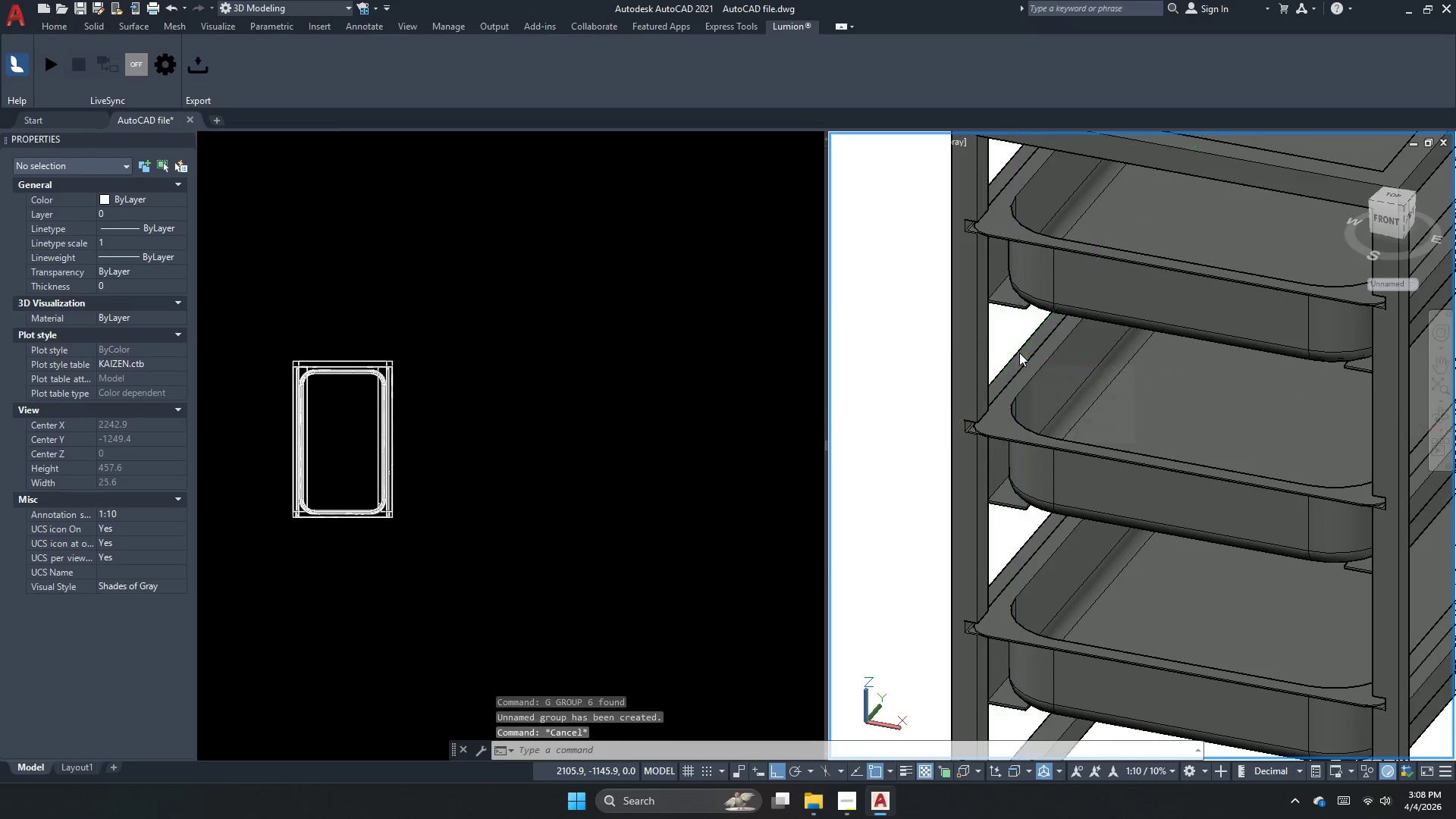 
left_click([1019, 353])
 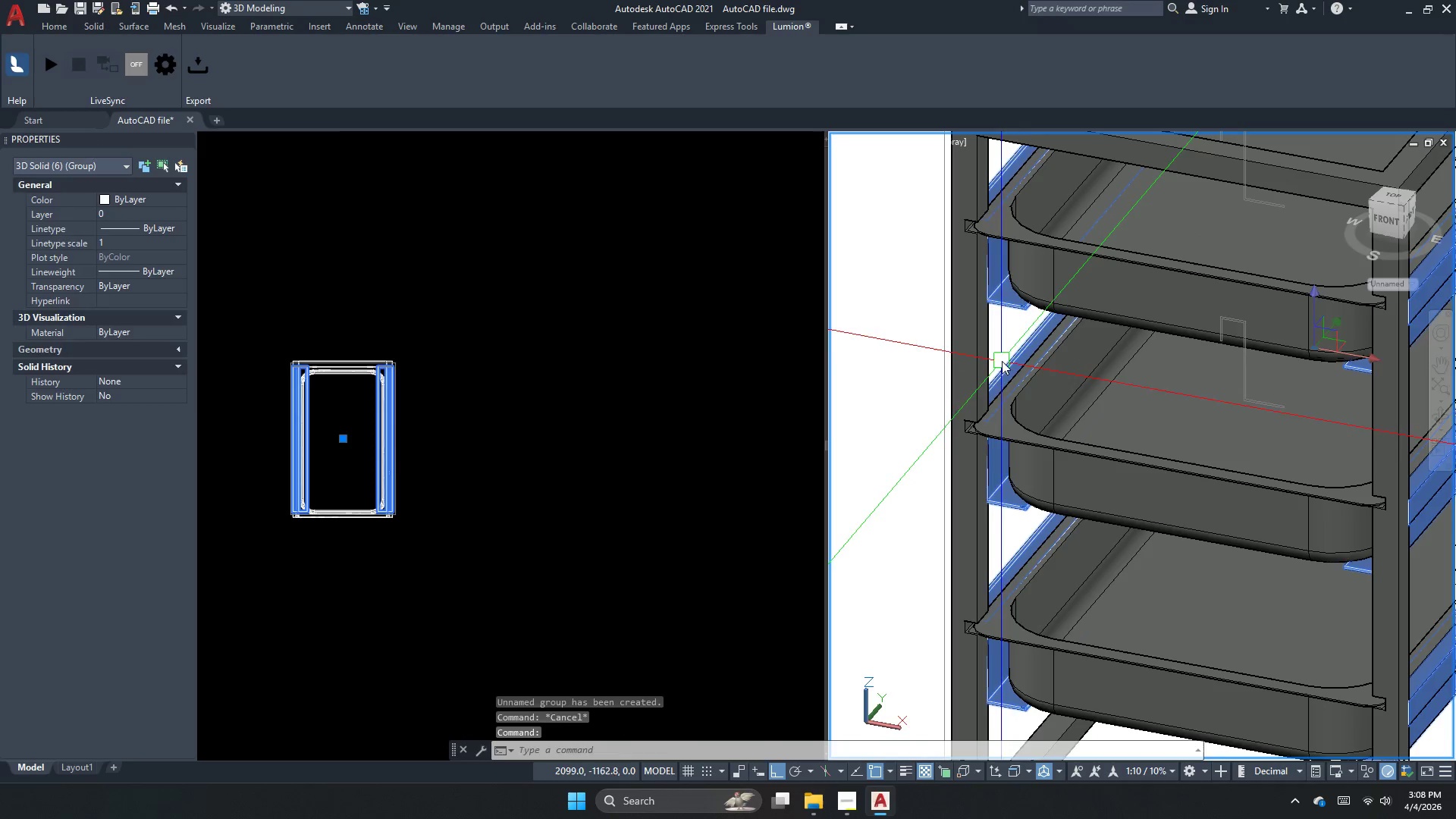 
key(Escape)
 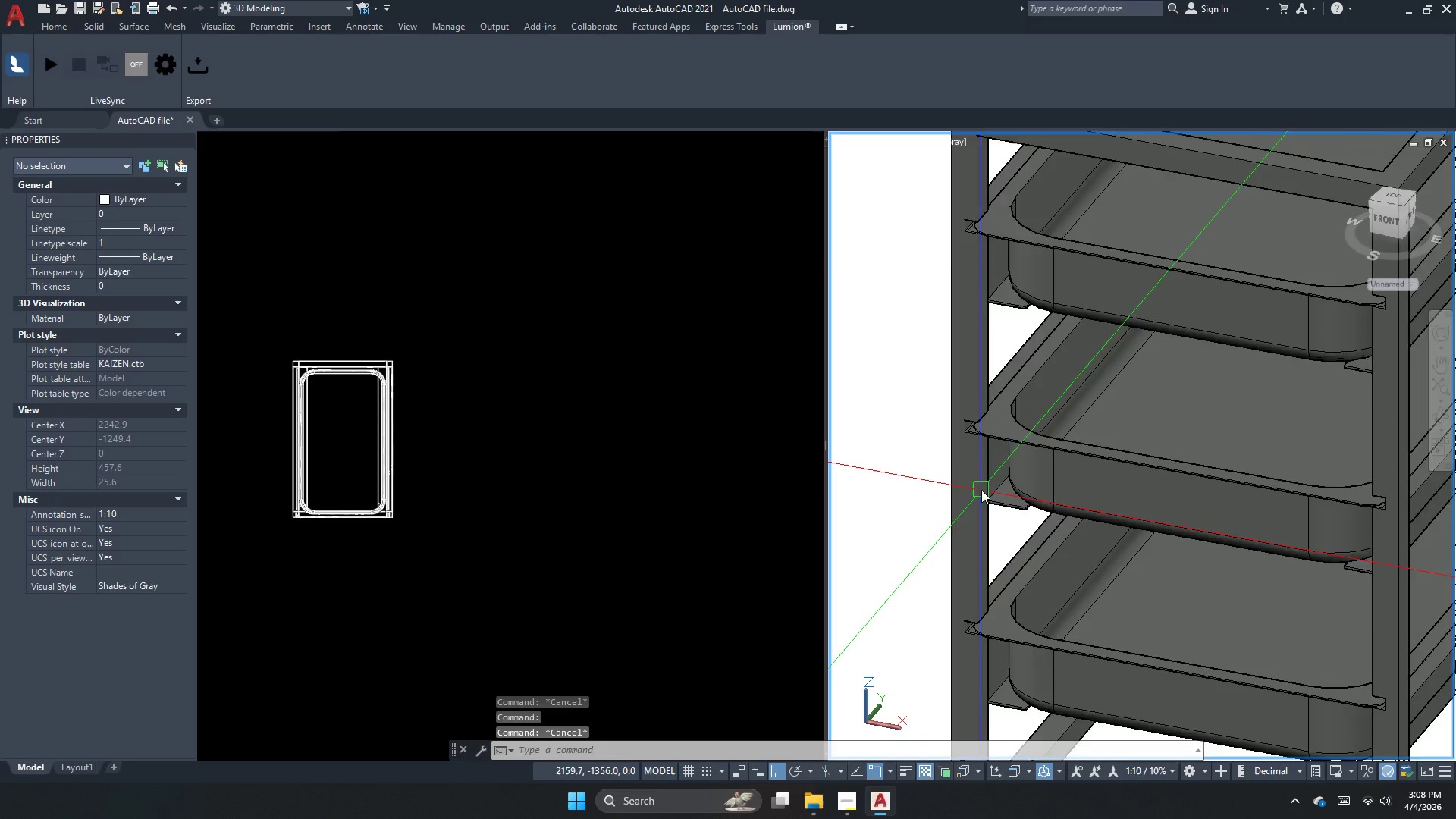 
scroll: coordinate [1015, 595], scroll_direction: down, amount: 2.0
 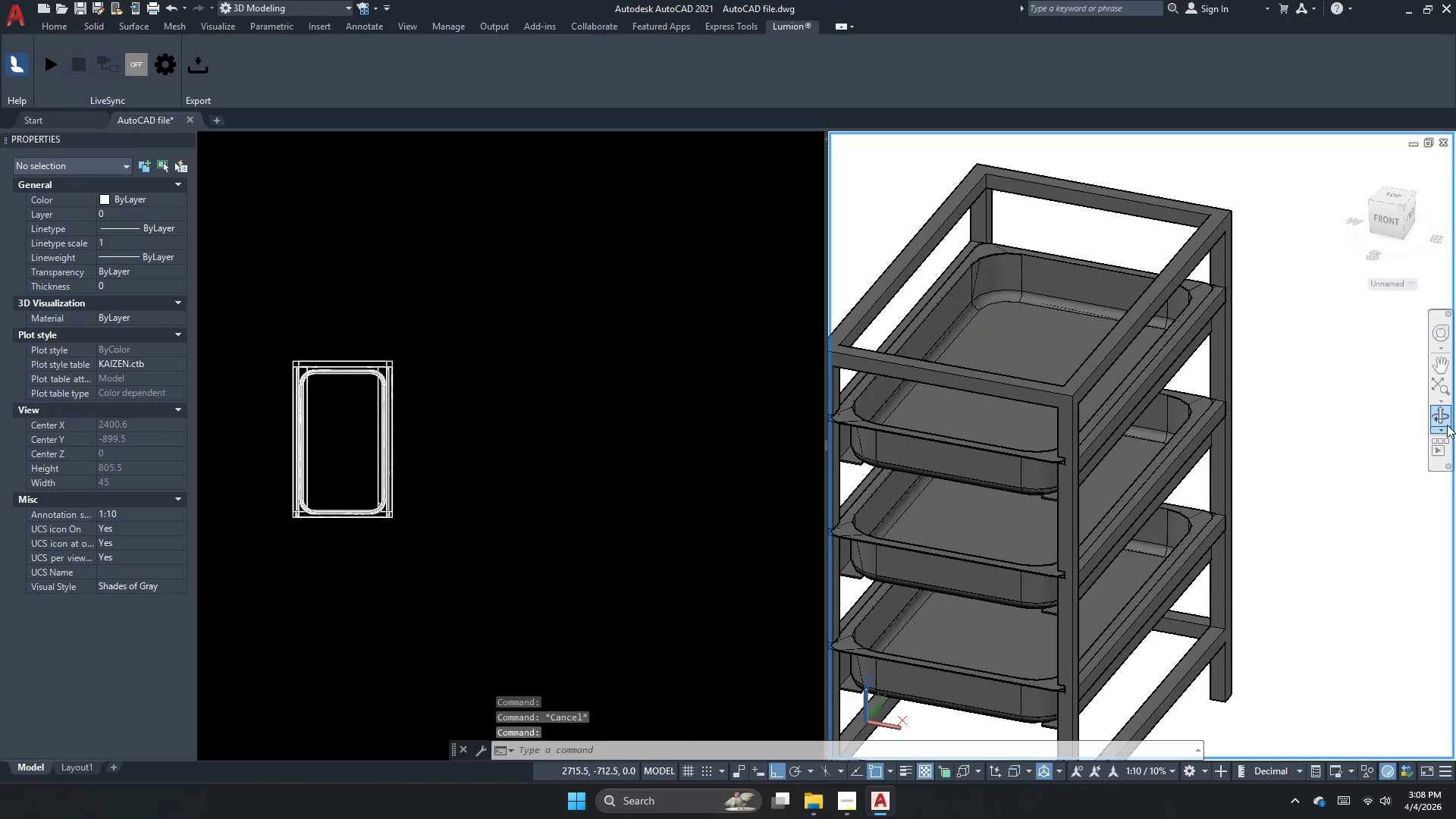 
left_click([1448, 419])
 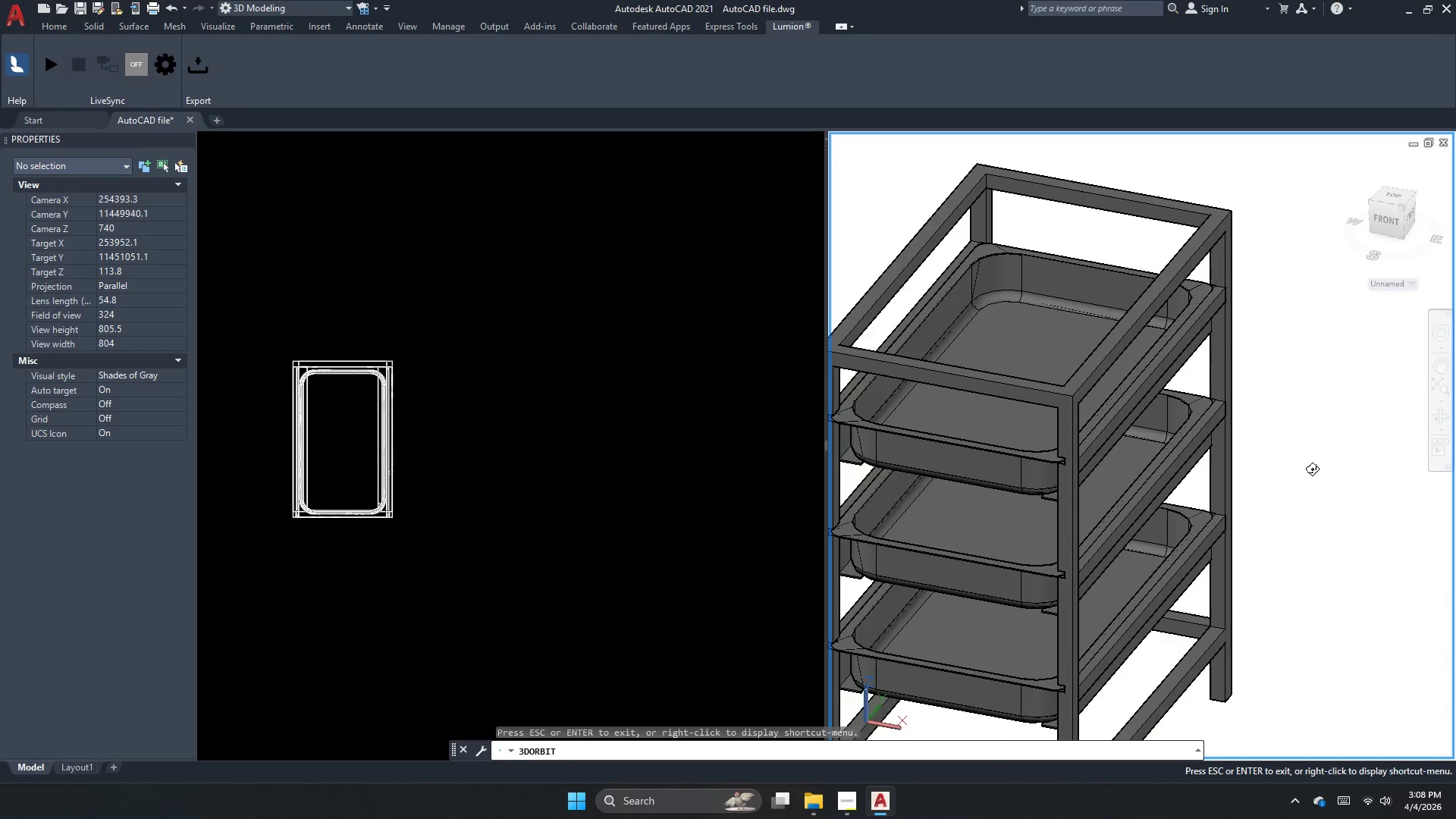 
left_click_drag(start_coordinate=[1311, 469], to_coordinate=[822, 408])
 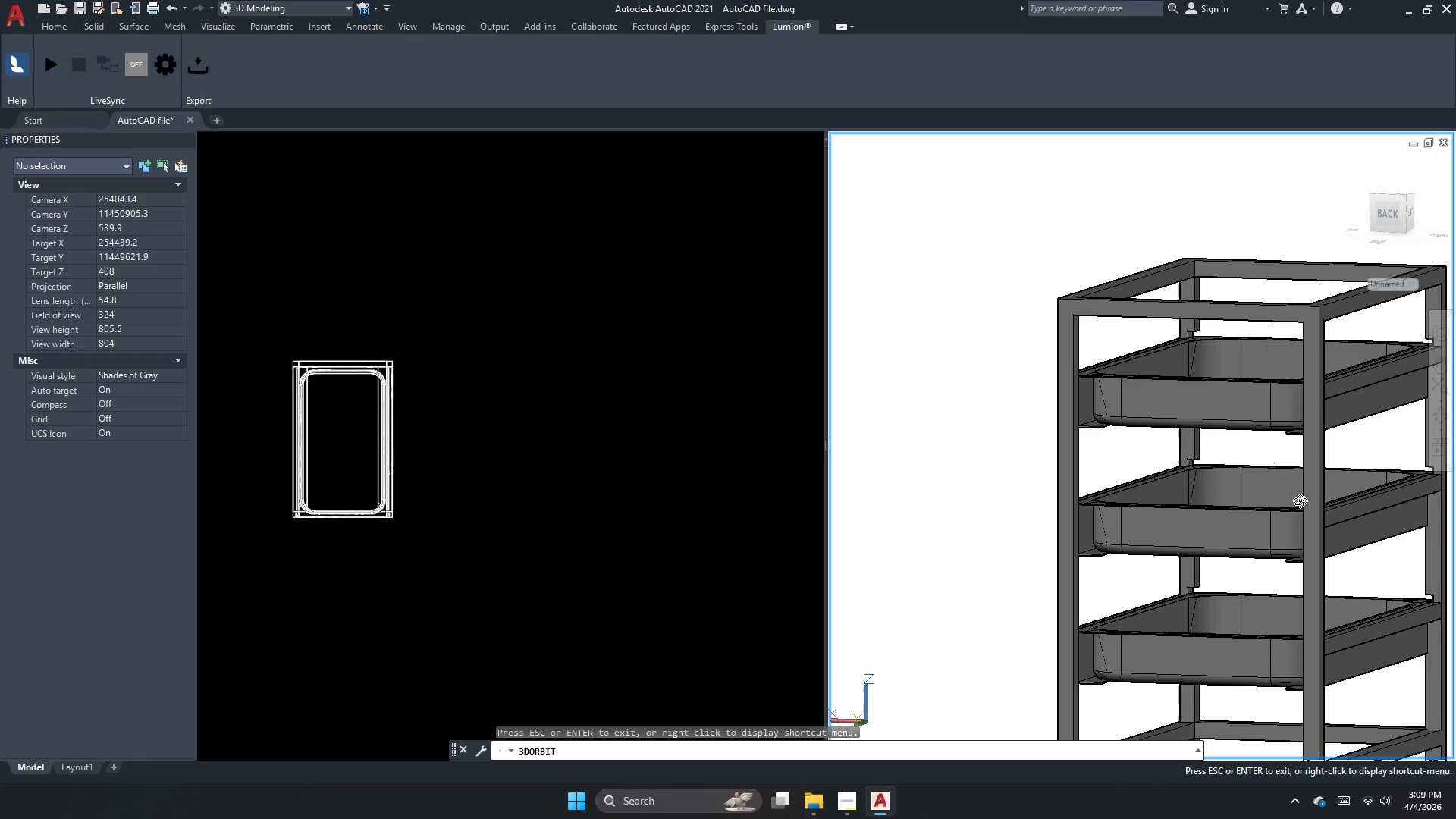 
left_click_drag(start_coordinate=[1292, 512], to_coordinate=[1239, 504])
 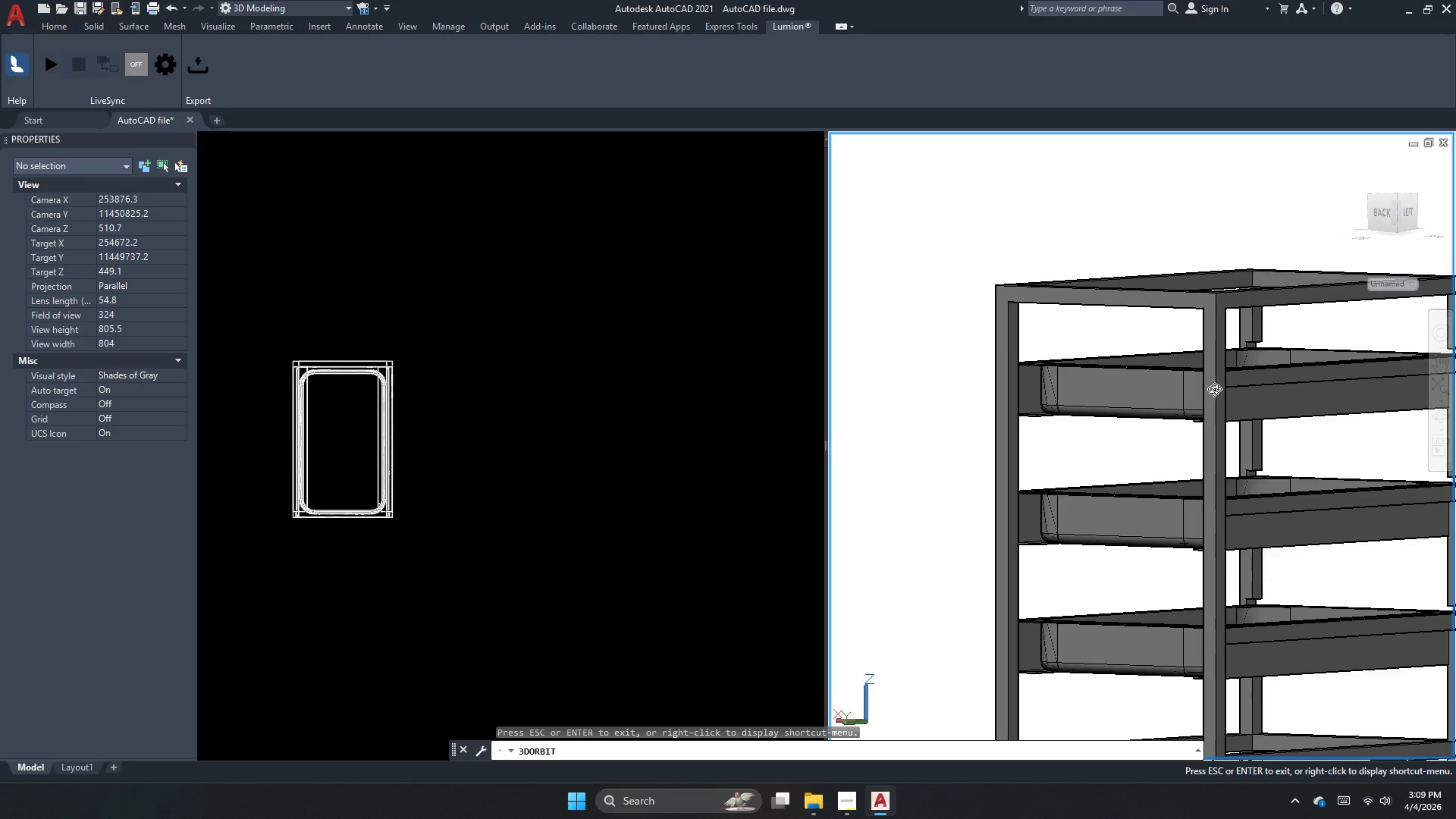 
scroll: coordinate [1230, 366], scroll_direction: up, amount: 10.0
 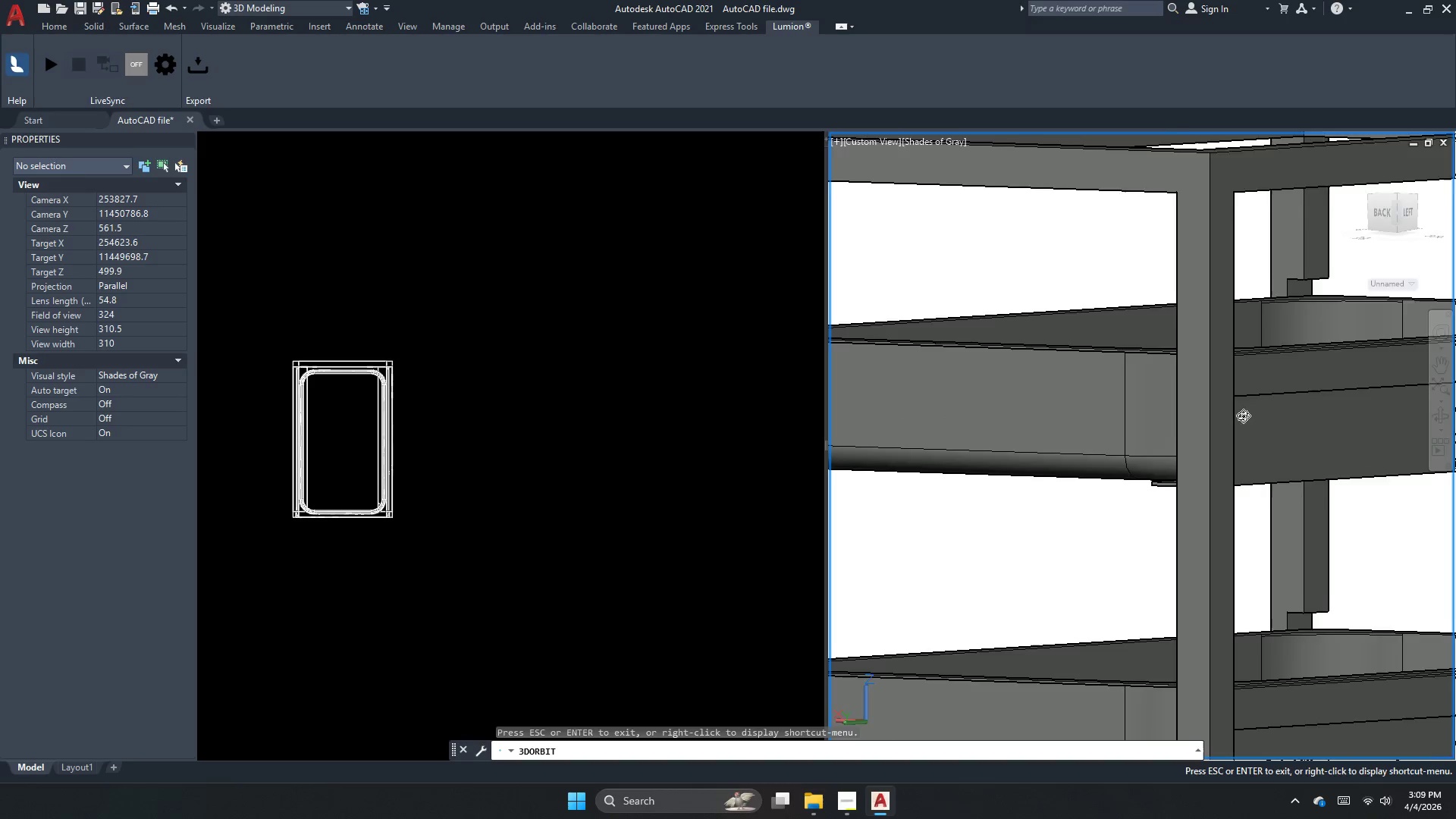 
left_click_drag(start_coordinate=[1239, 419], to_coordinate=[1216, 433])
 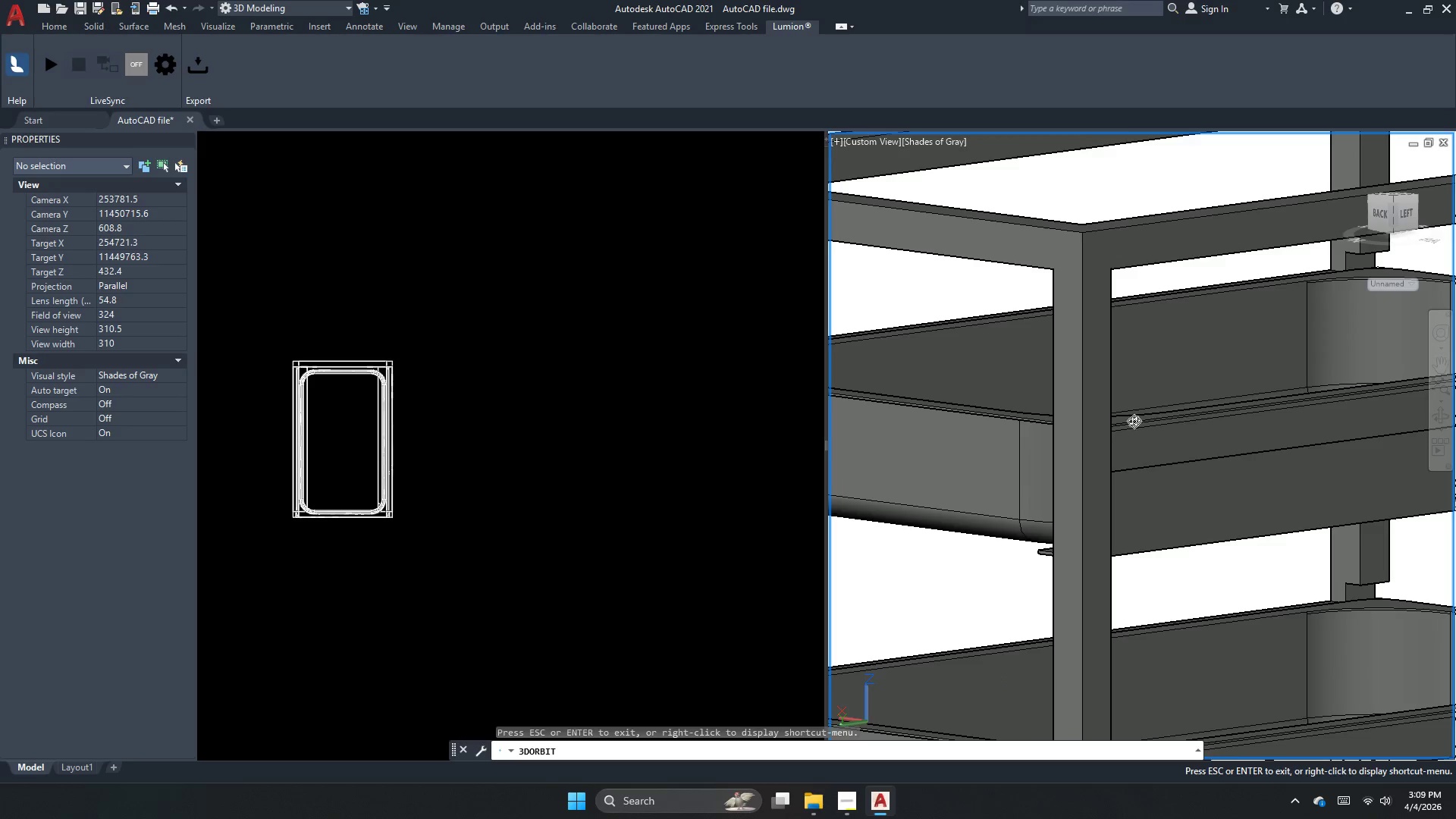 
scroll: coordinate [1088, 422], scroll_direction: down, amount: 10.0
 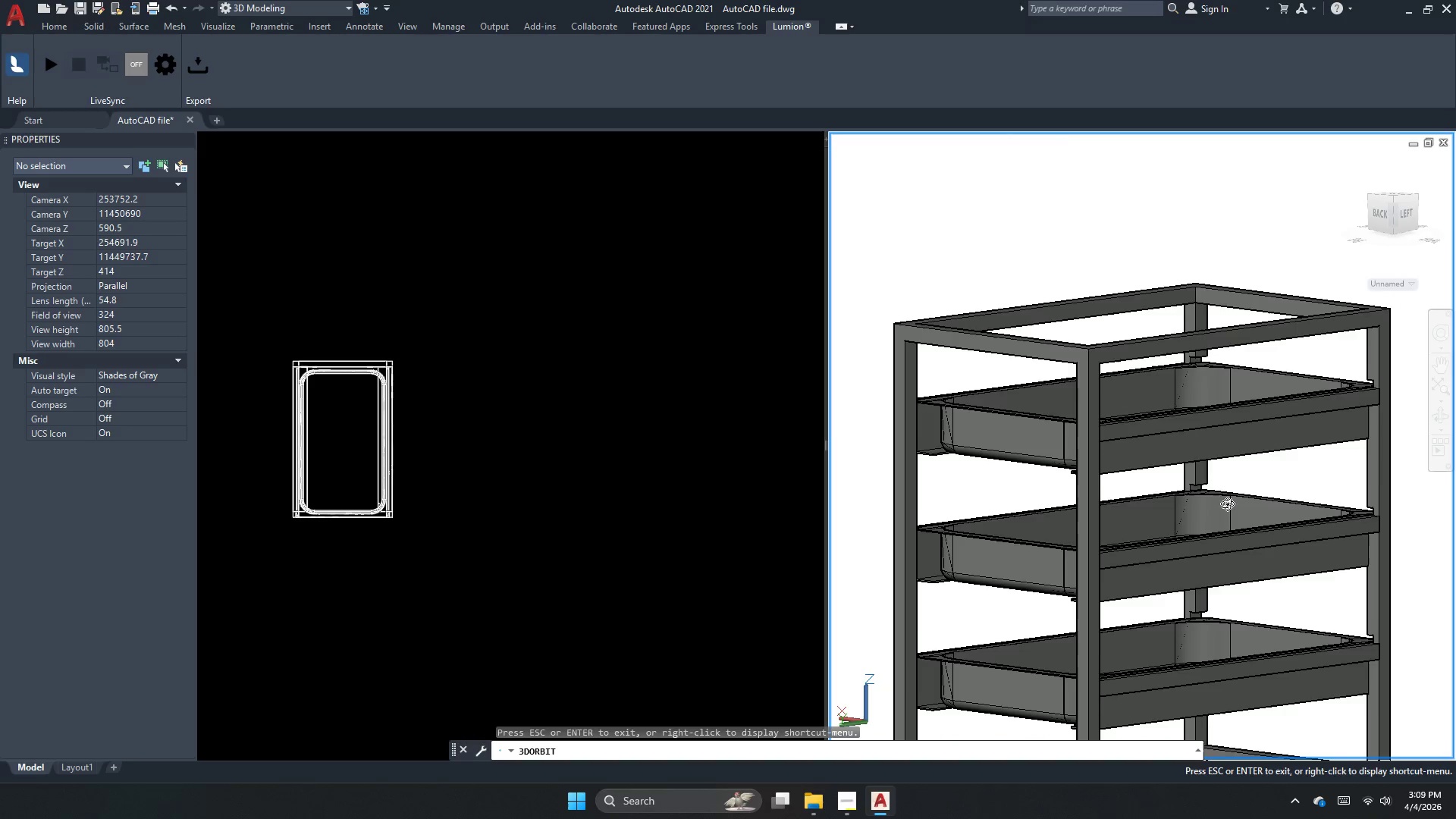 
left_click_drag(start_coordinate=[1224, 507], to_coordinate=[1095, 490])
 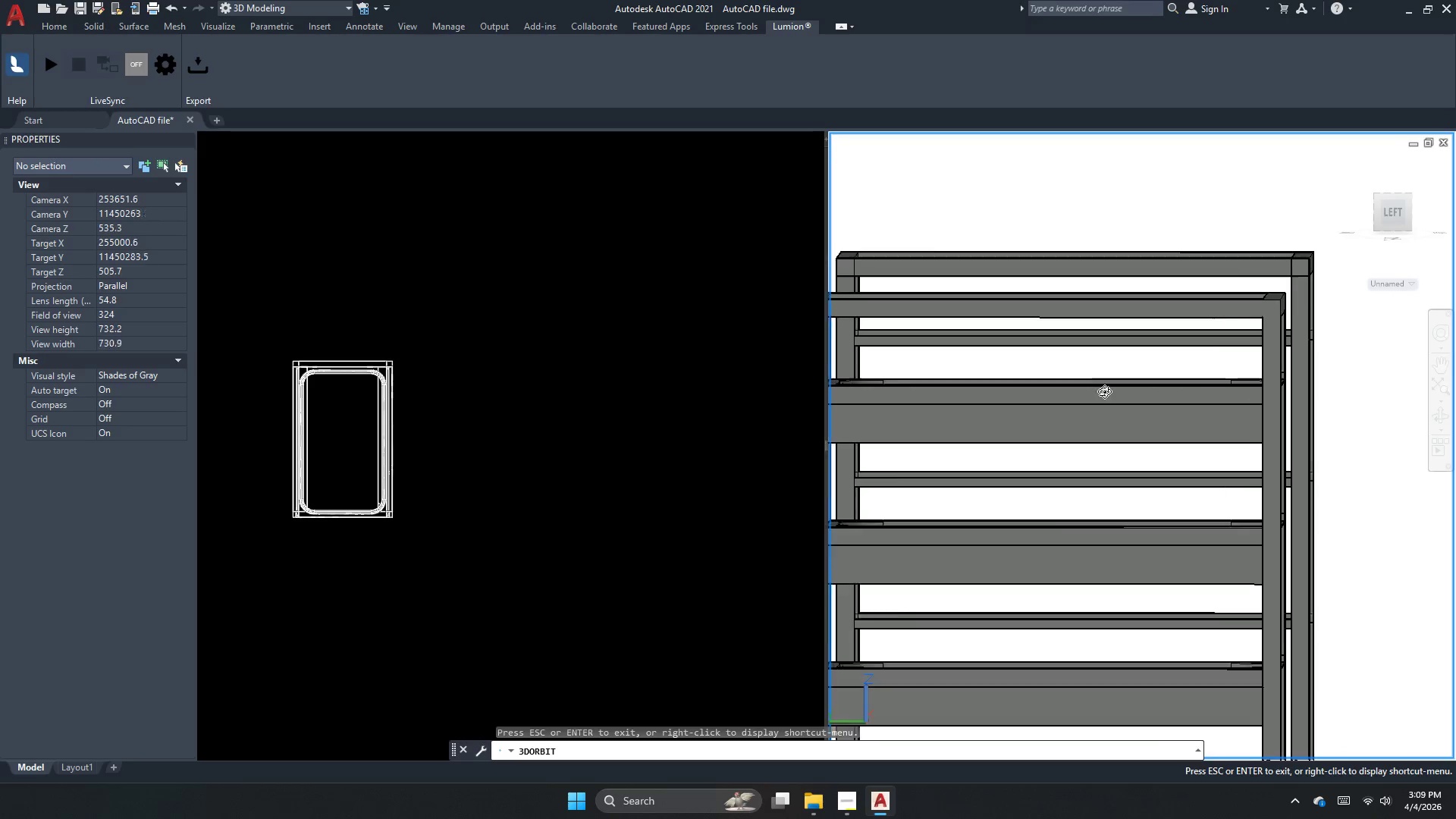 
left_click_drag(start_coordinate=[1134, 451], to_coordinate=[1139, 421])
 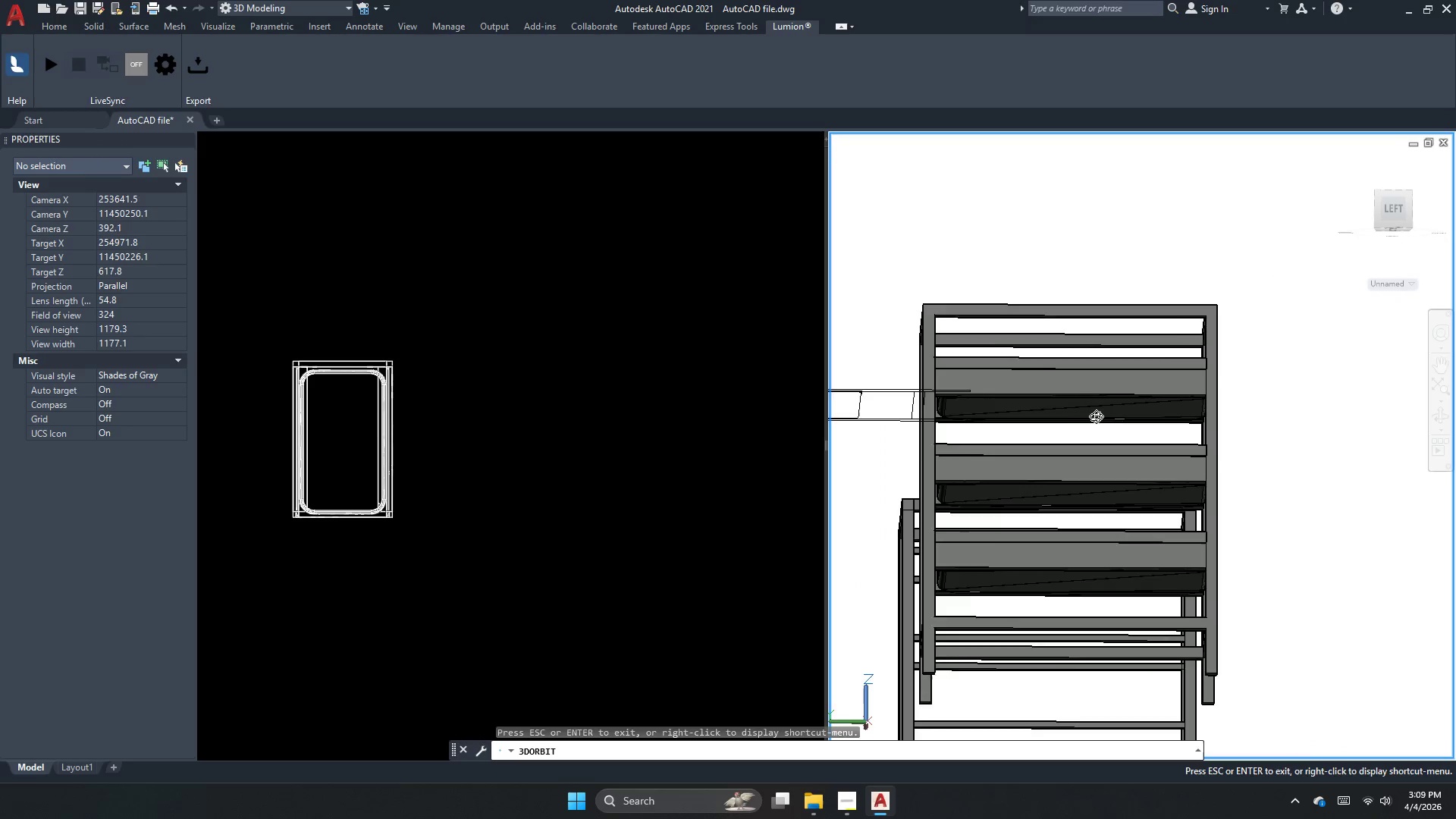 
scroll: coordinate [1095, 375], scroll_direction: down, amount: 2.0
 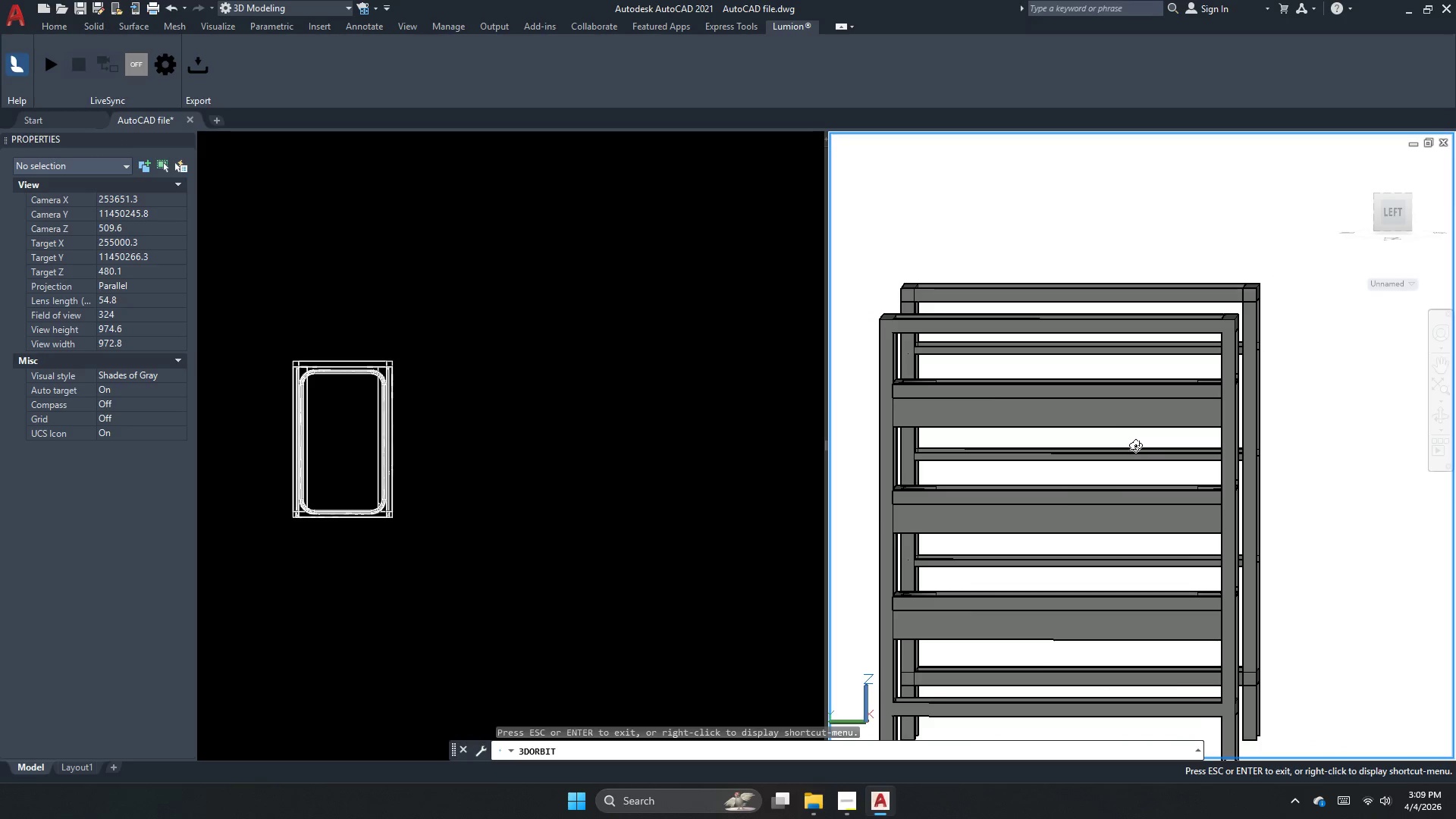 
left_click_drag(start_coordinate=[1163, 501], to_coordinate=[1153, 518])
 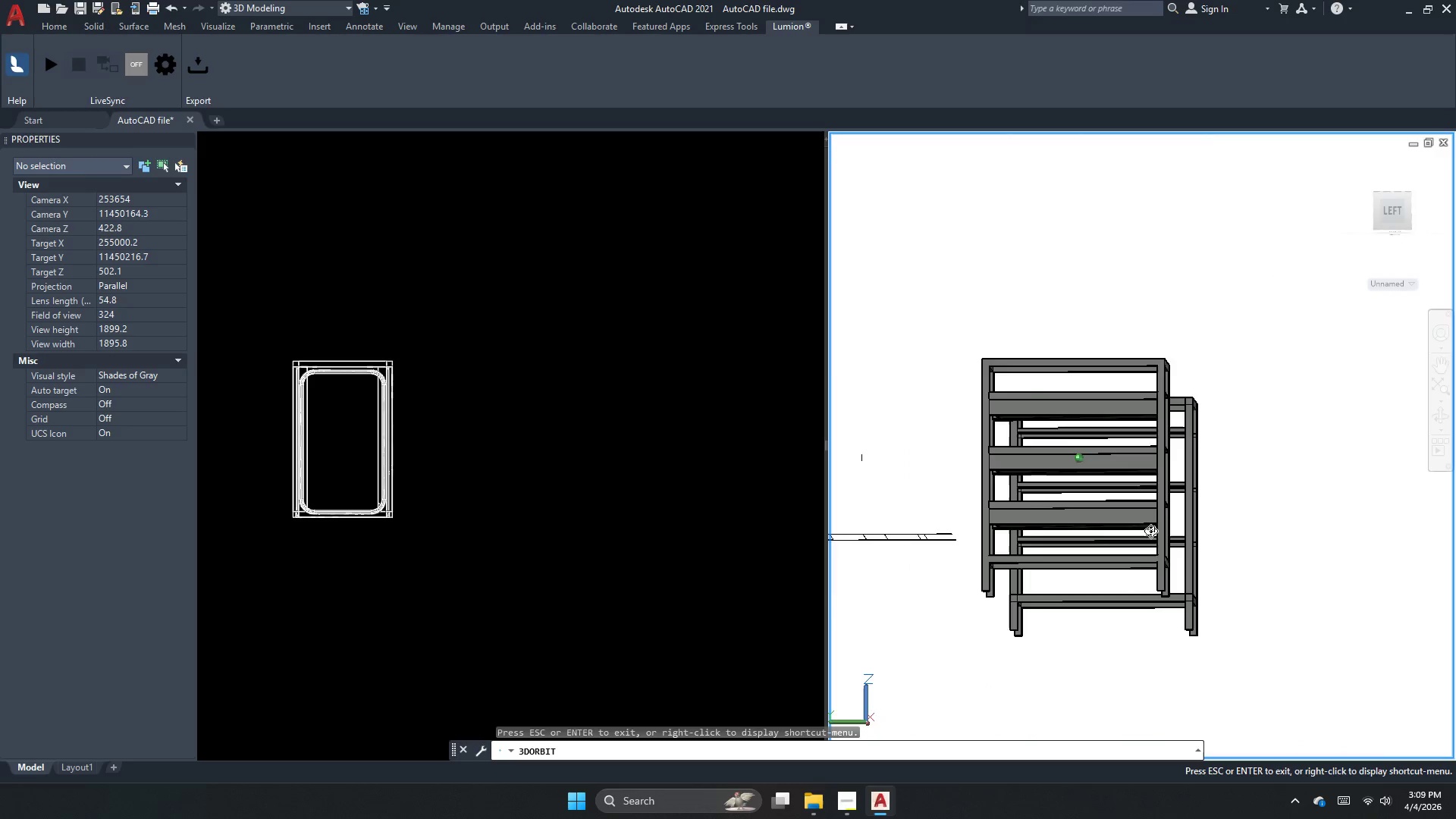 
scroll: coordinate [1092, 423], scroll_direction: down, amount: 7.0
 